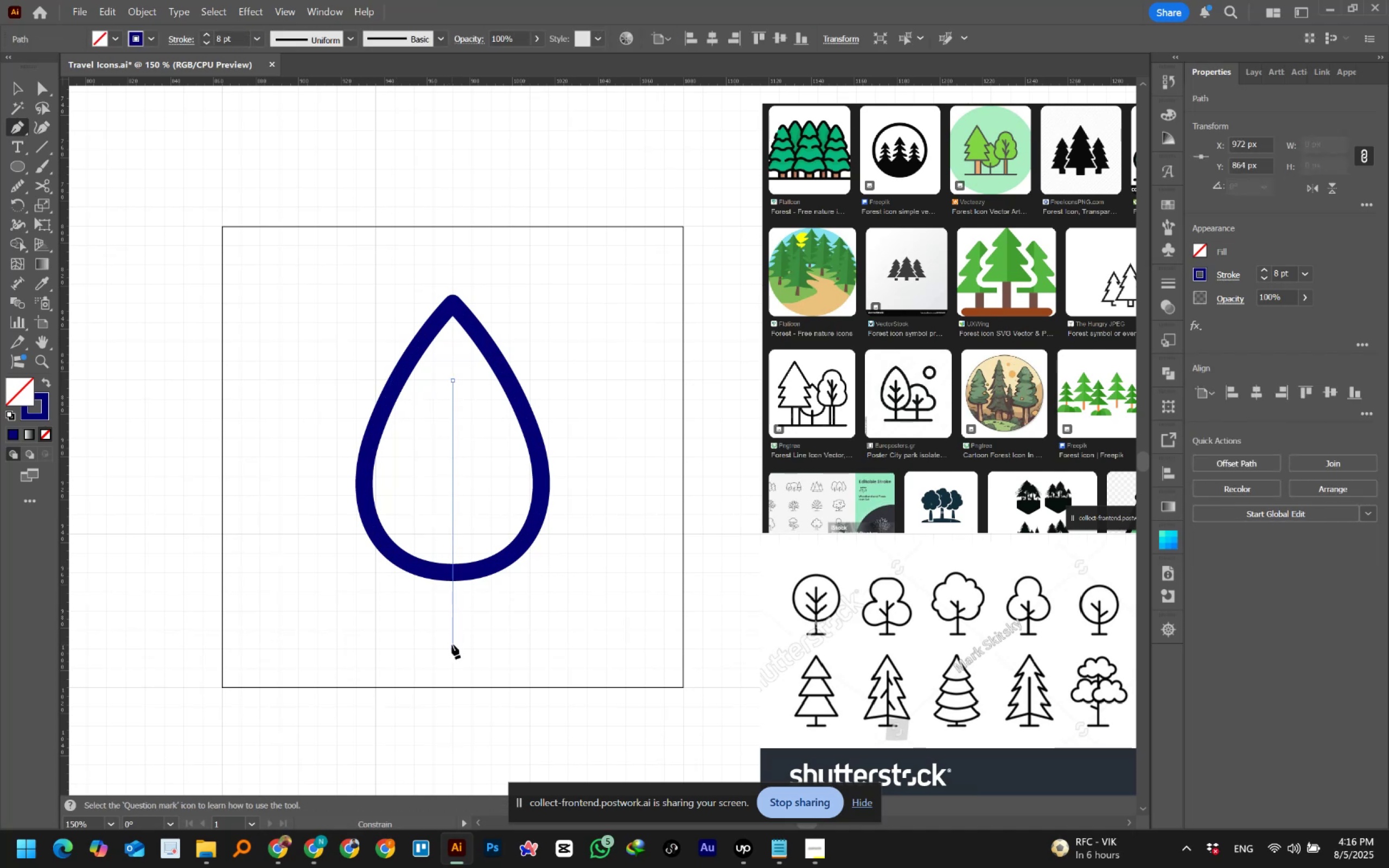 
hold_key(key=ShiftLeft, duration=0.64)
 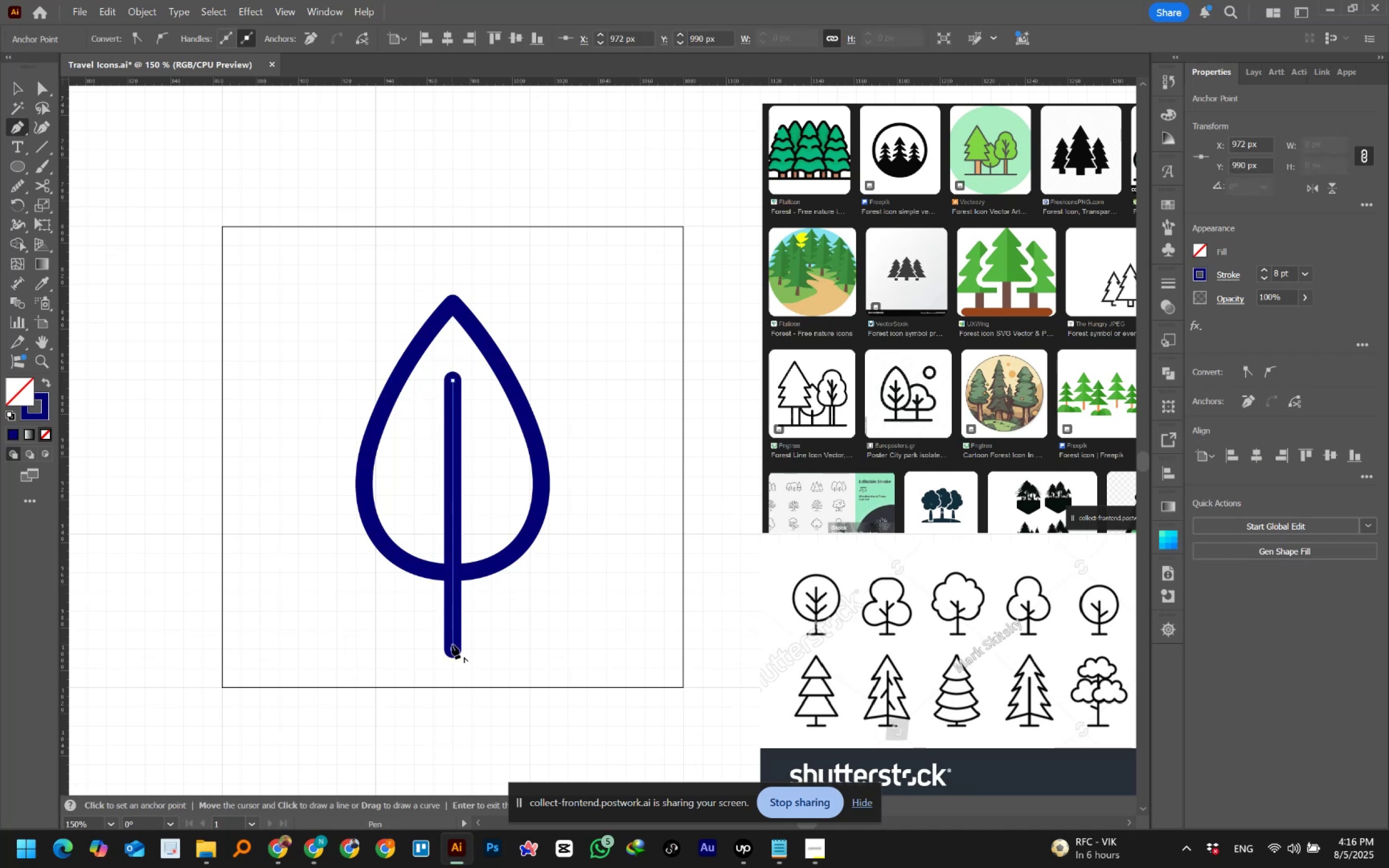 
key(Escape)
 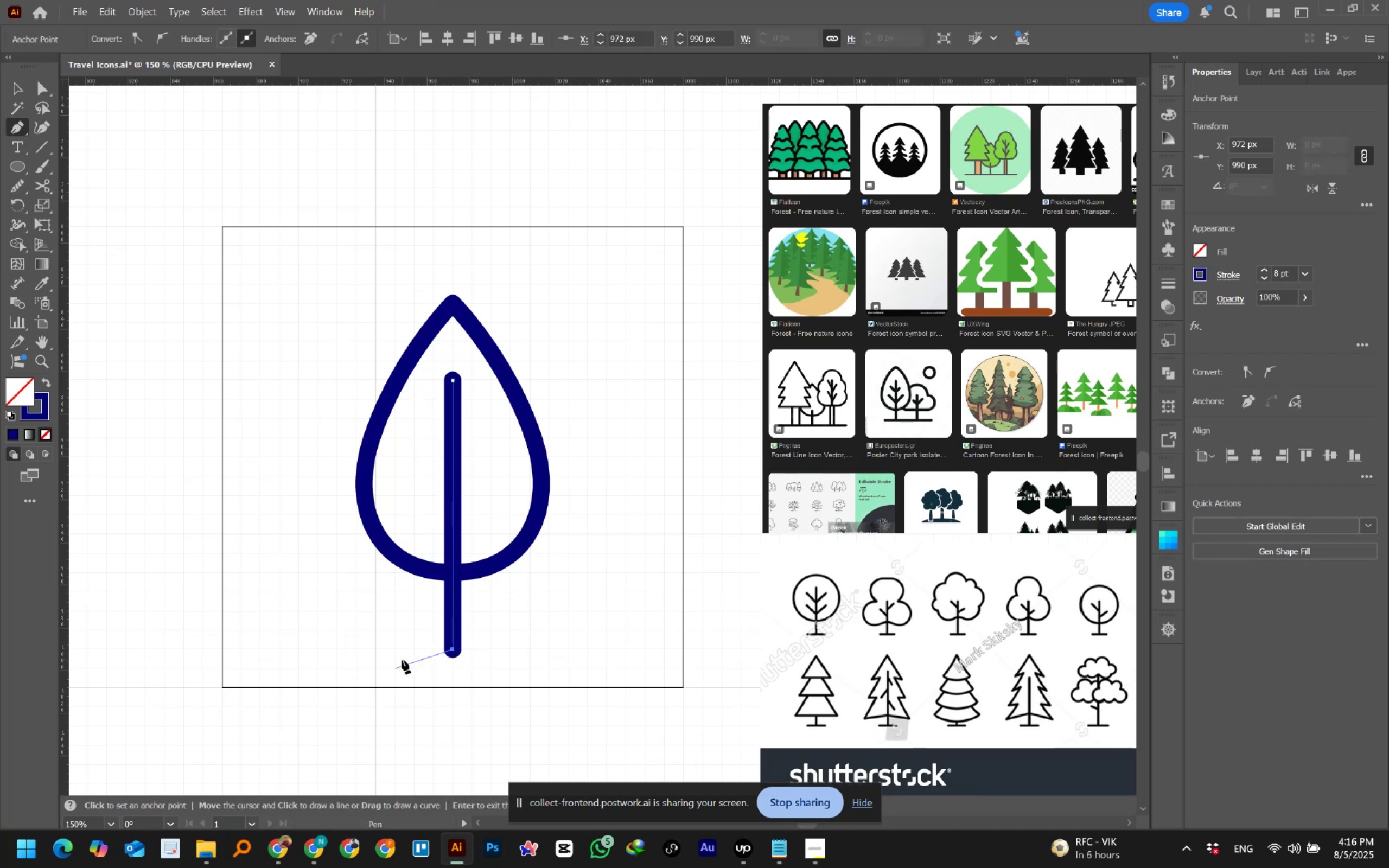 
key(Escape)
 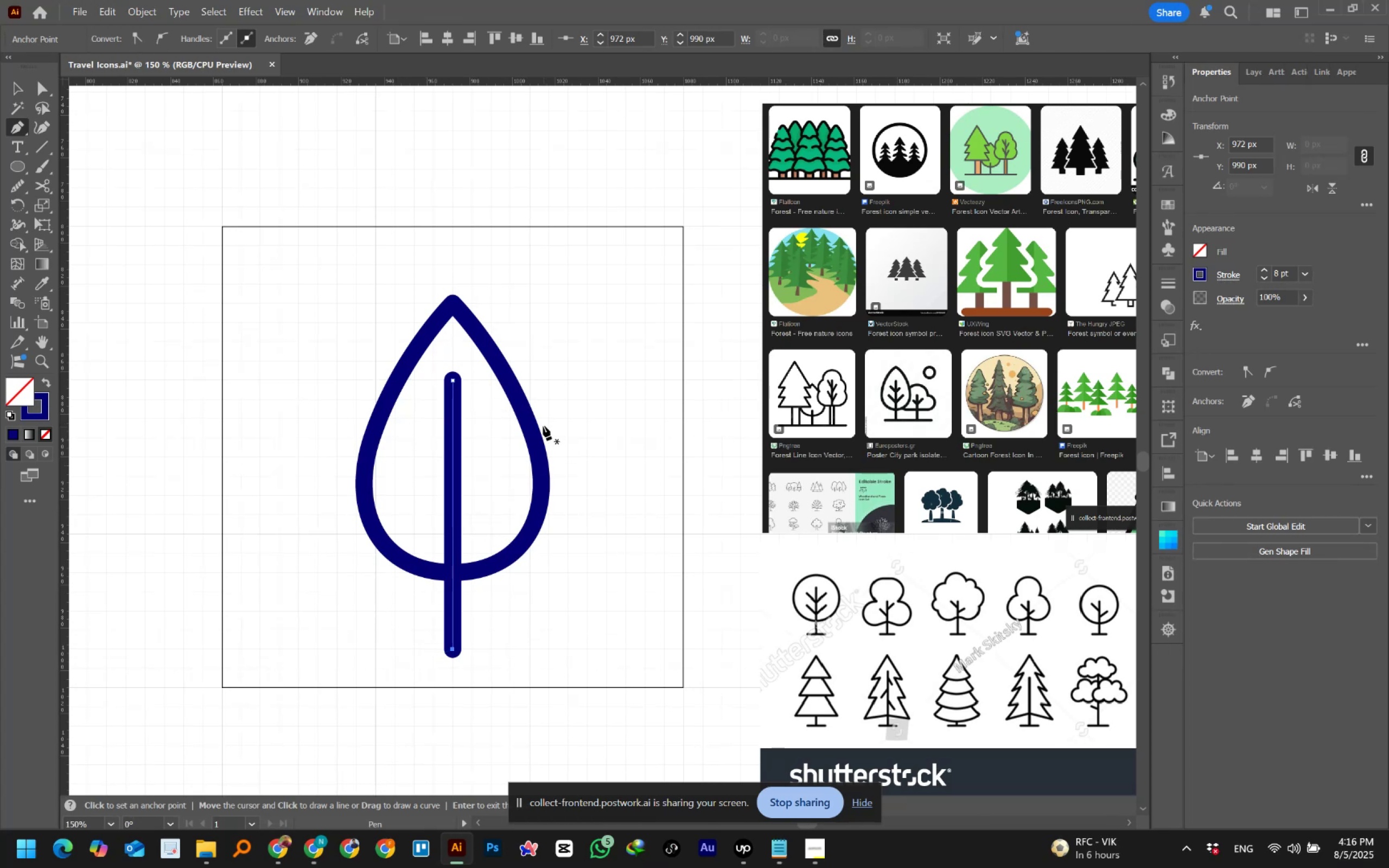 
wait(5.52)
 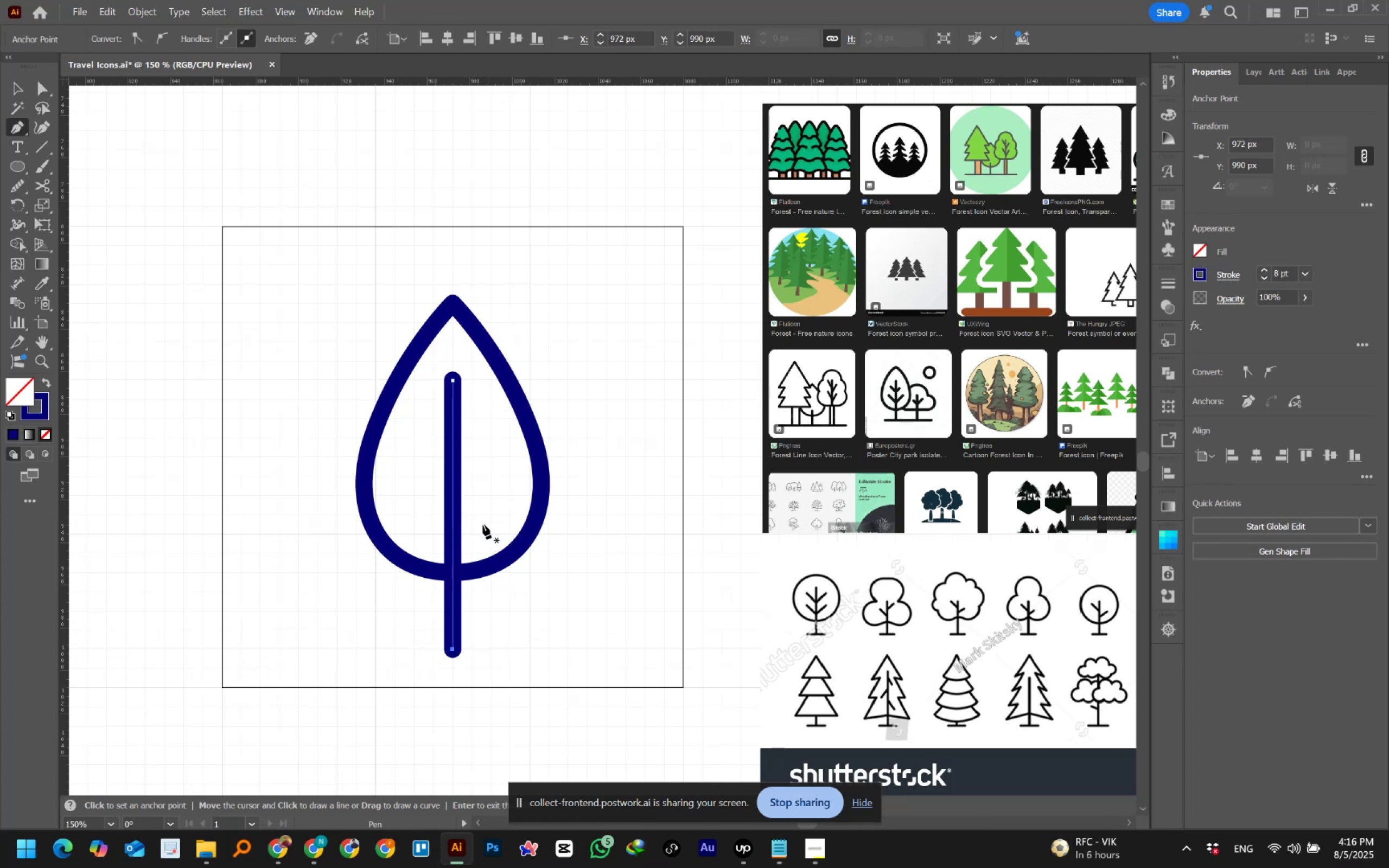 
left_click([13, 89])
 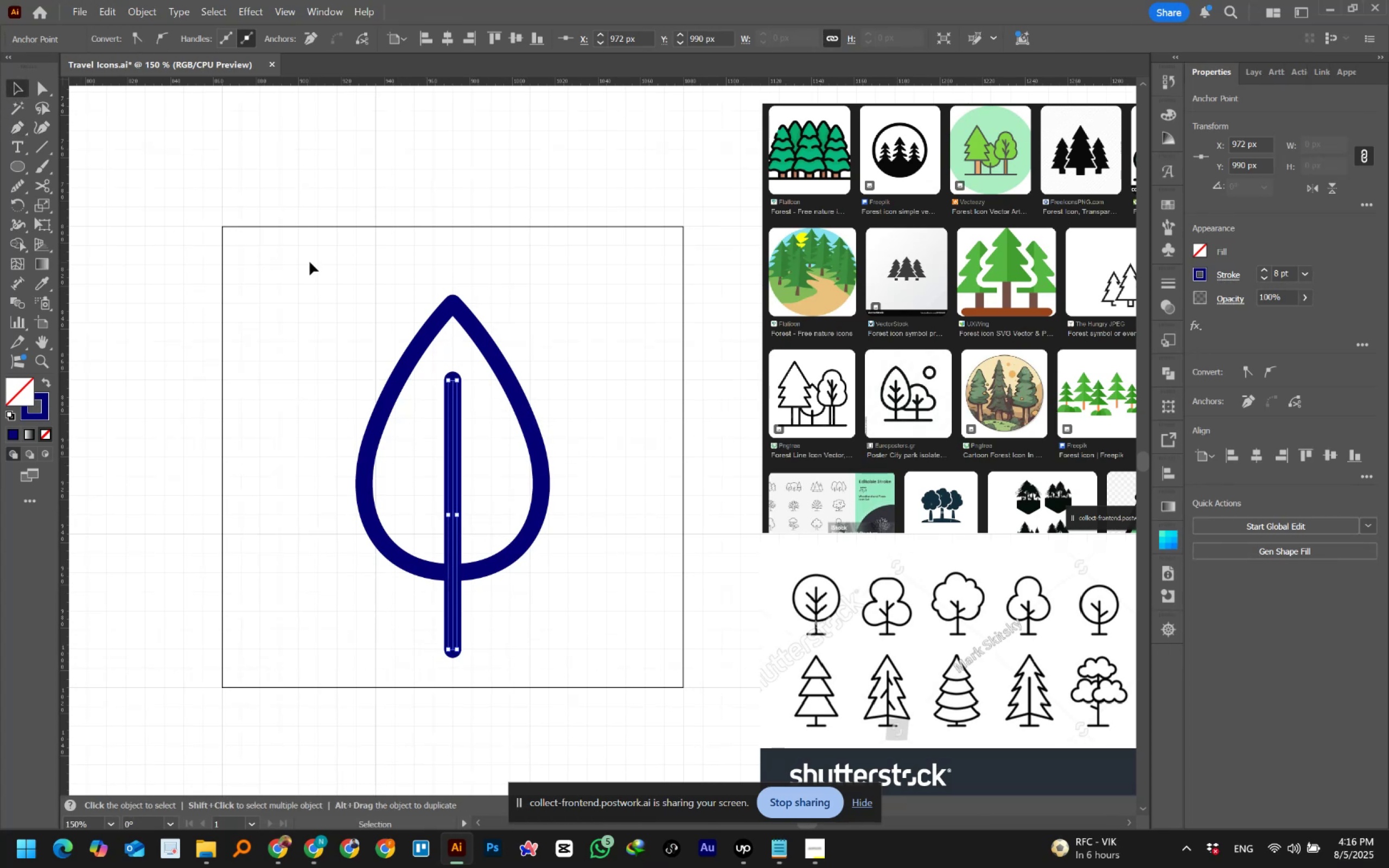 
left_click_drag(start_coordinate=[292, 271], to_coordinate=[523, 531])
 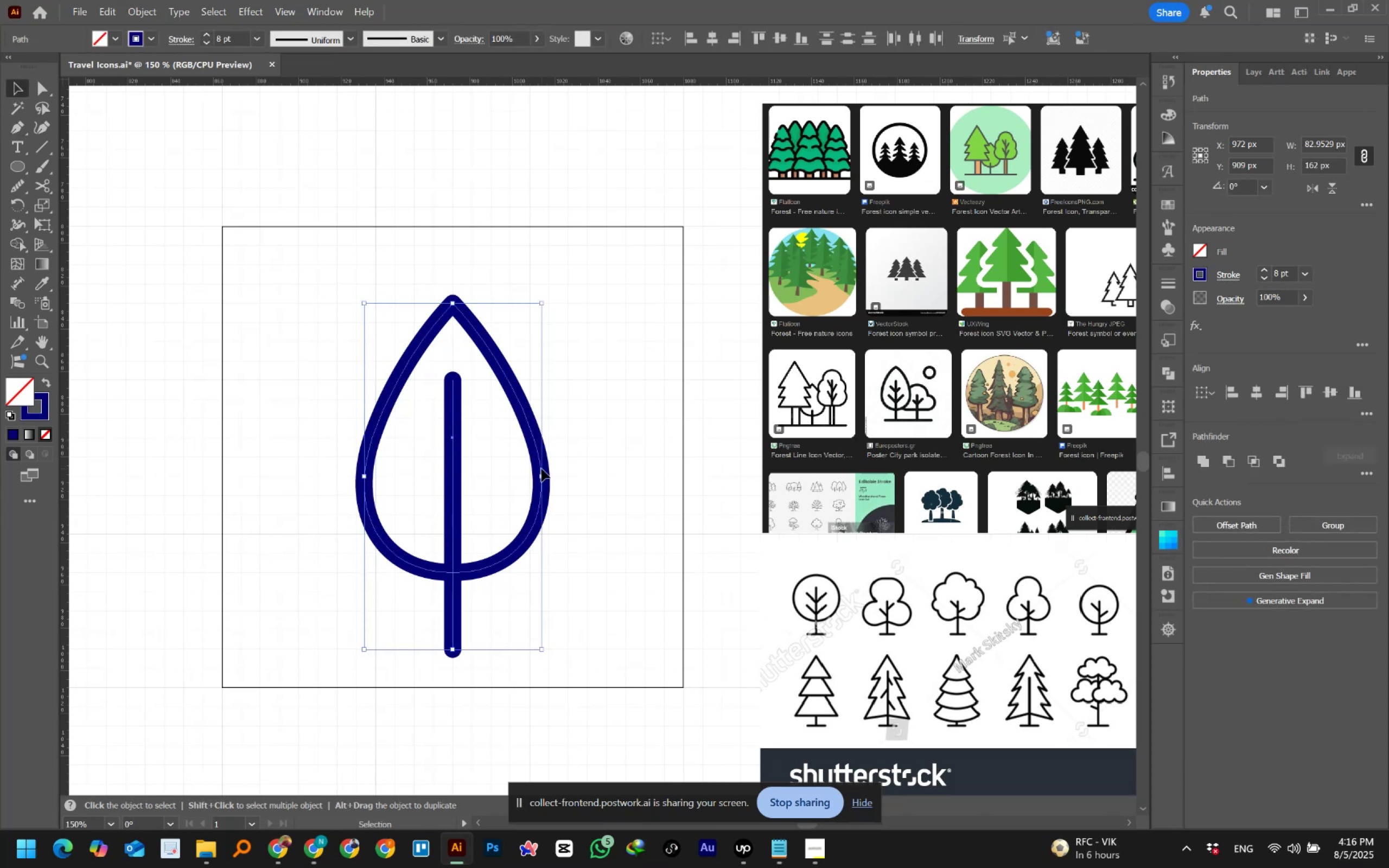 
left_click_drag(start_coordinate=[541, 469], to_coordinate=[467, 469])
 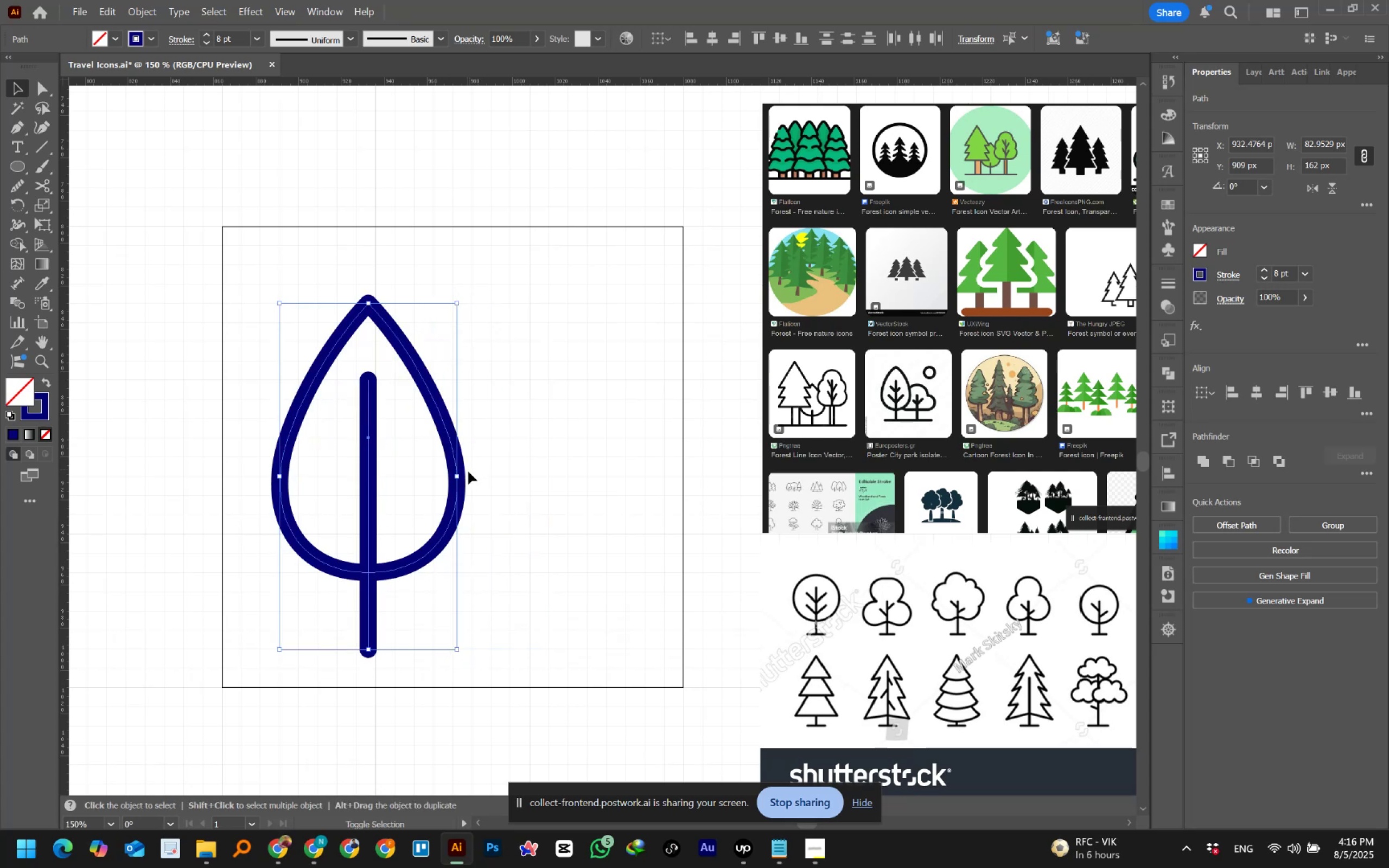 
hold_key(key=ShiftLeft, duration=1.5)
 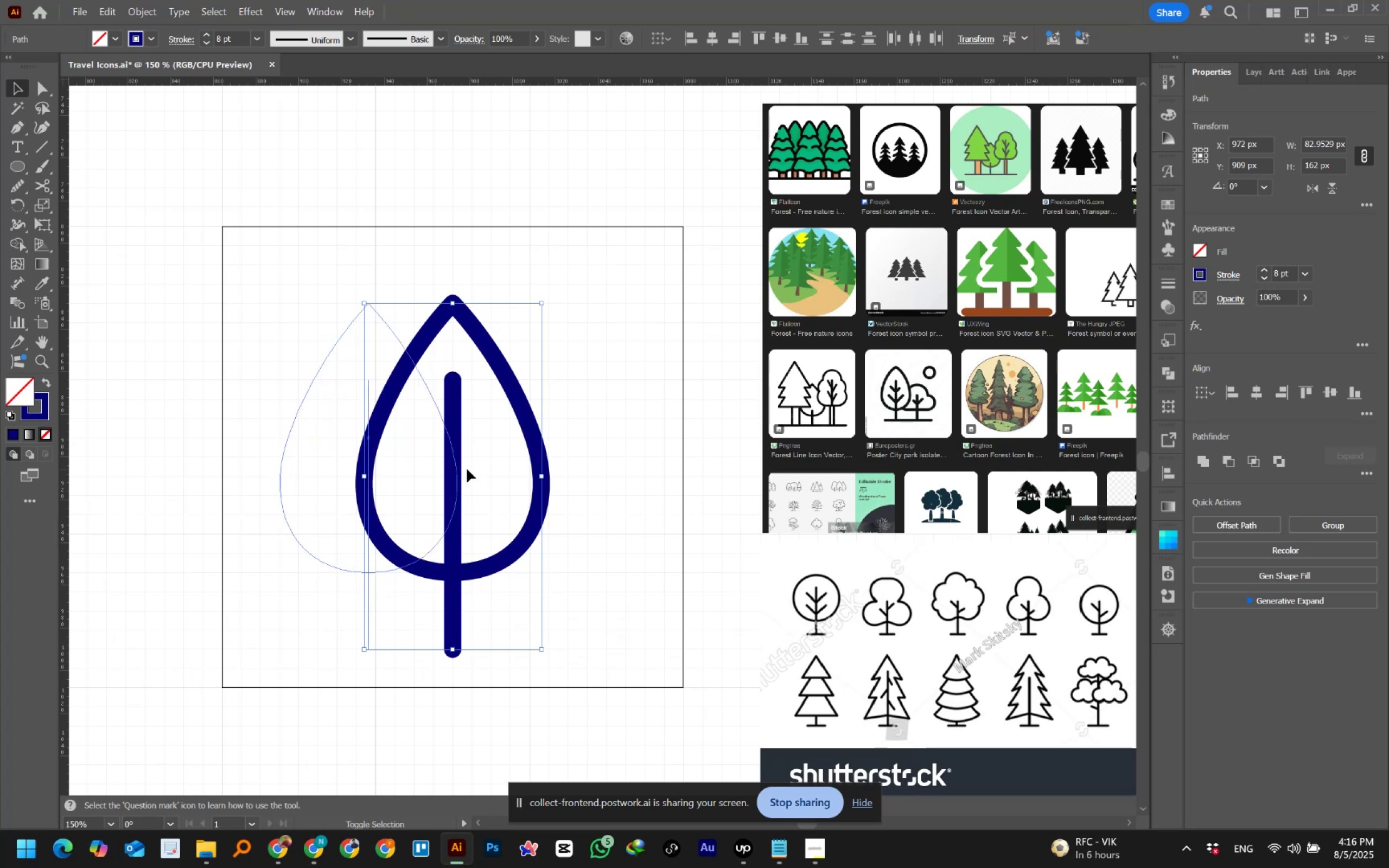 
hold_key(key=ShiftLeft, duration=0.87)
 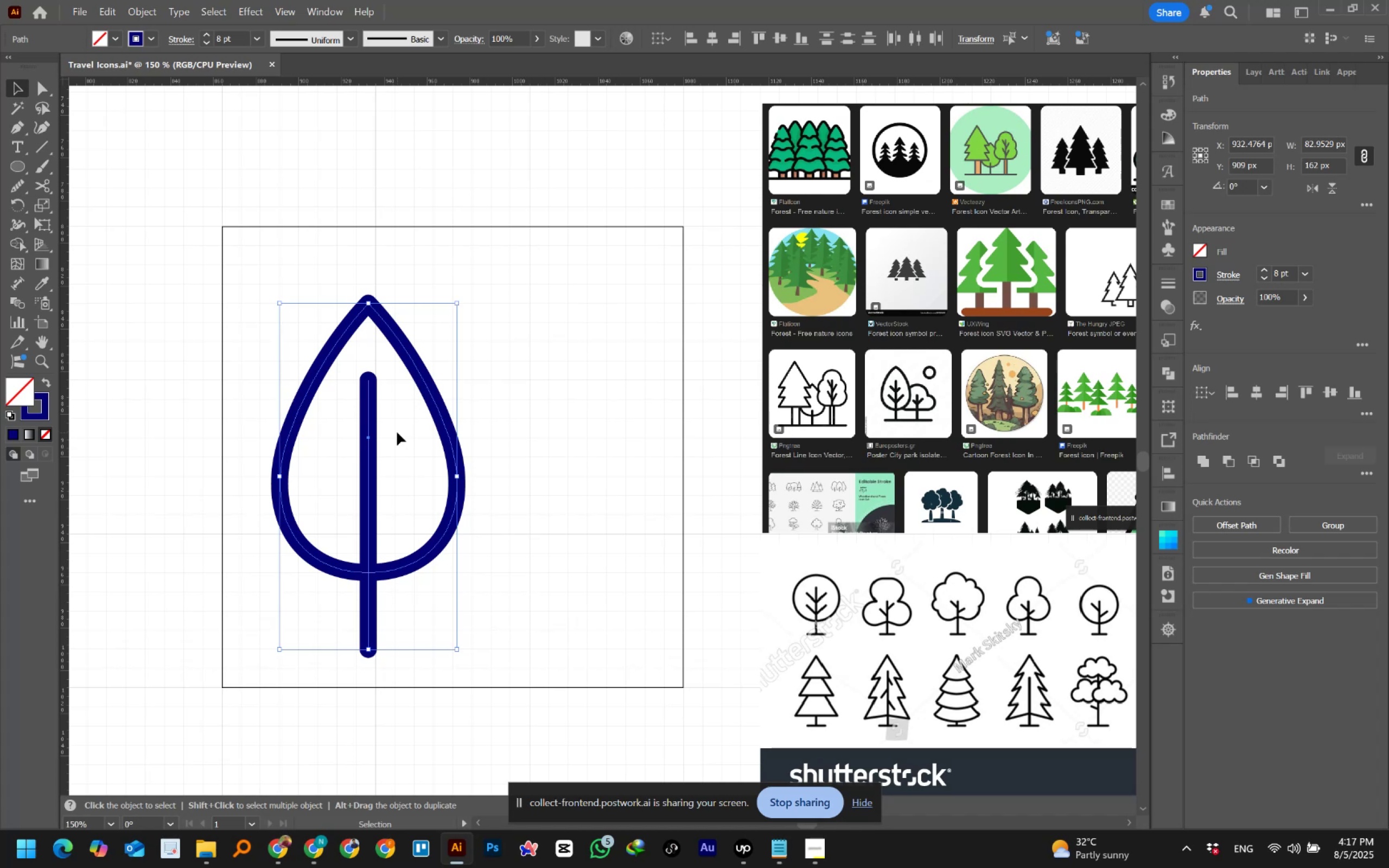 
wait(65.94)
 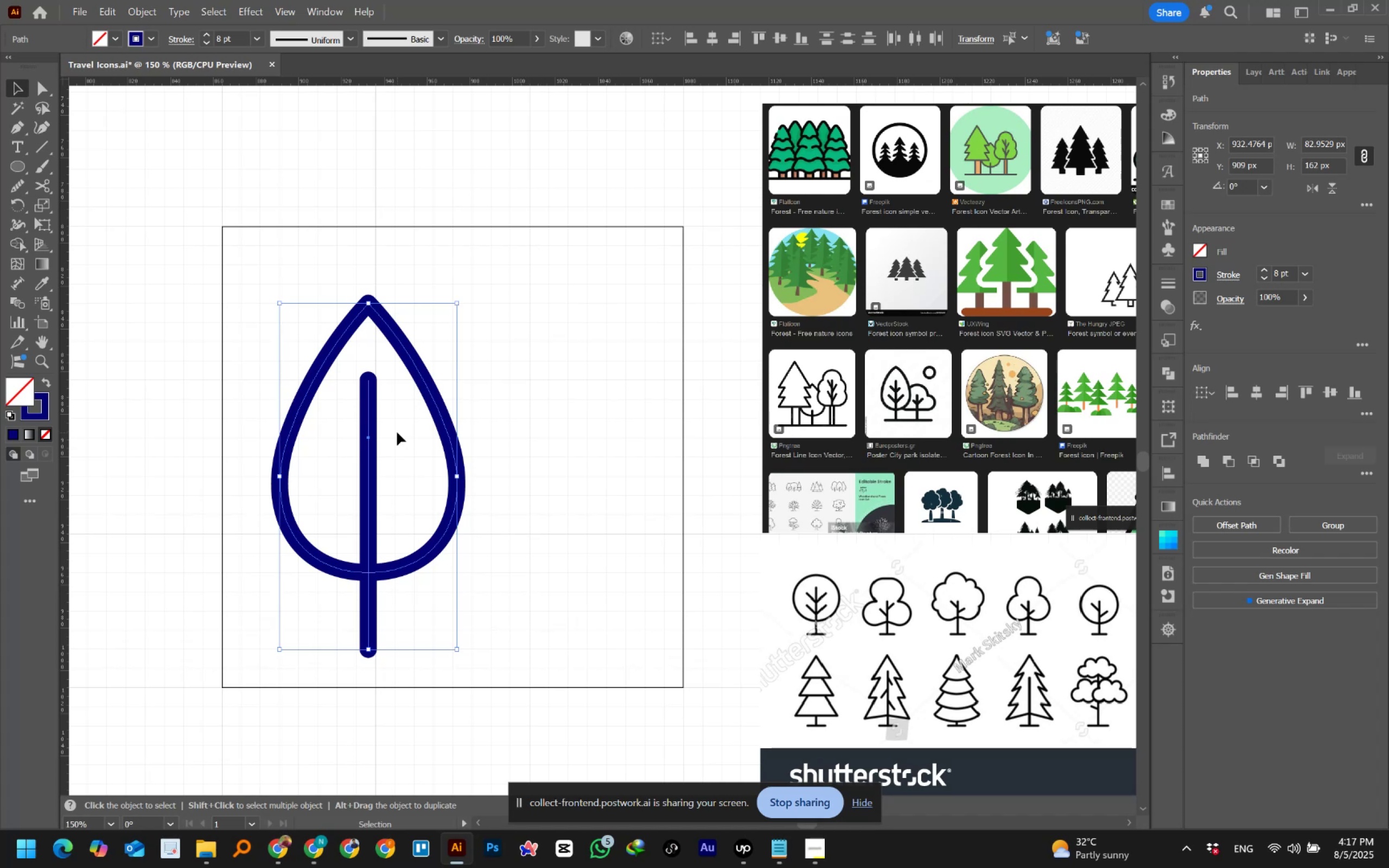 
hold_key(key=ControlLeft, duration=0.69)
scroll: coordinate [398, 433], scroll_direction: up, amount: 1.0
 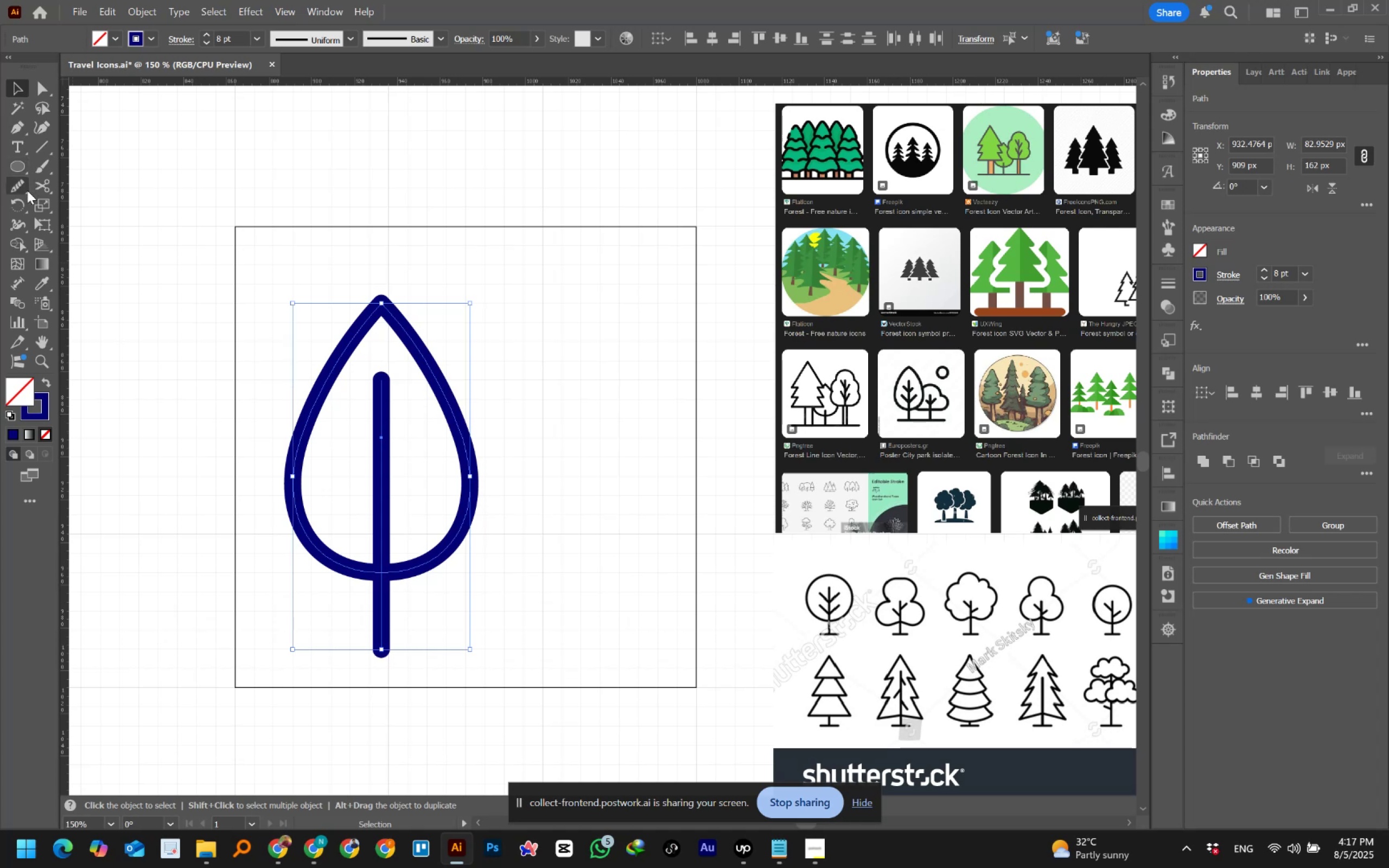 
right_click([20, 182])
 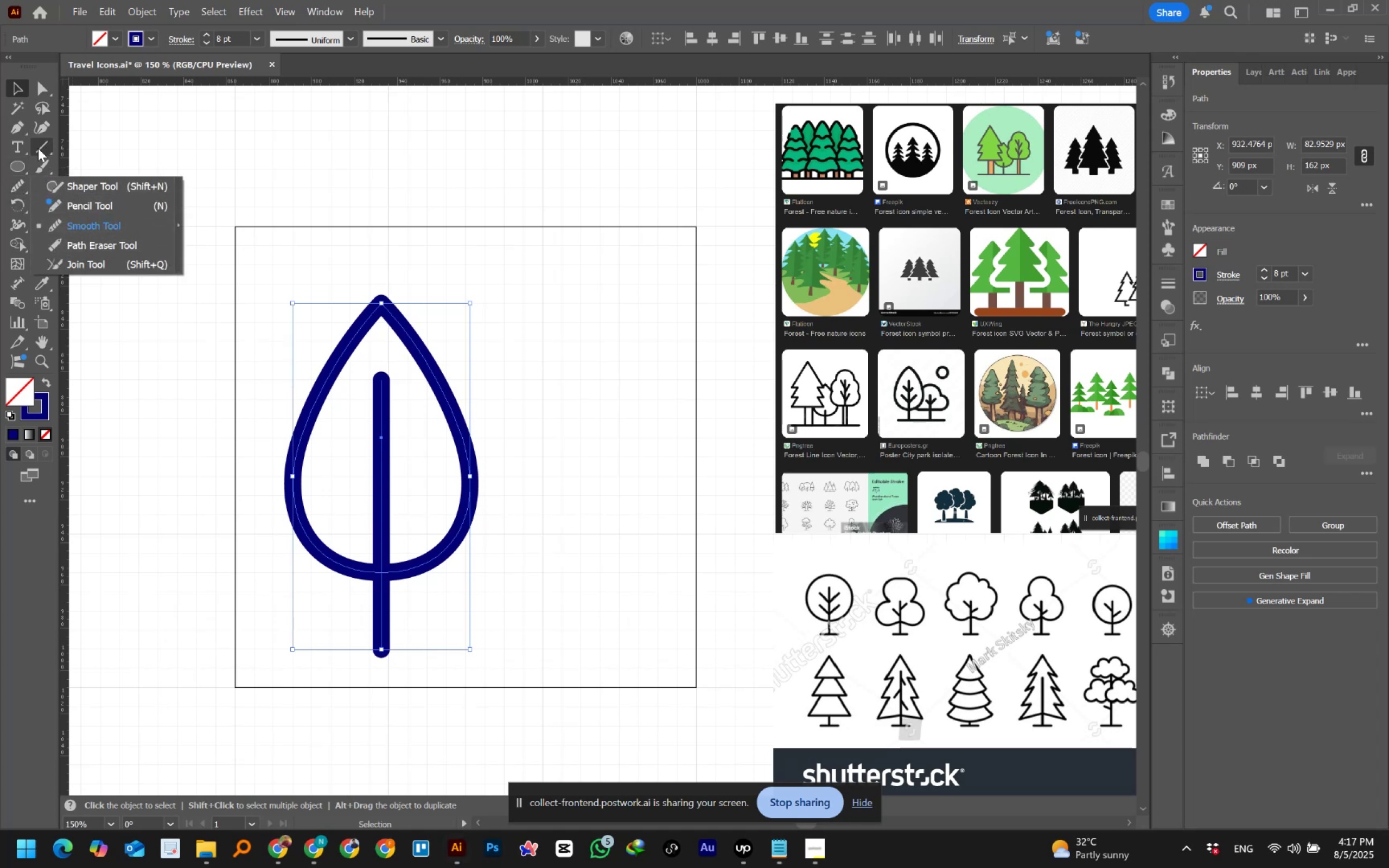 
left_click([13, 133])
 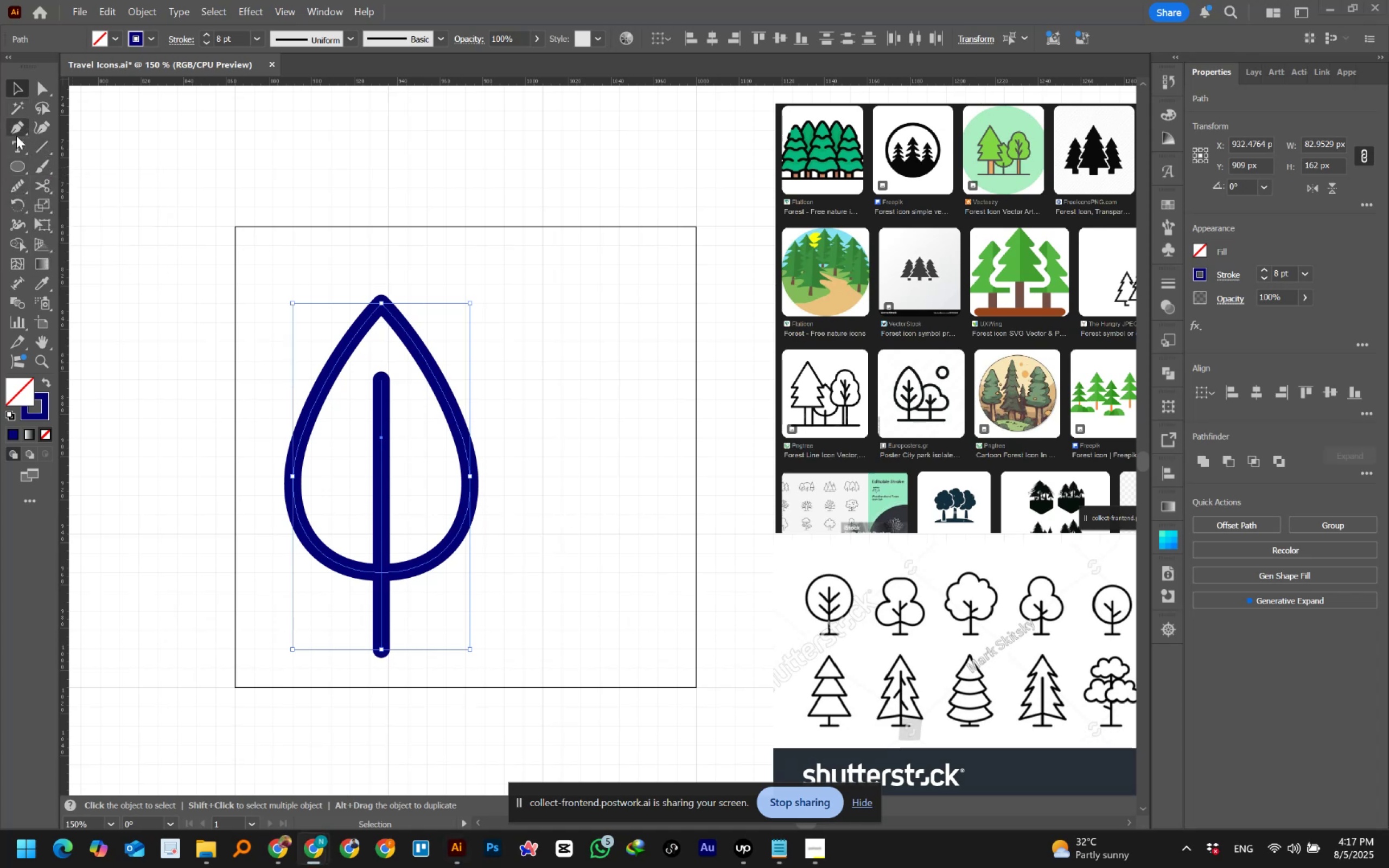 
mouse_move([269, 284])
 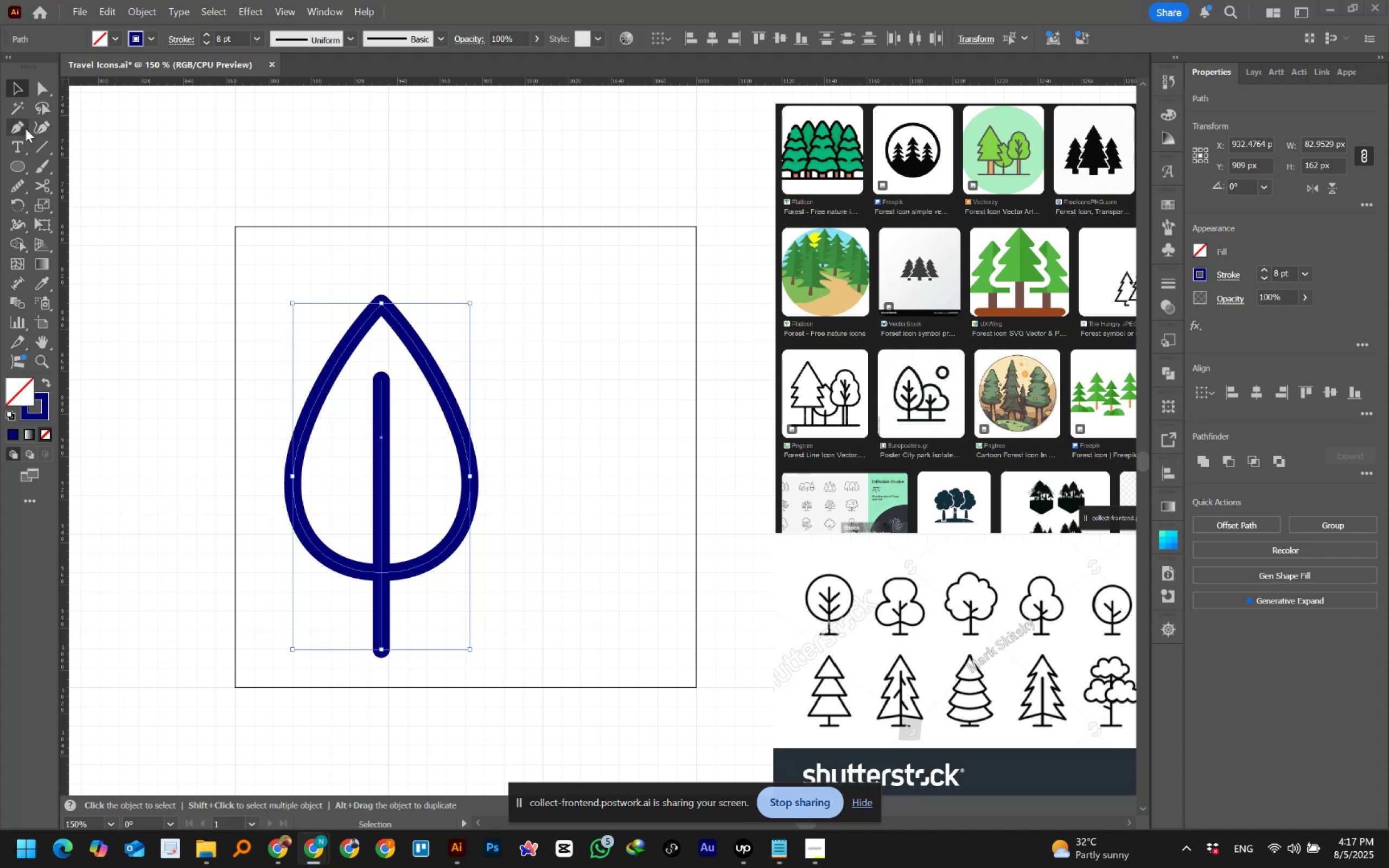 
left_click([17, 126])
 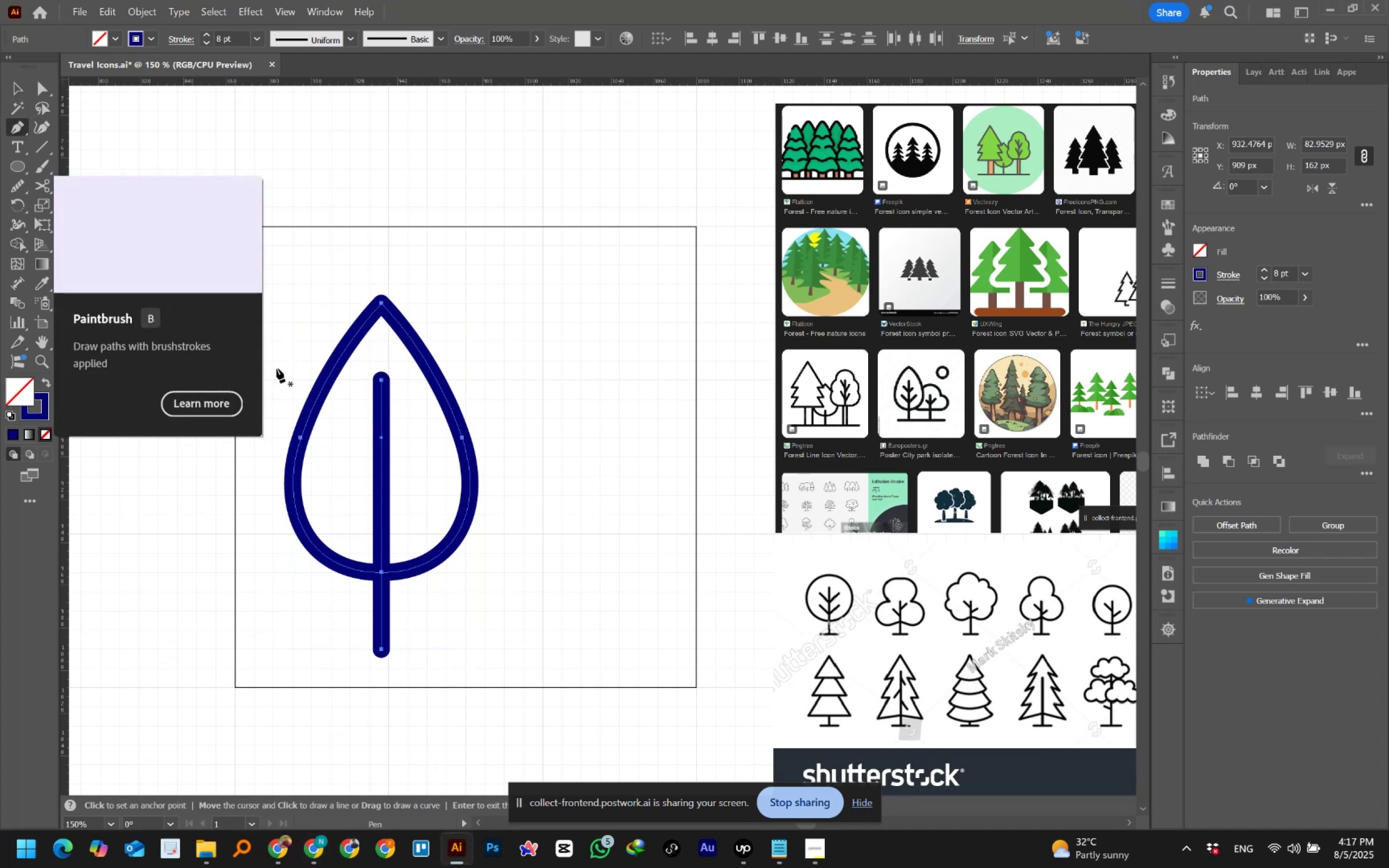 
hold_key(key=AltLeft, duration=0.69)
scroll: coordinate [394, 393], scroll_direction: up, amount: 1.0
 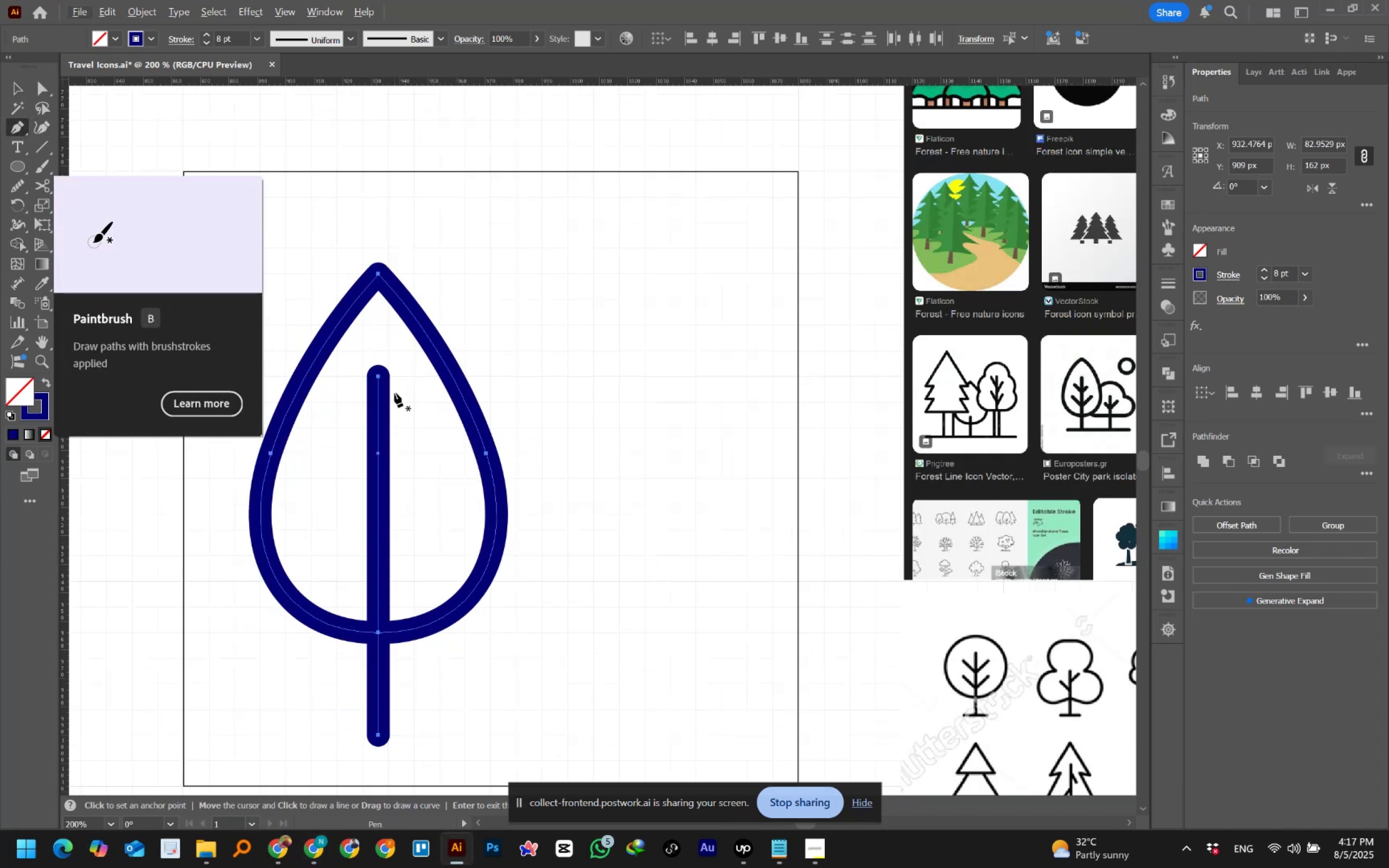 
hold_key(key=AltLeft, duration=0.79)
scroll: coordinate [346, 500], scroll_direction: up, amount: 1.0
 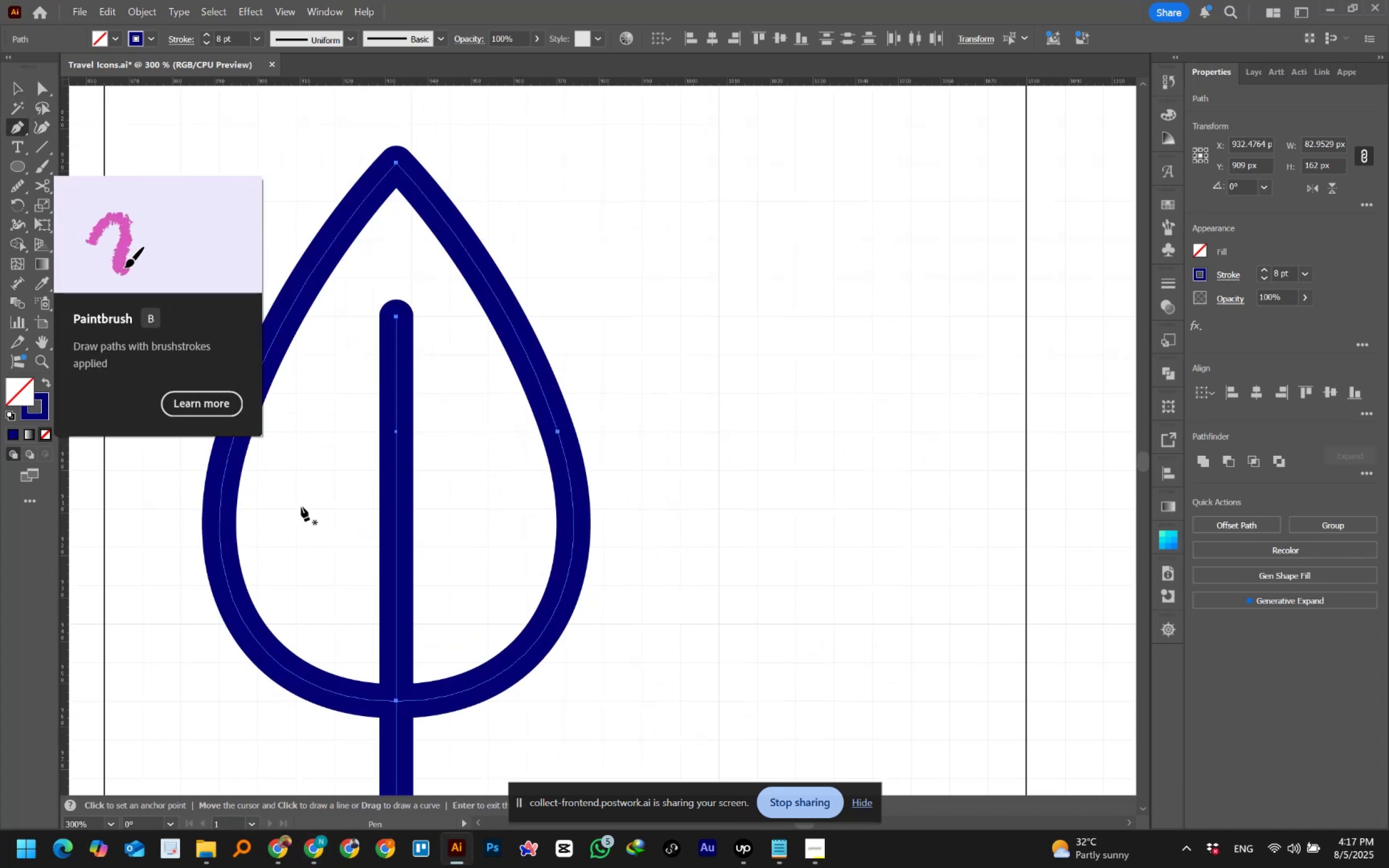 
left_click([295, 509])
 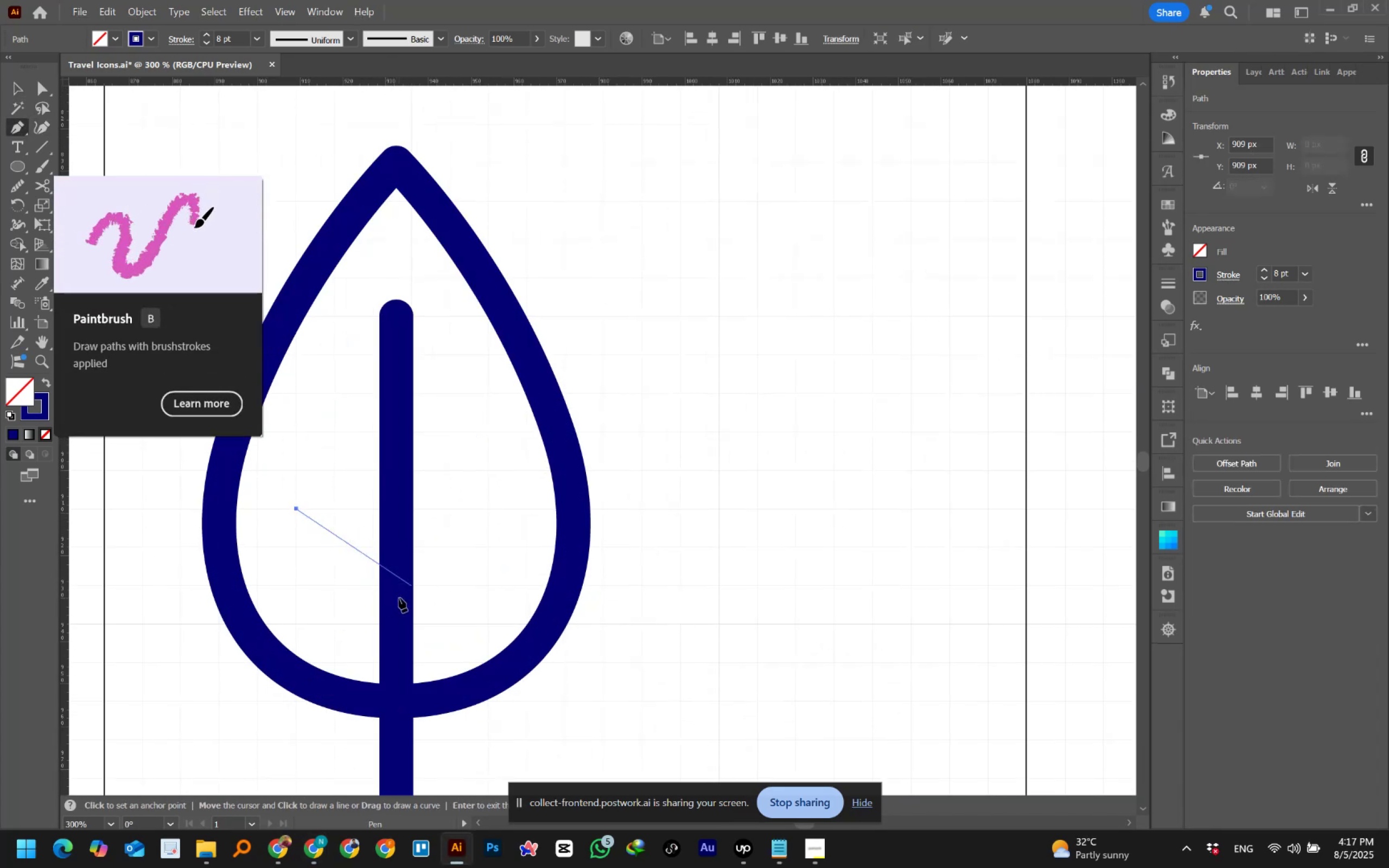 
key(Control+Z)
 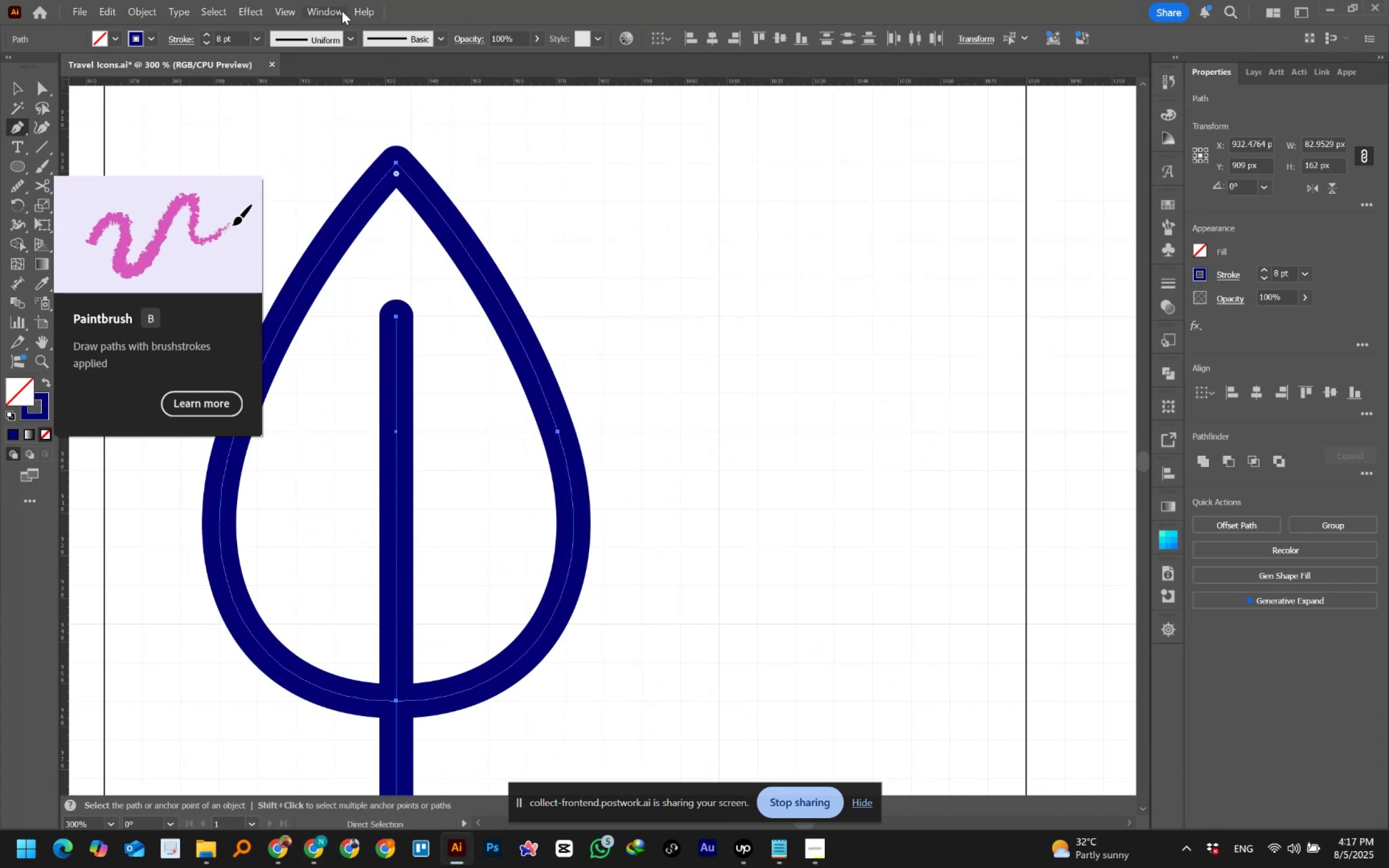 
left_click([284, 11])
 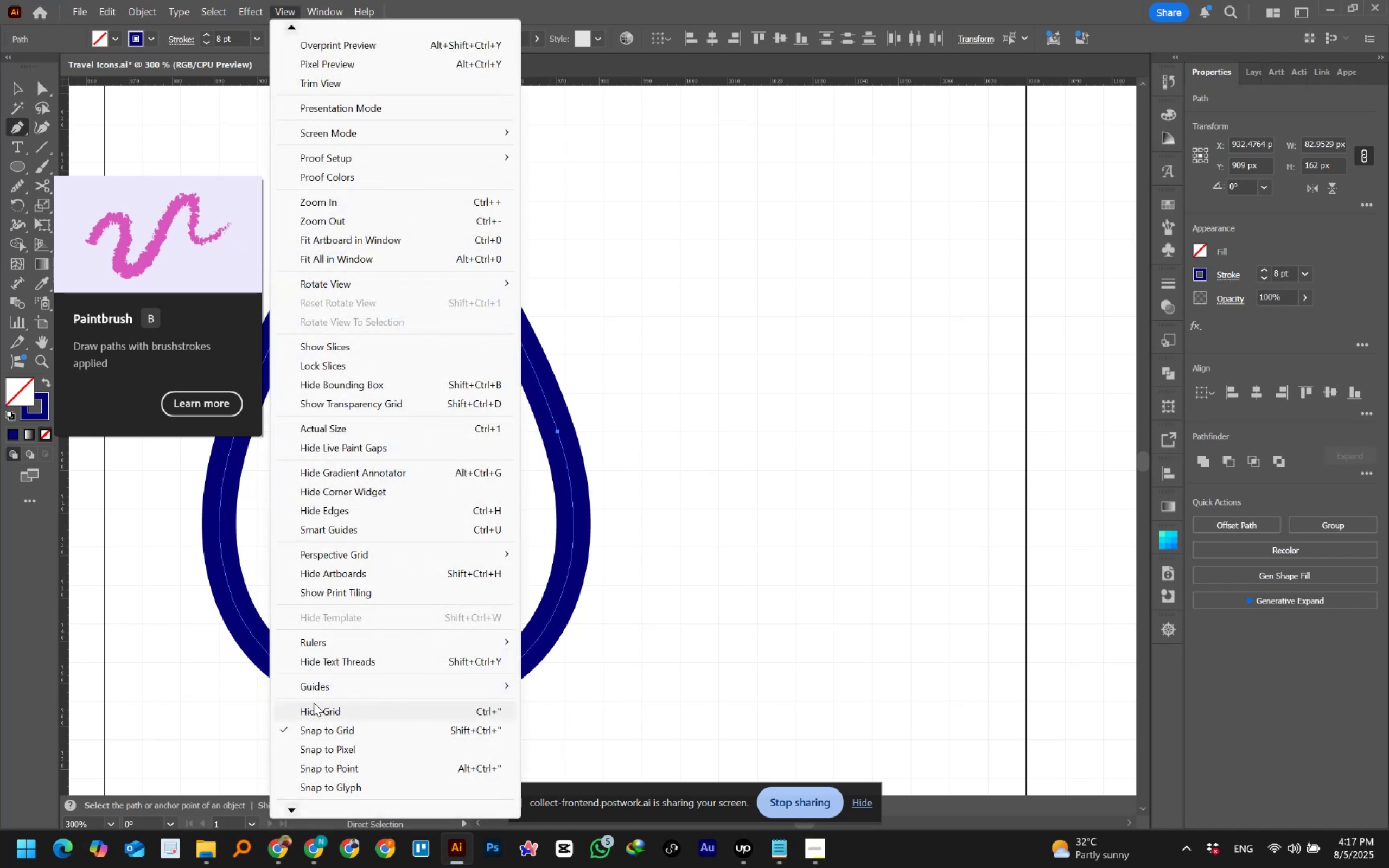 
left_click_drag(start_coordinate=[302, 739], to_coordinate=[306, 730])
 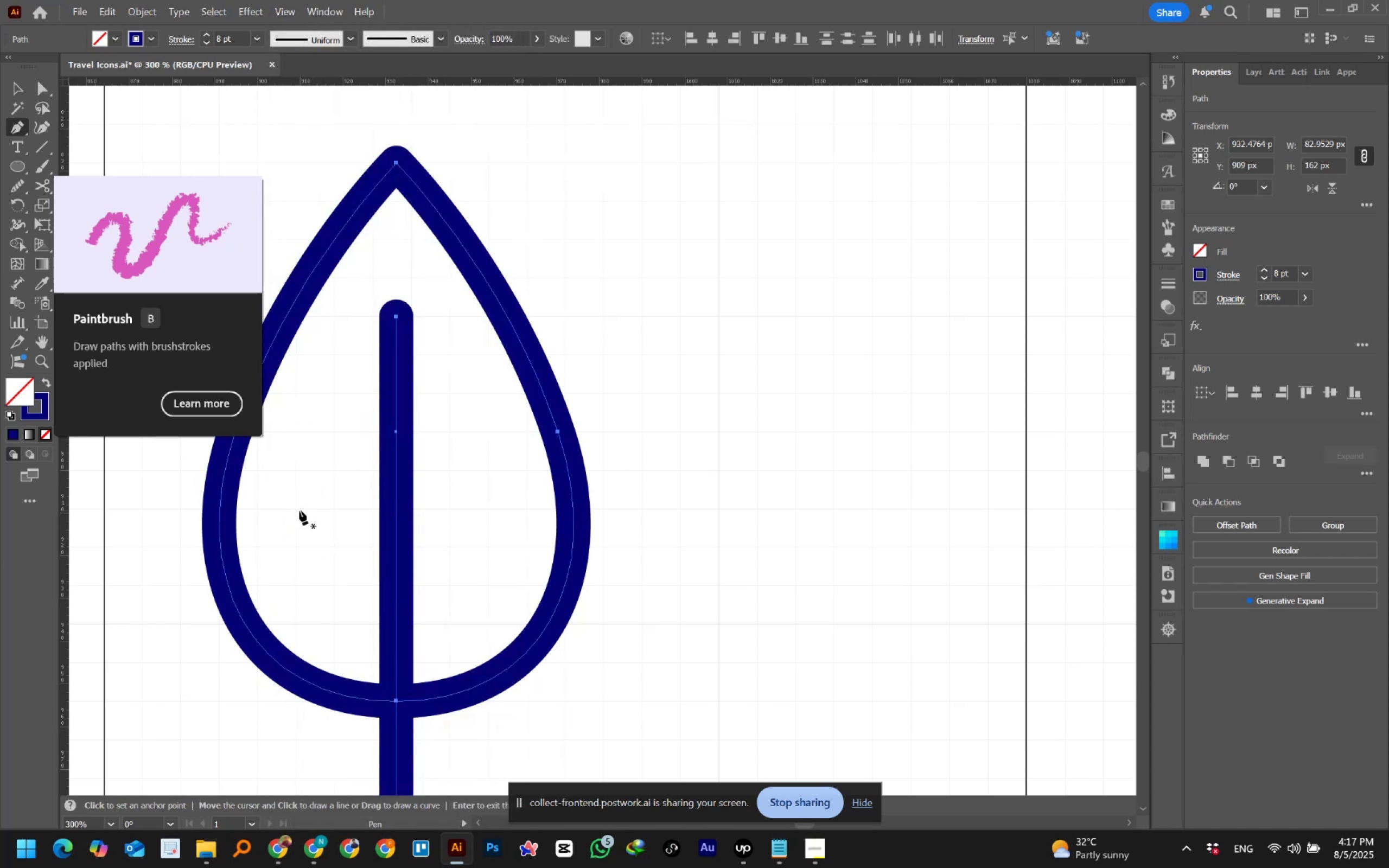 
left_click([308, 508])
 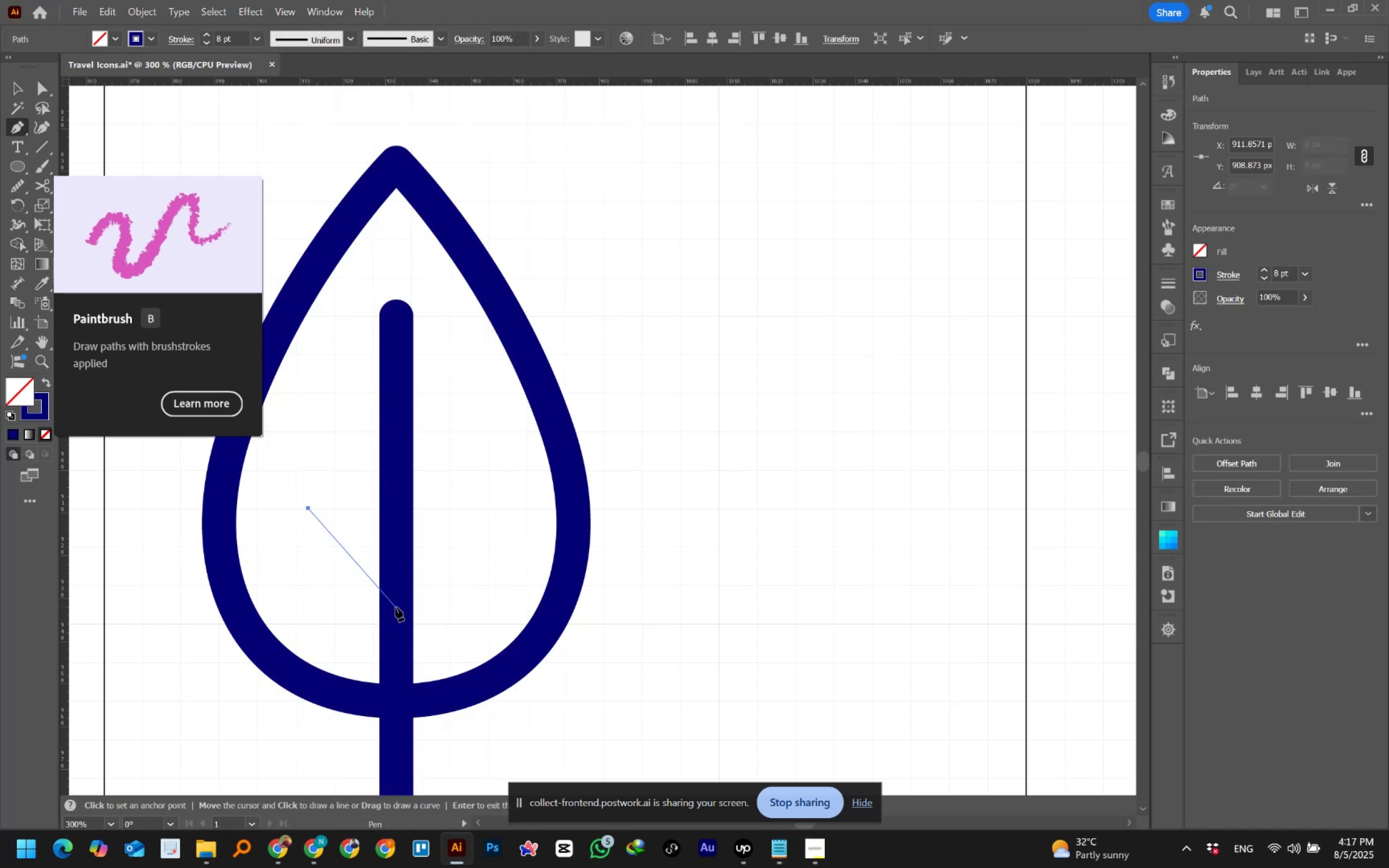 
key(Control+Y)
 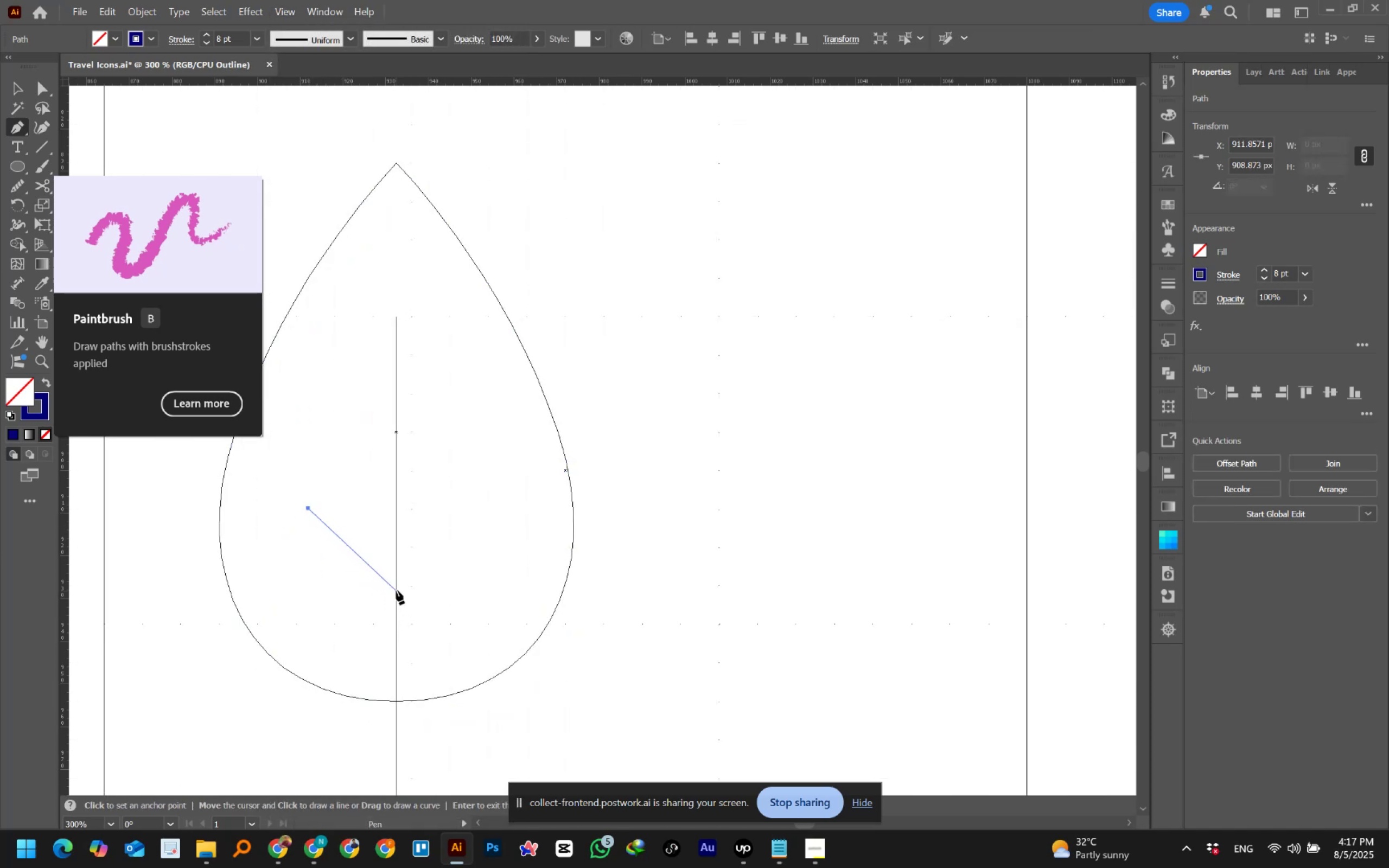 
left_click([394, 587])
 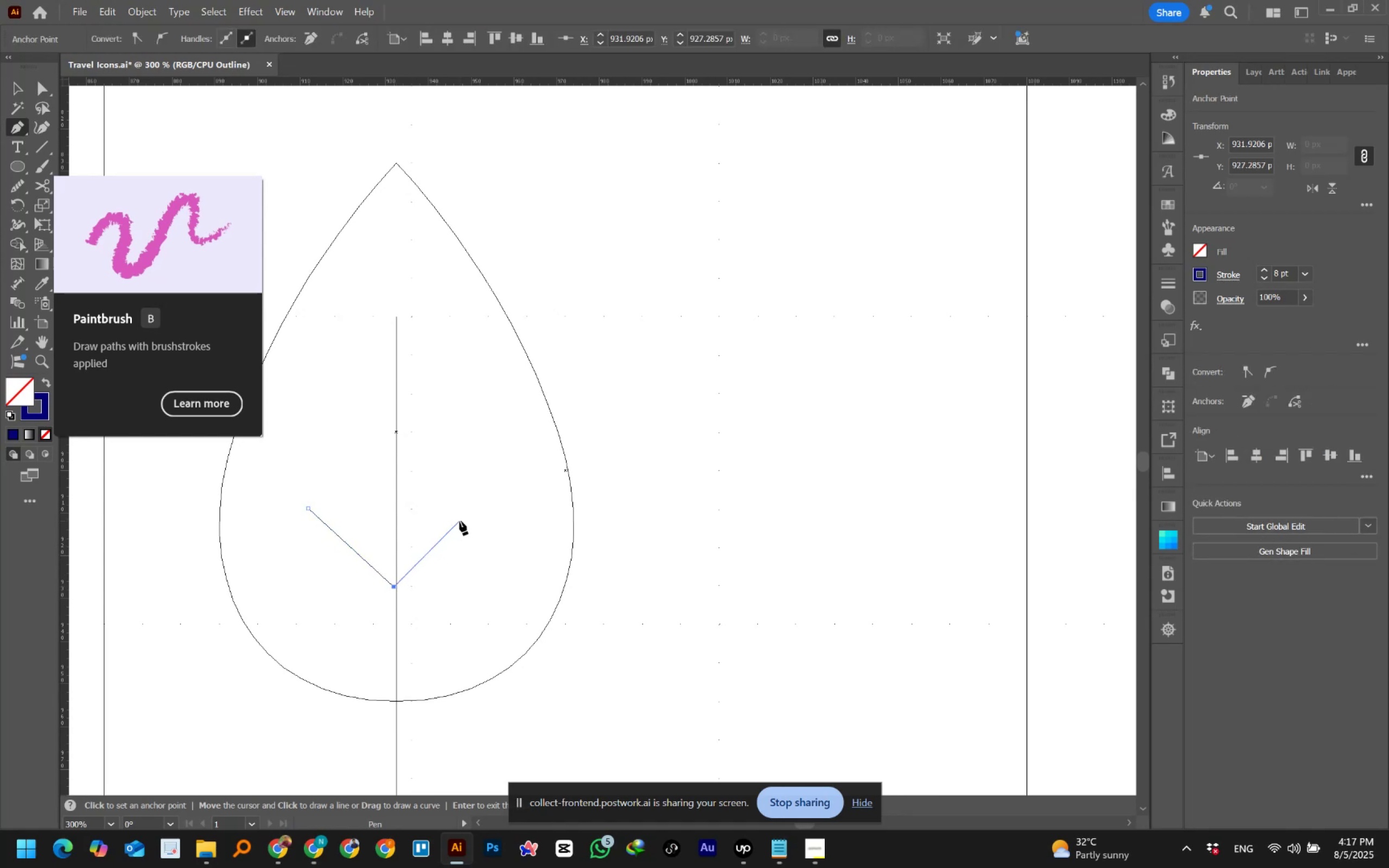 
key(Control+Z)
 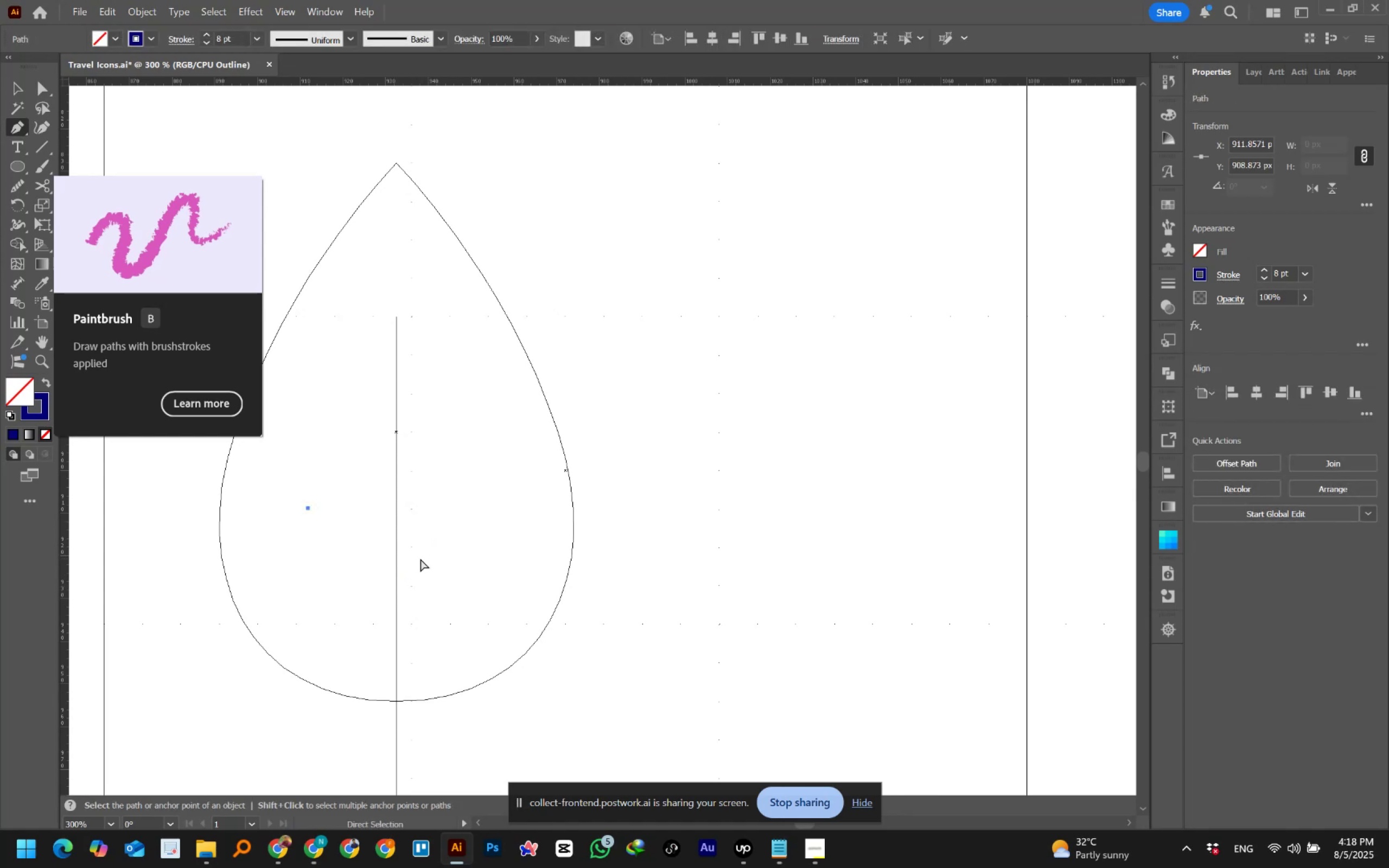 
scroll: coordinate [358, 552], scroll_direction: up, amount: 2.0
 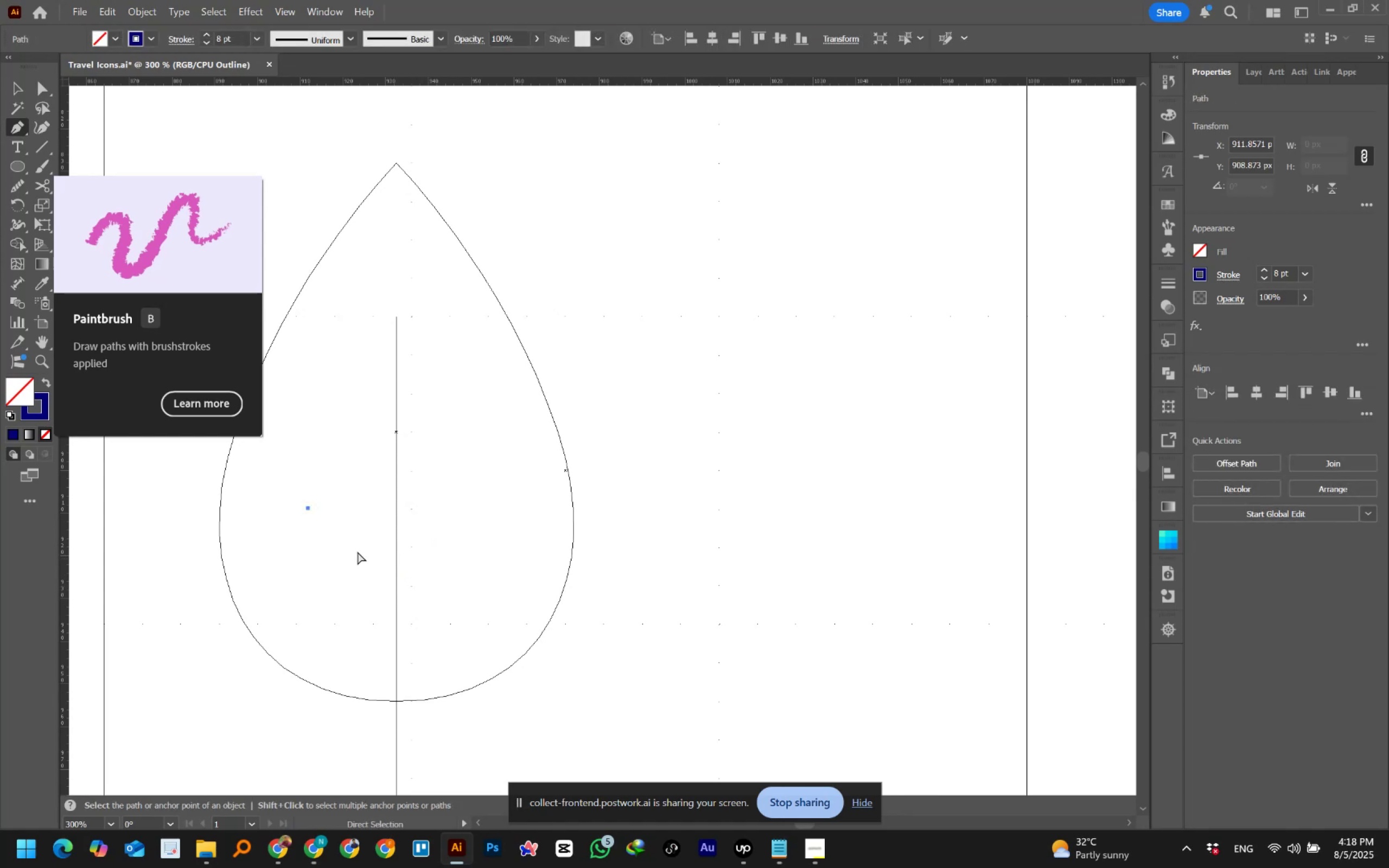 
key(Alt+AltLeft)
 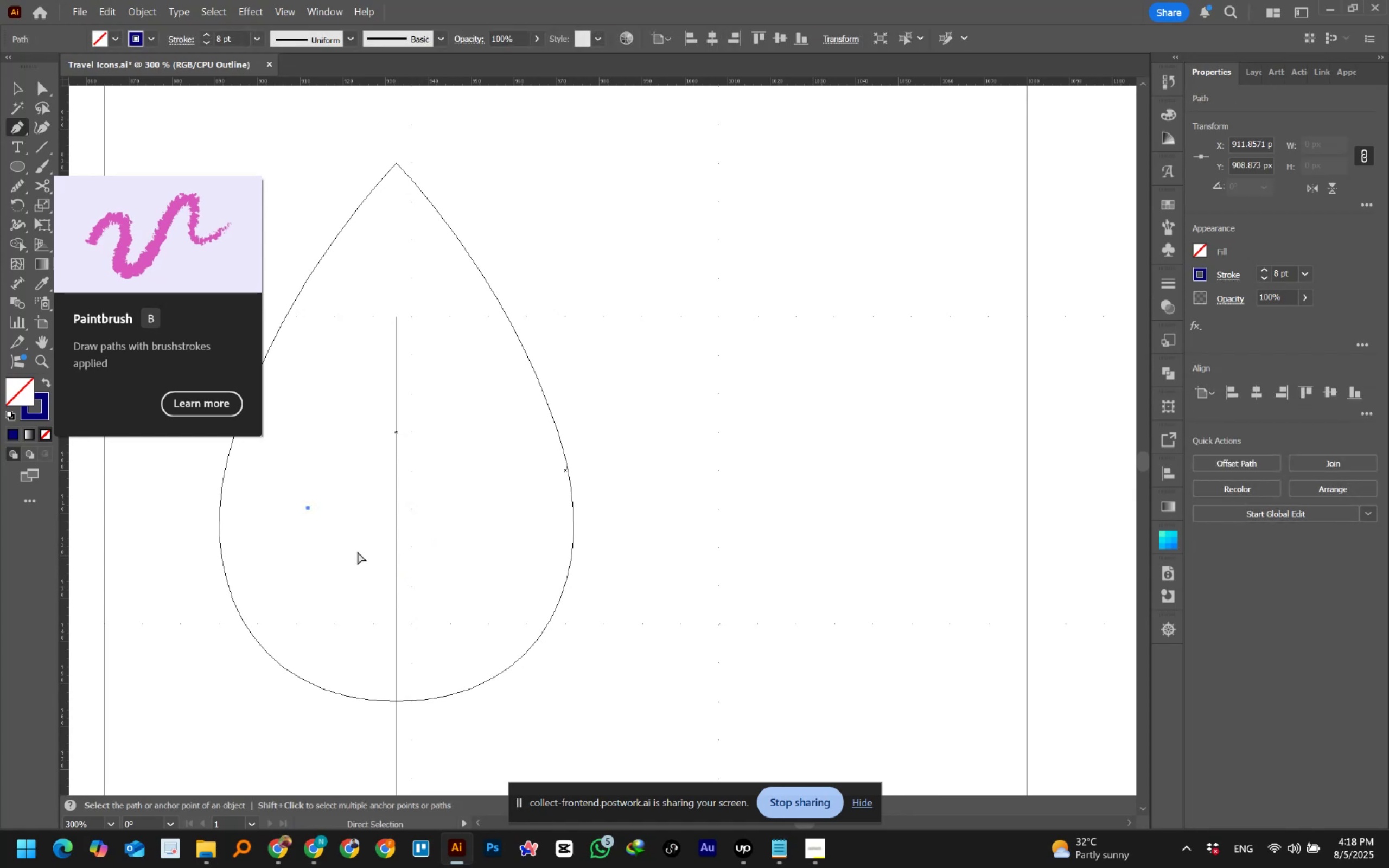 
key(Alt+AltLeft)
 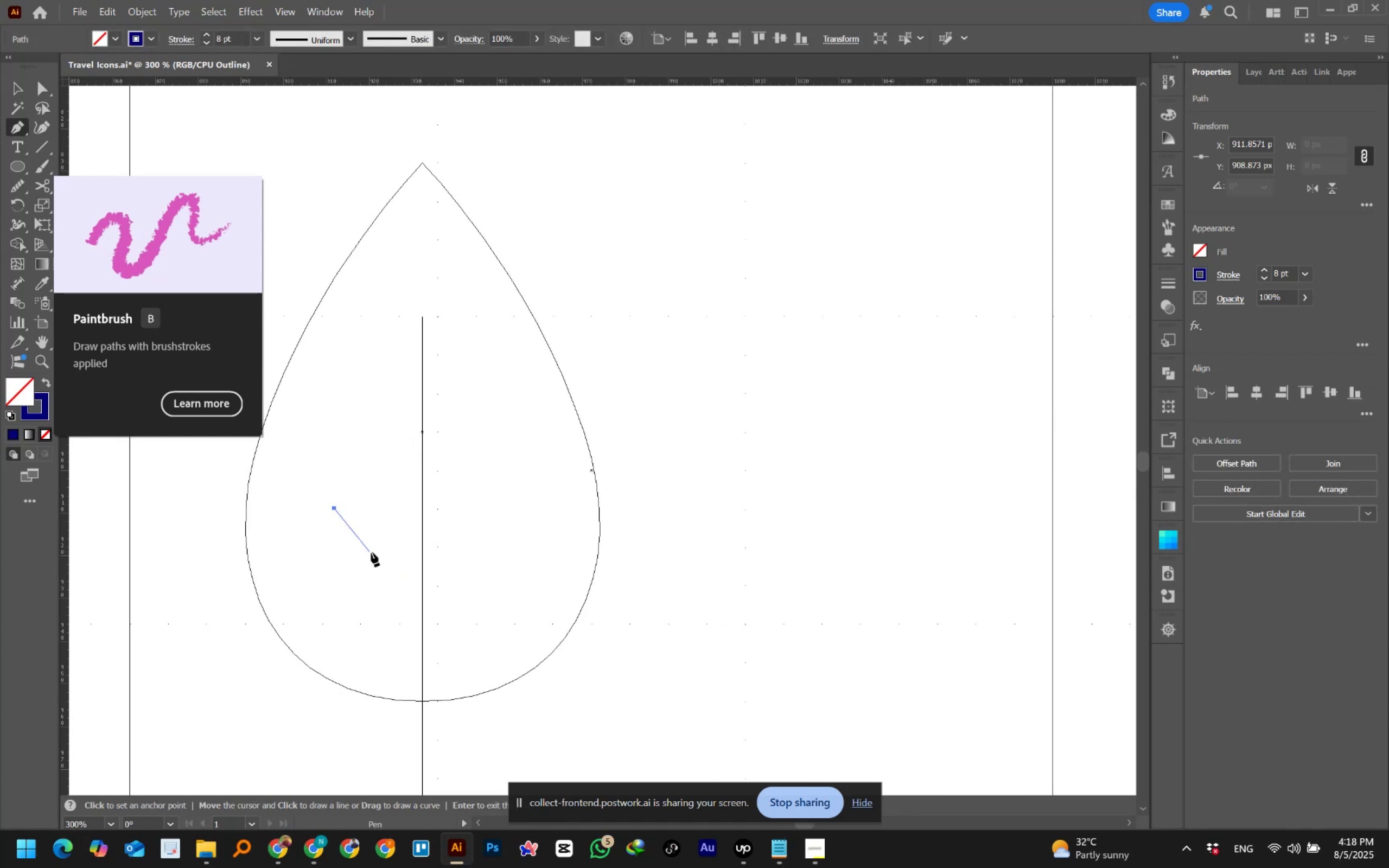 
hold_key(key=Space, duration=0.92)
 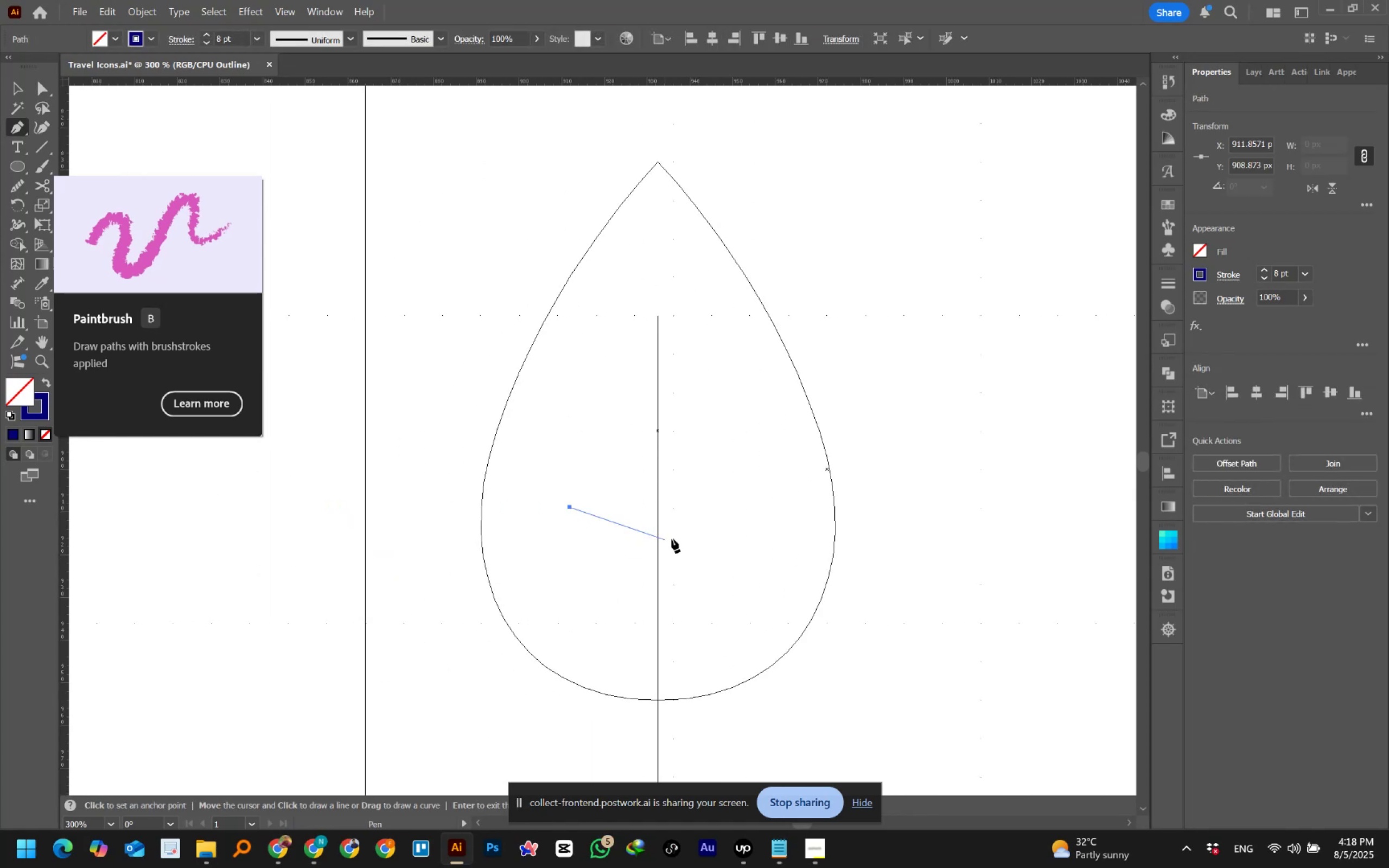 
left_click_drag(start_coordinate=[401, 556], to_coordinate=[636, 555])
 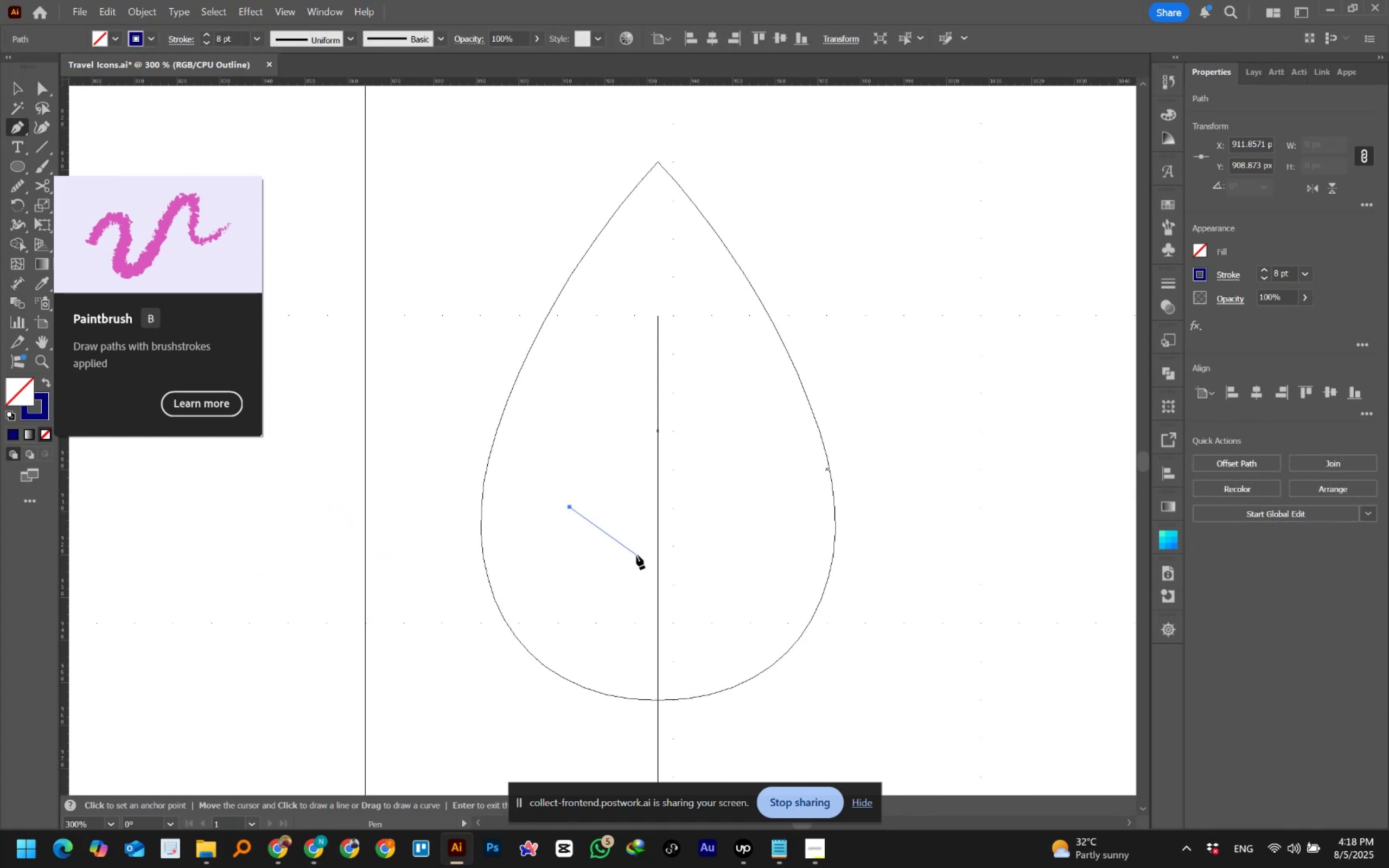 
hold_key(key=AltLeft, duration=0.59)
scroll: coordinate [677, 539], scroll_direction: up, amount: 1.0
 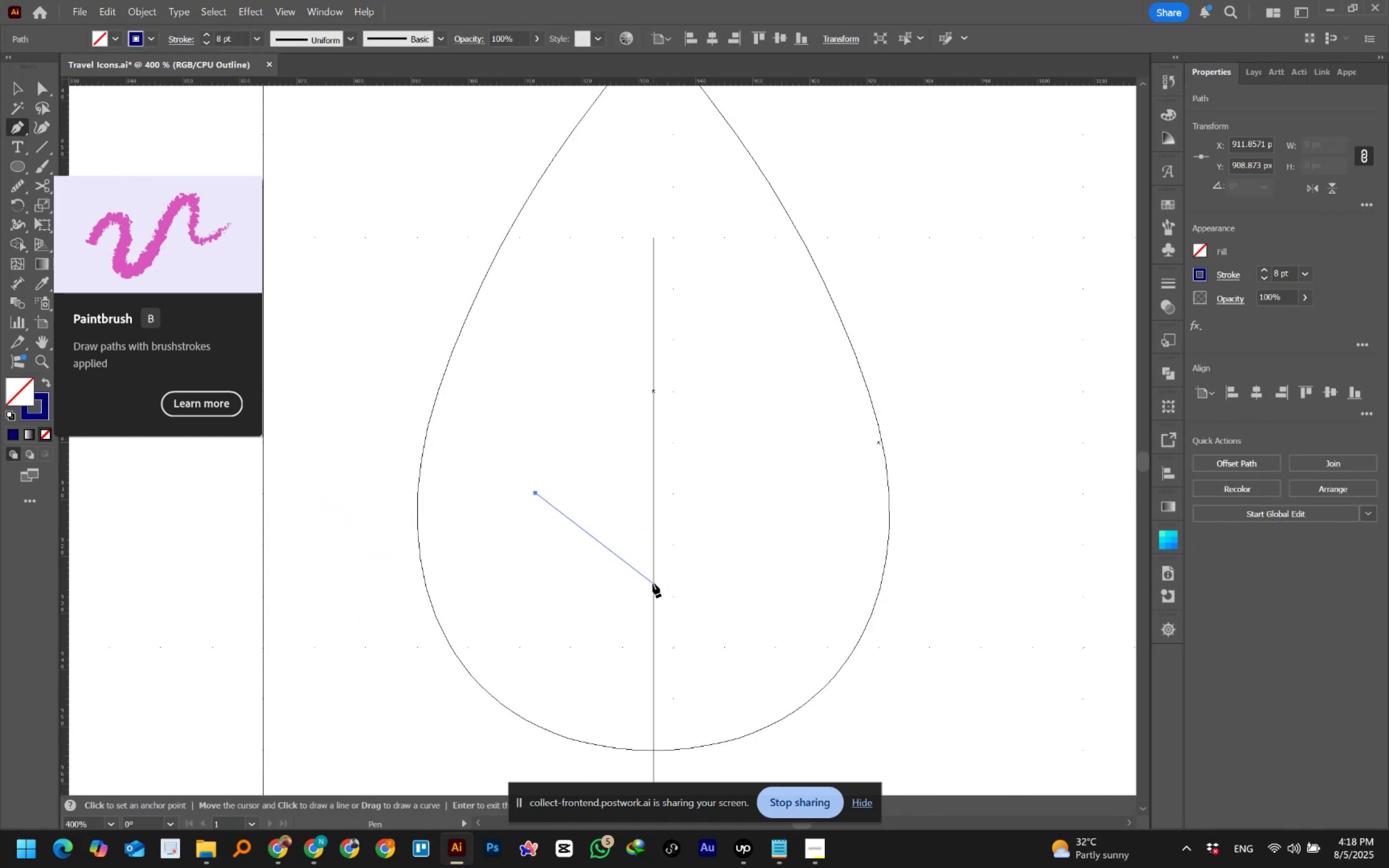 
left_click([653, 583])
 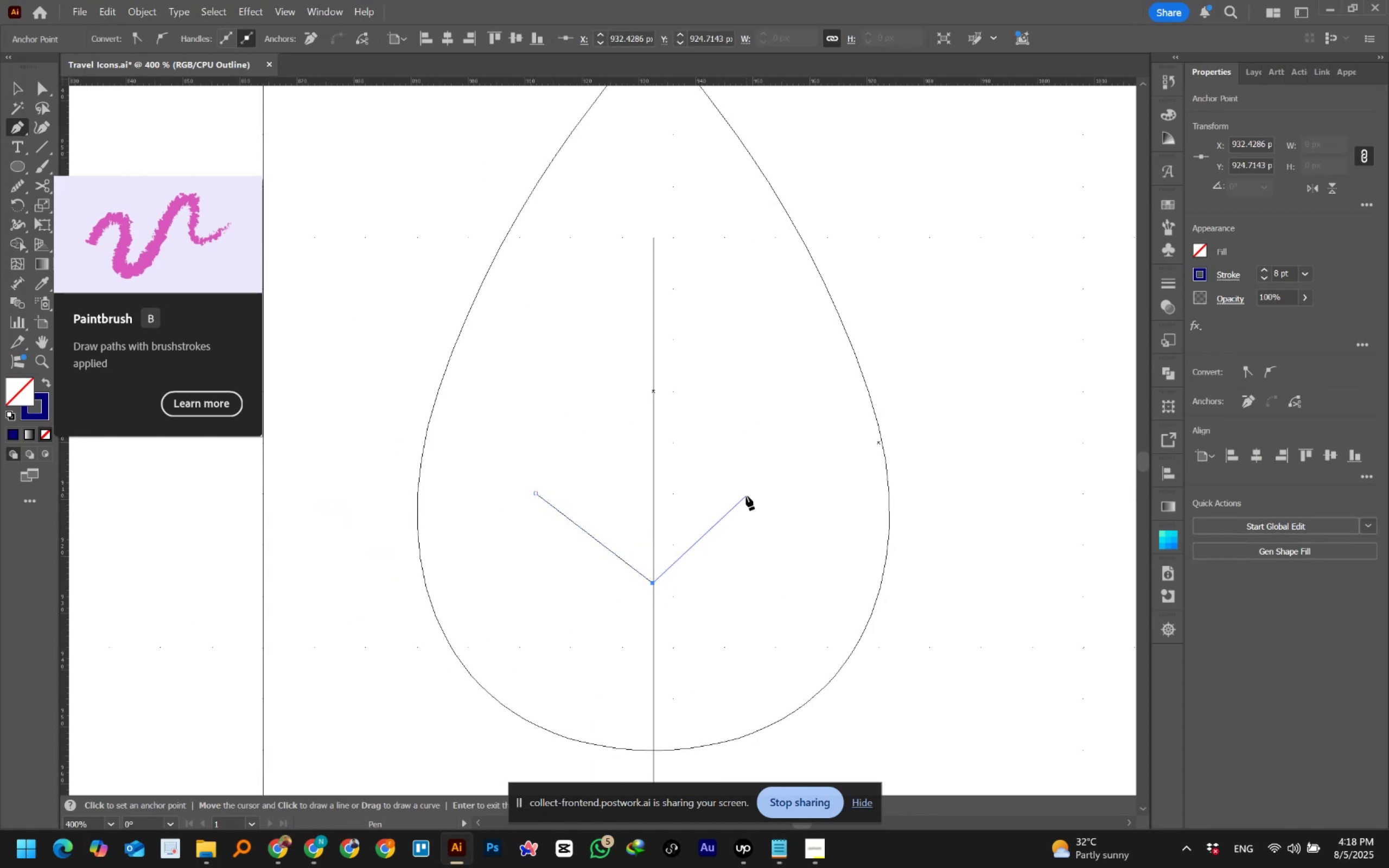 
hold_key(key=ShiftLeft, duration=0.99)
 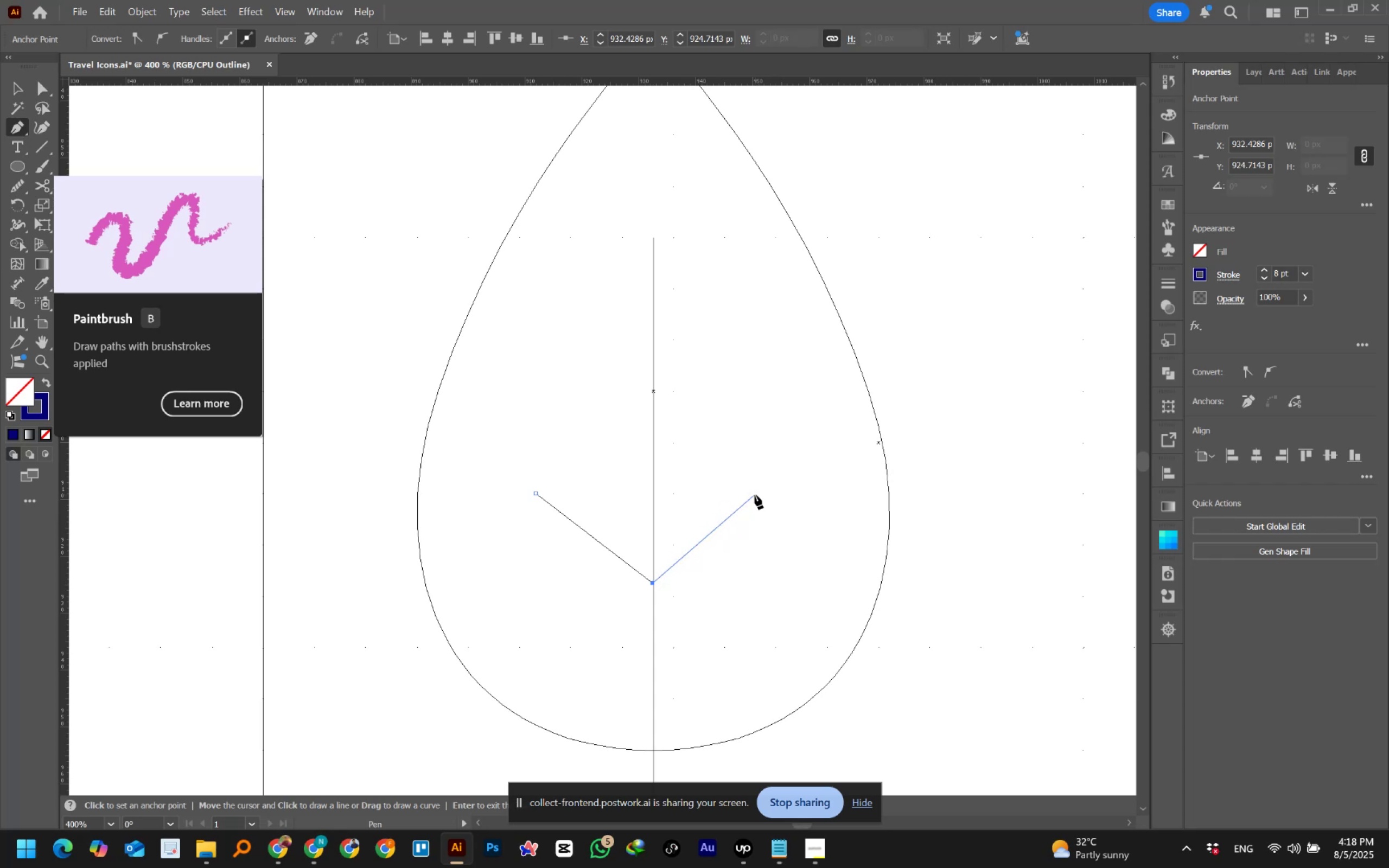 
key(Control+Z)
 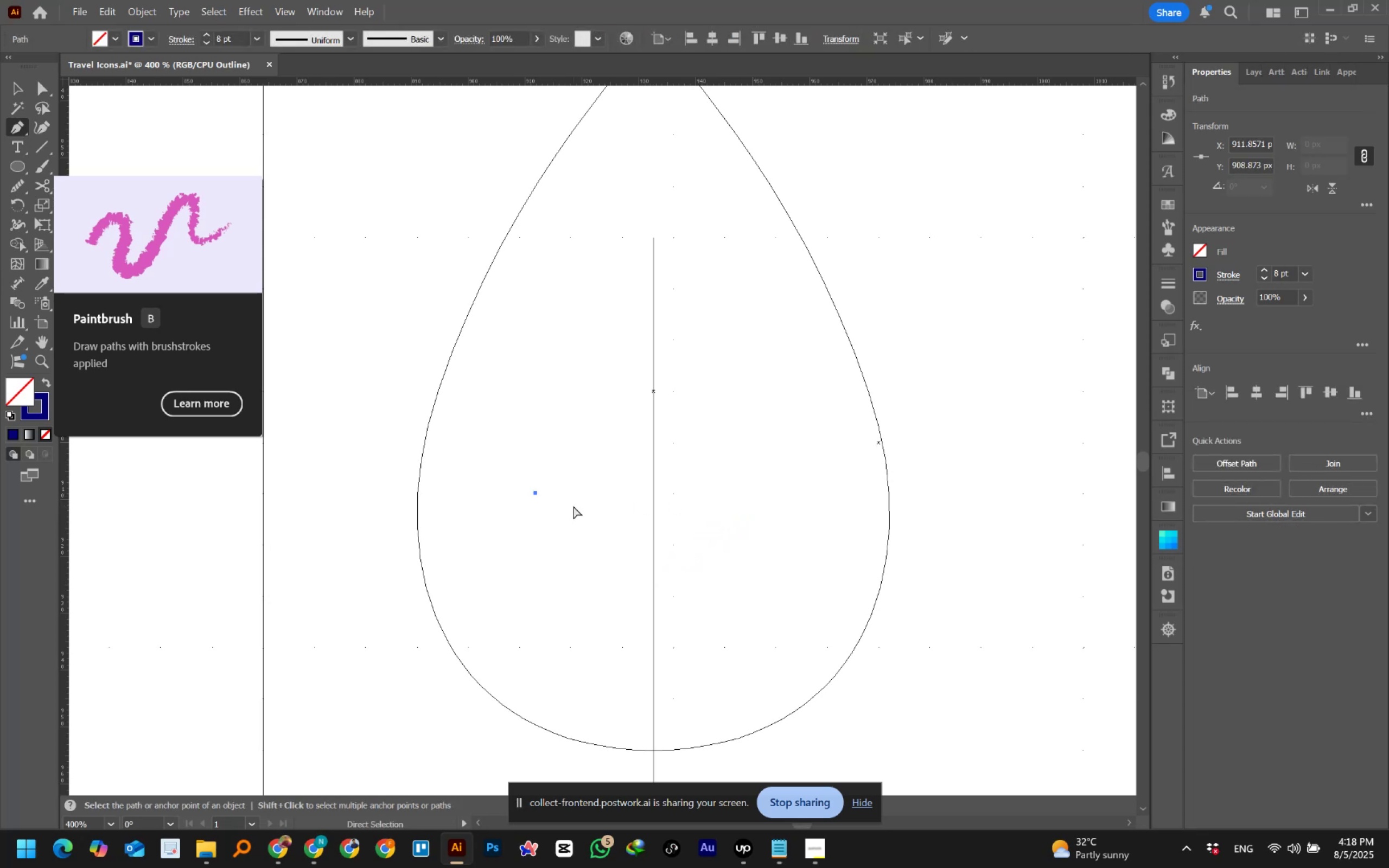 
key(Control+Z)
 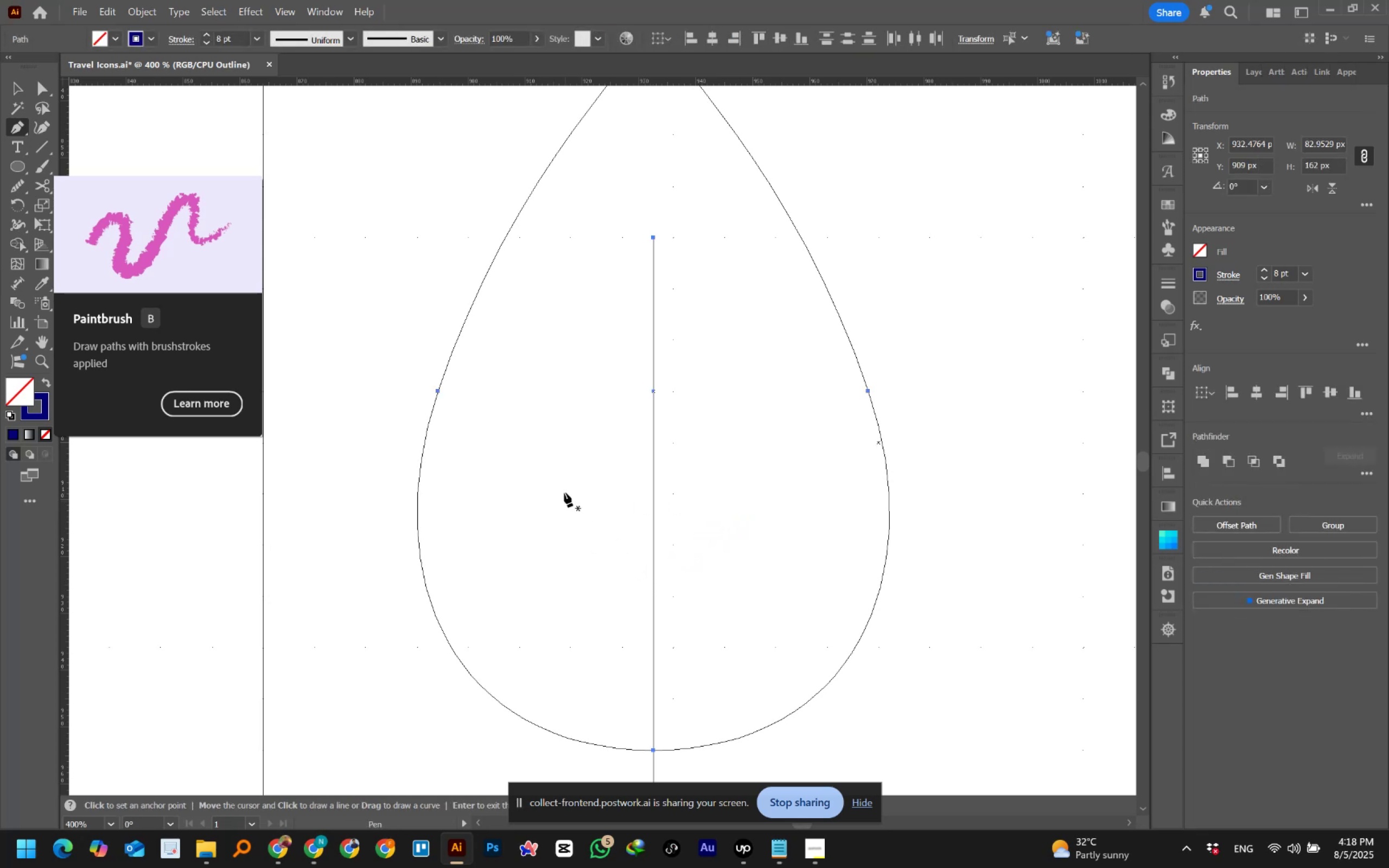 
hold_key(key=ShiftLeft, duration=1.52)
left_click([541, 485])
 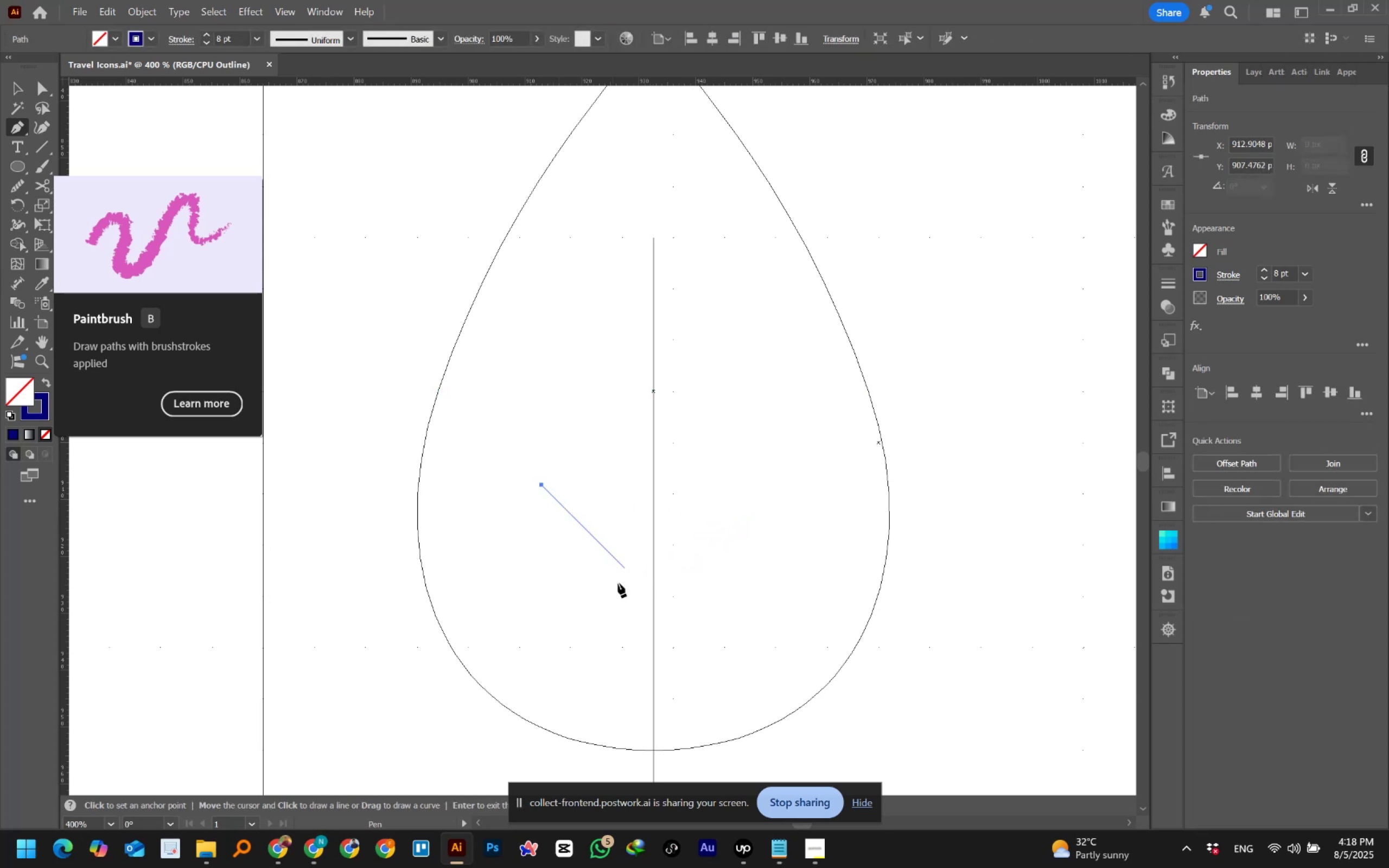 
hold_key(key=ShiftLeft, duration=1.53)
left_click([653, 596])
 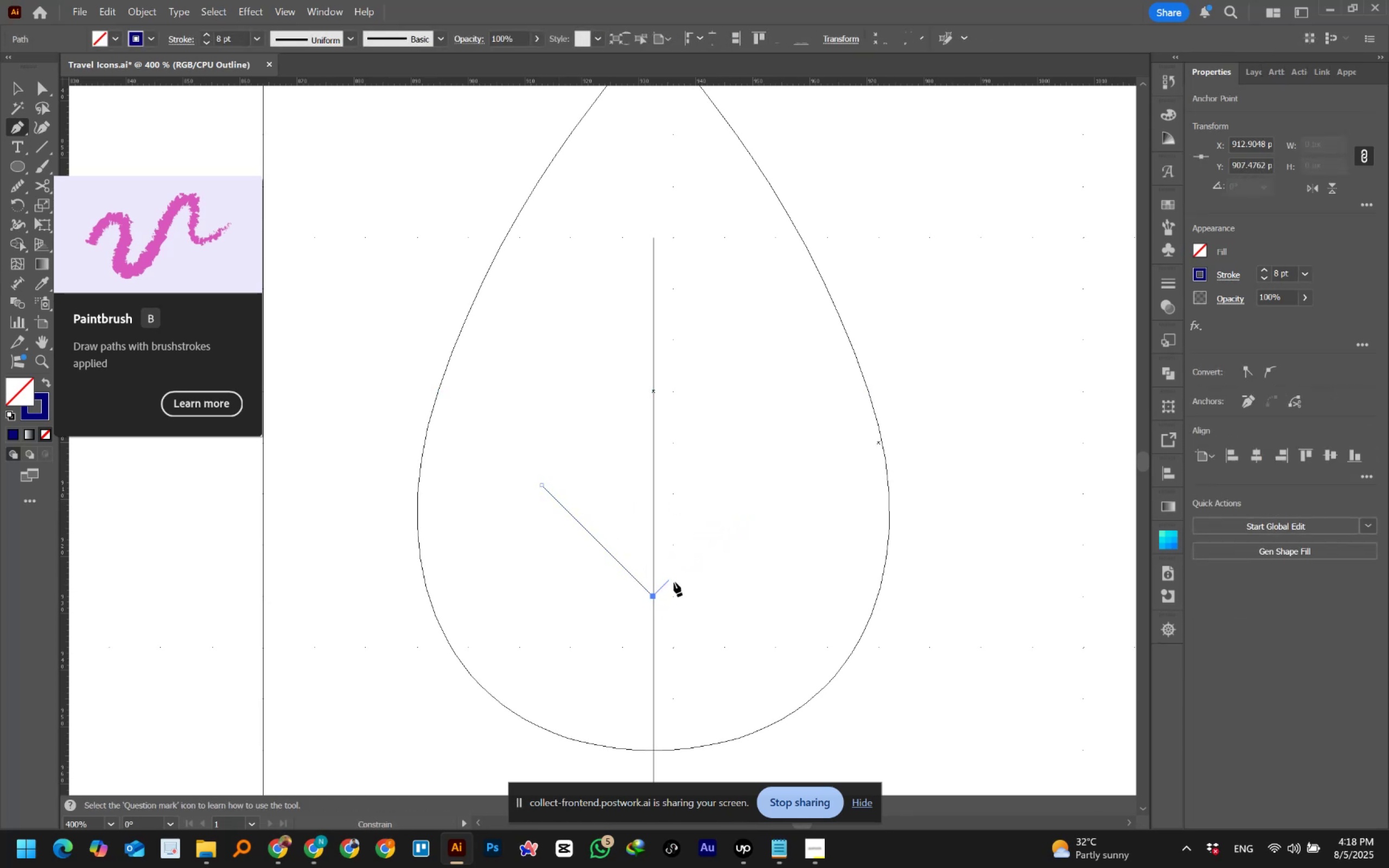 
hold_key(key=ShiftLeft, duration=1.51)
 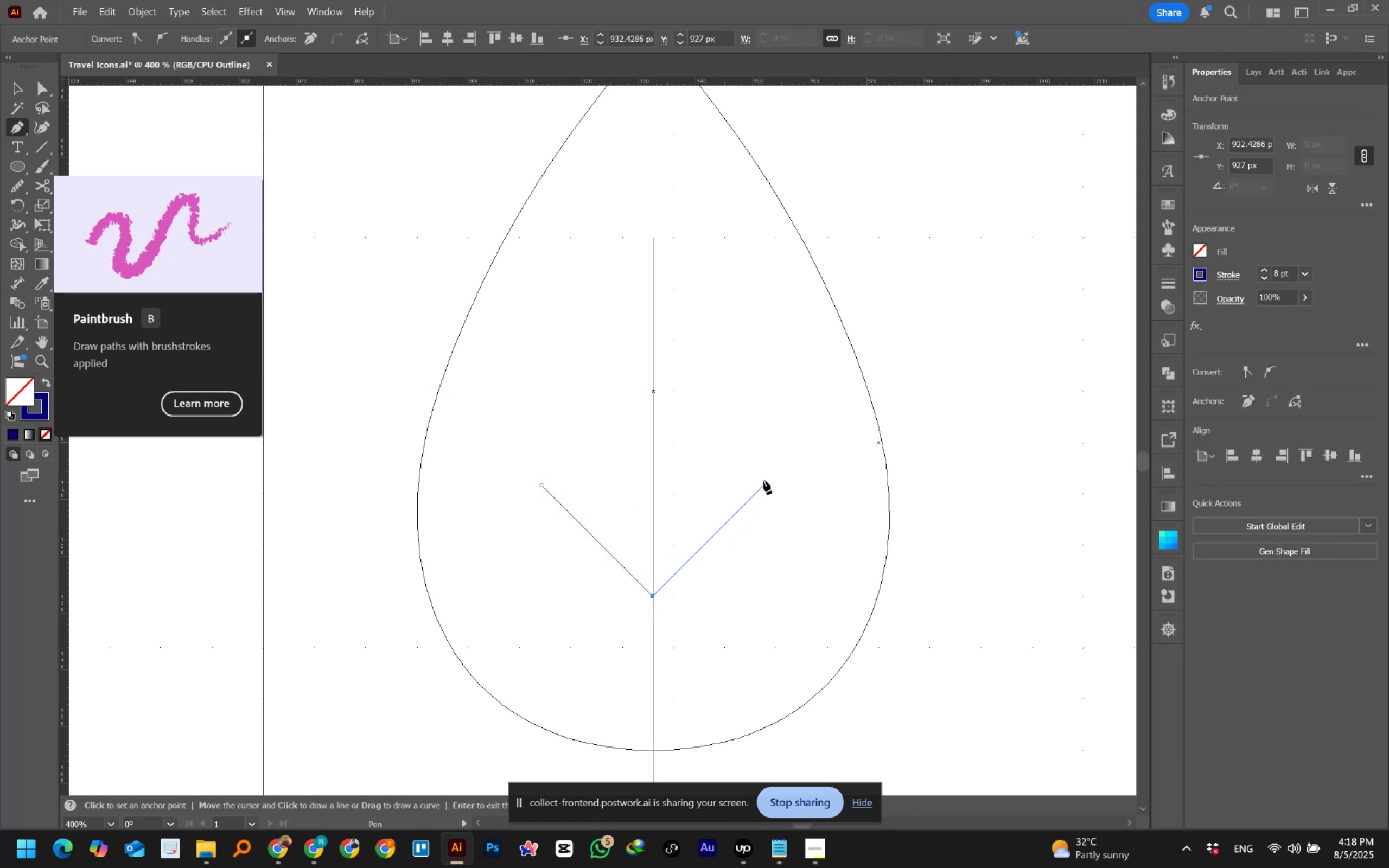 
hold_key(key=ShiftLeft, duration=1.49)
left_click([763, 480])
 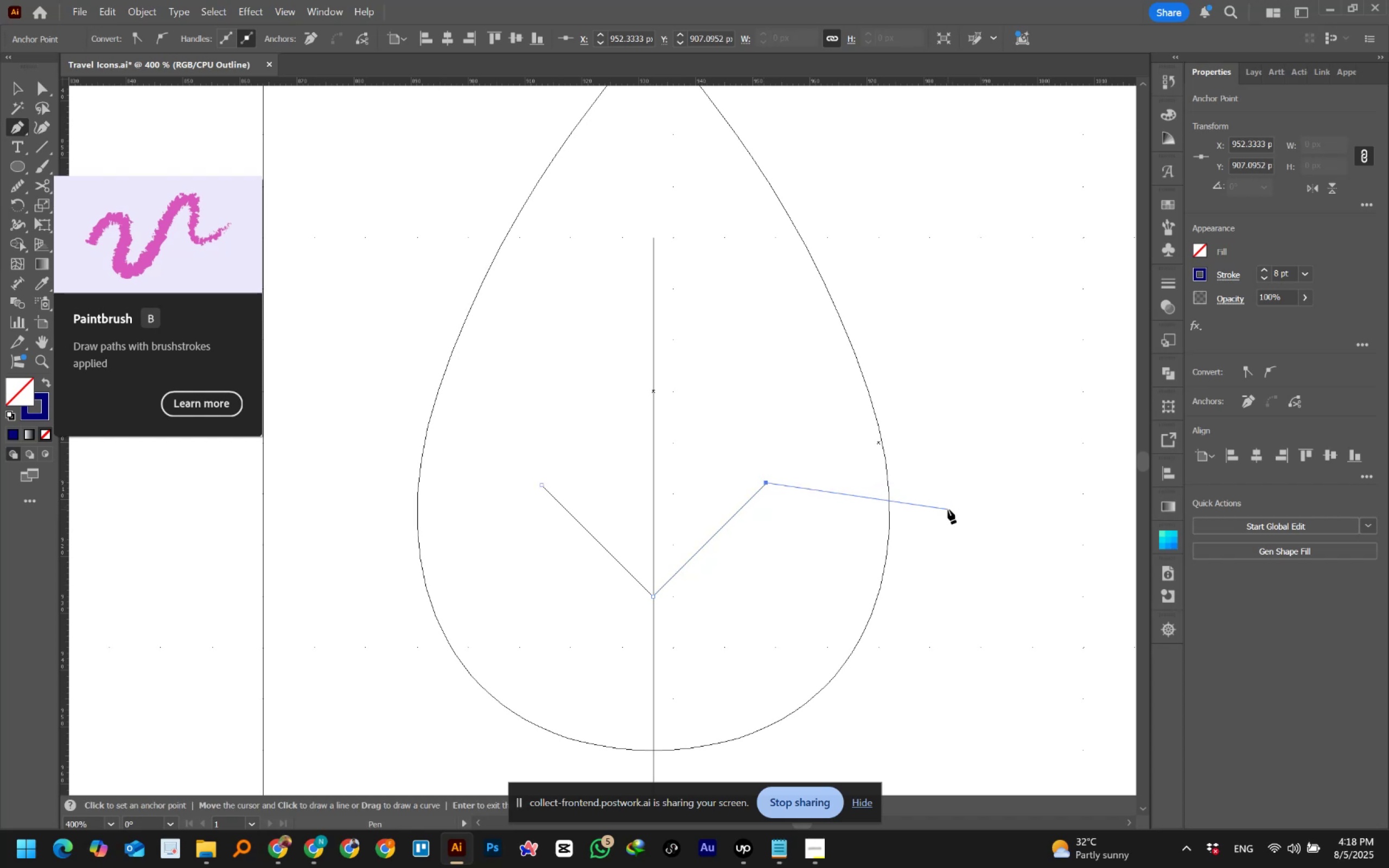 
key(Escape)
 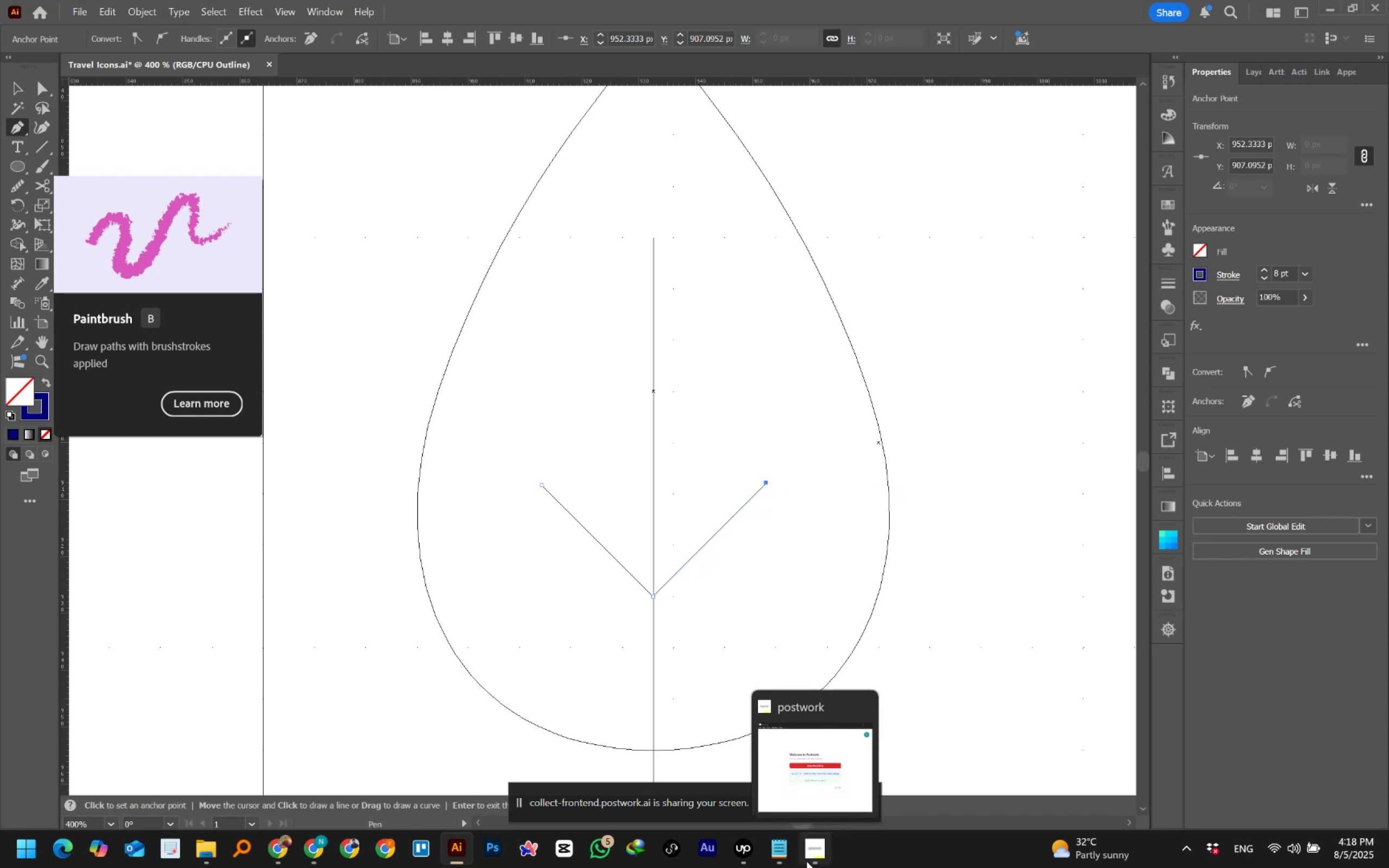 
left_click([746, 850])
 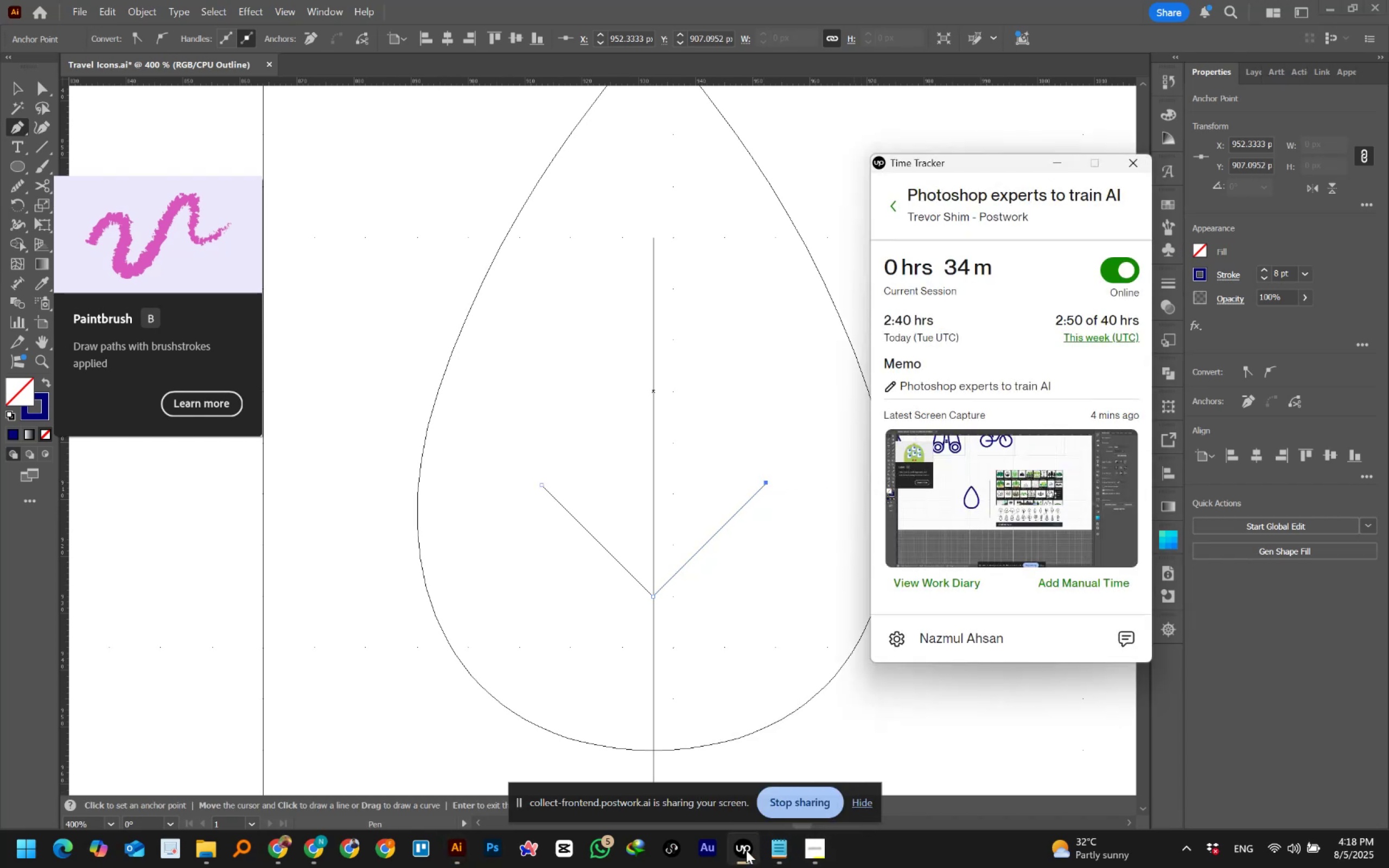 
wait(5.22)
 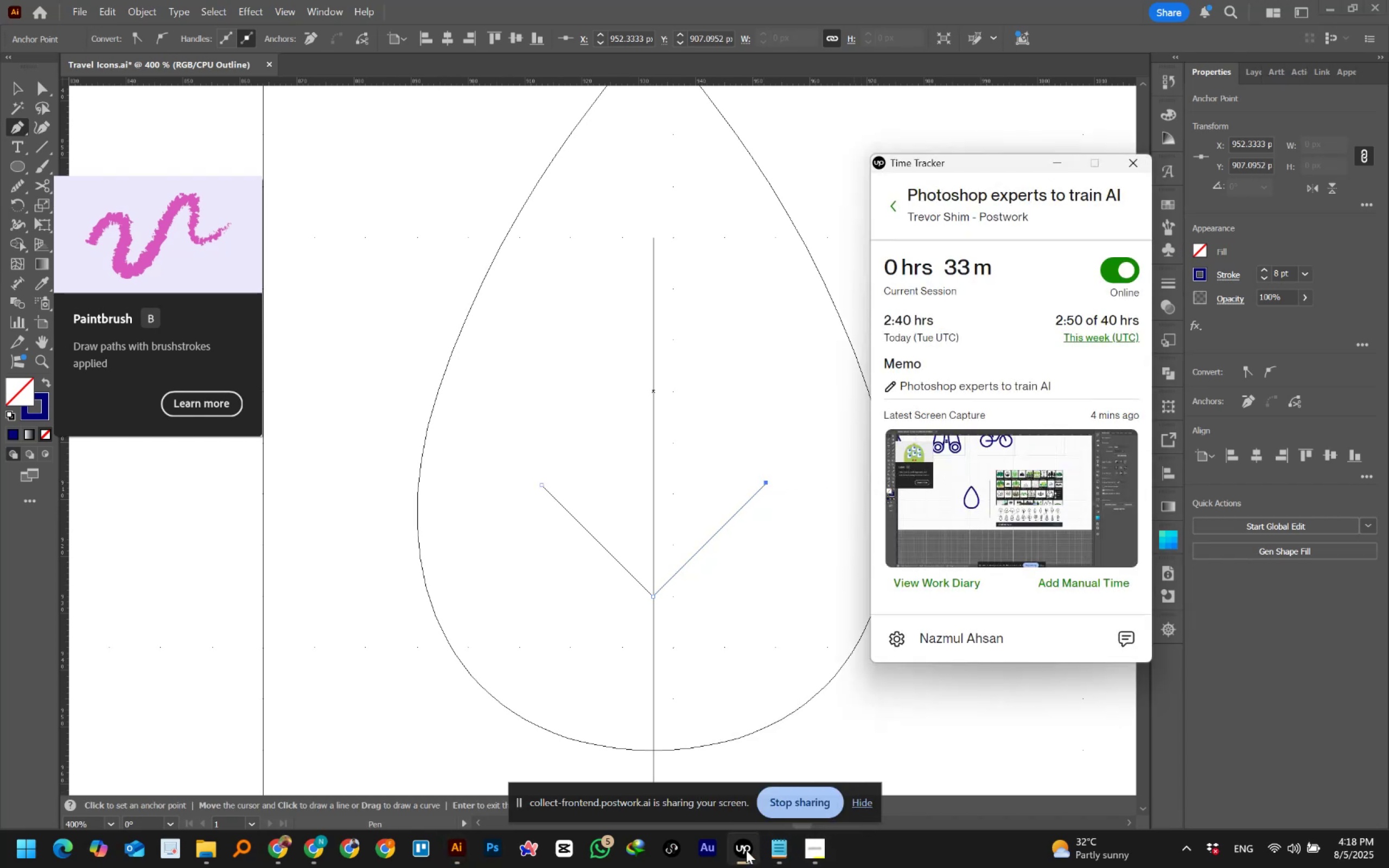 
left_click([746, 850])
 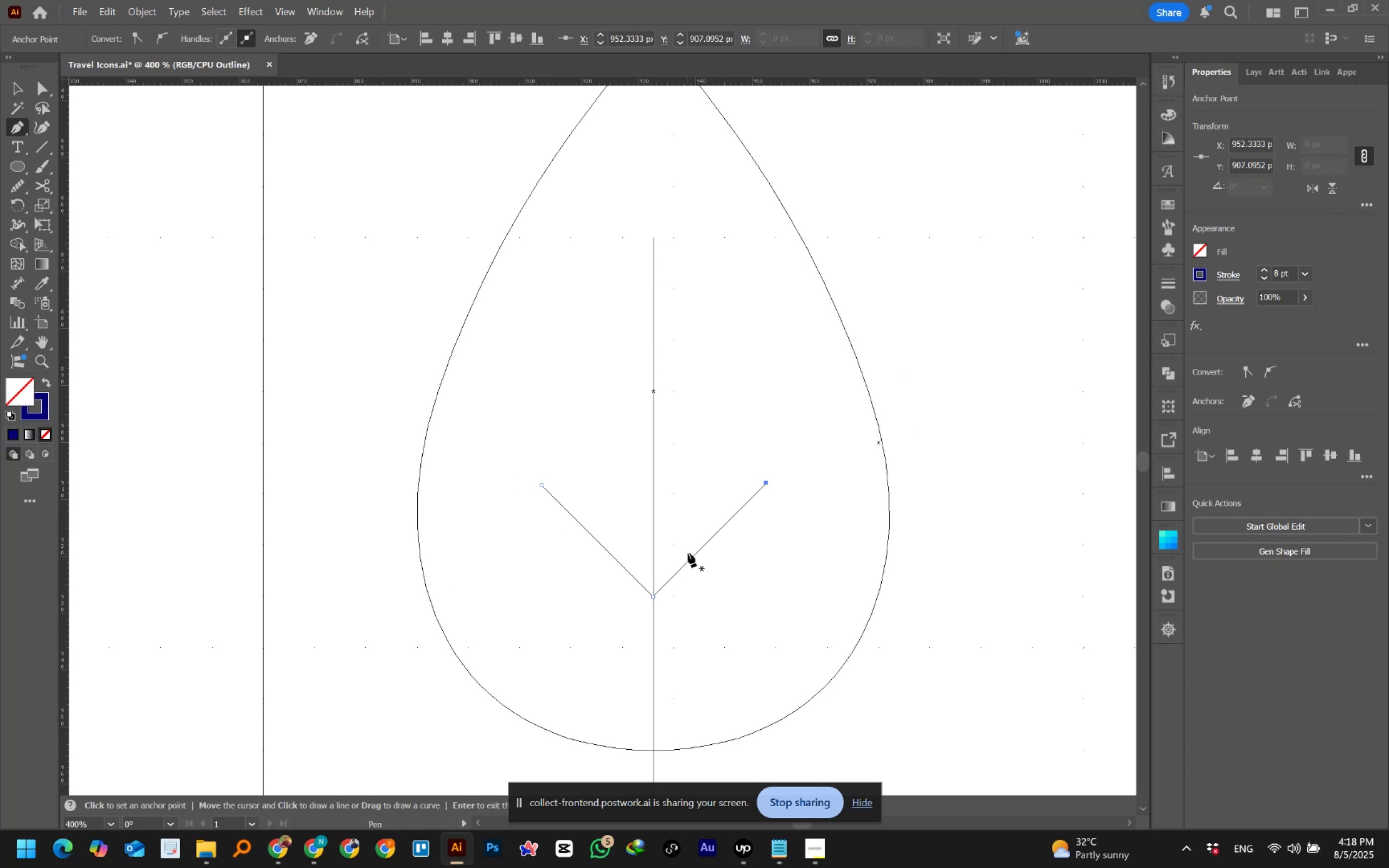 
hold_key(key=AltLeft, duration=0.65)
 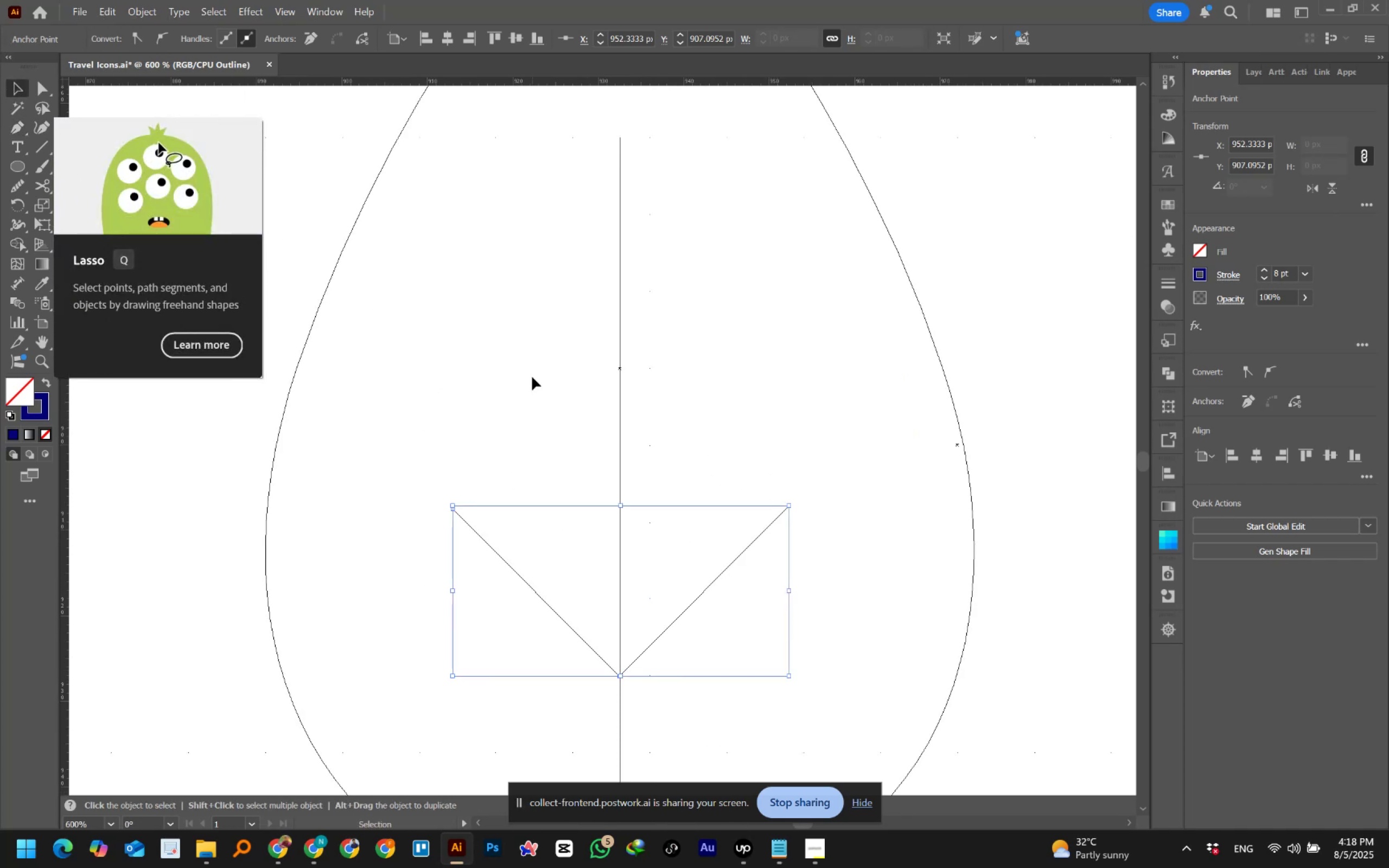 
wait(5.88)
 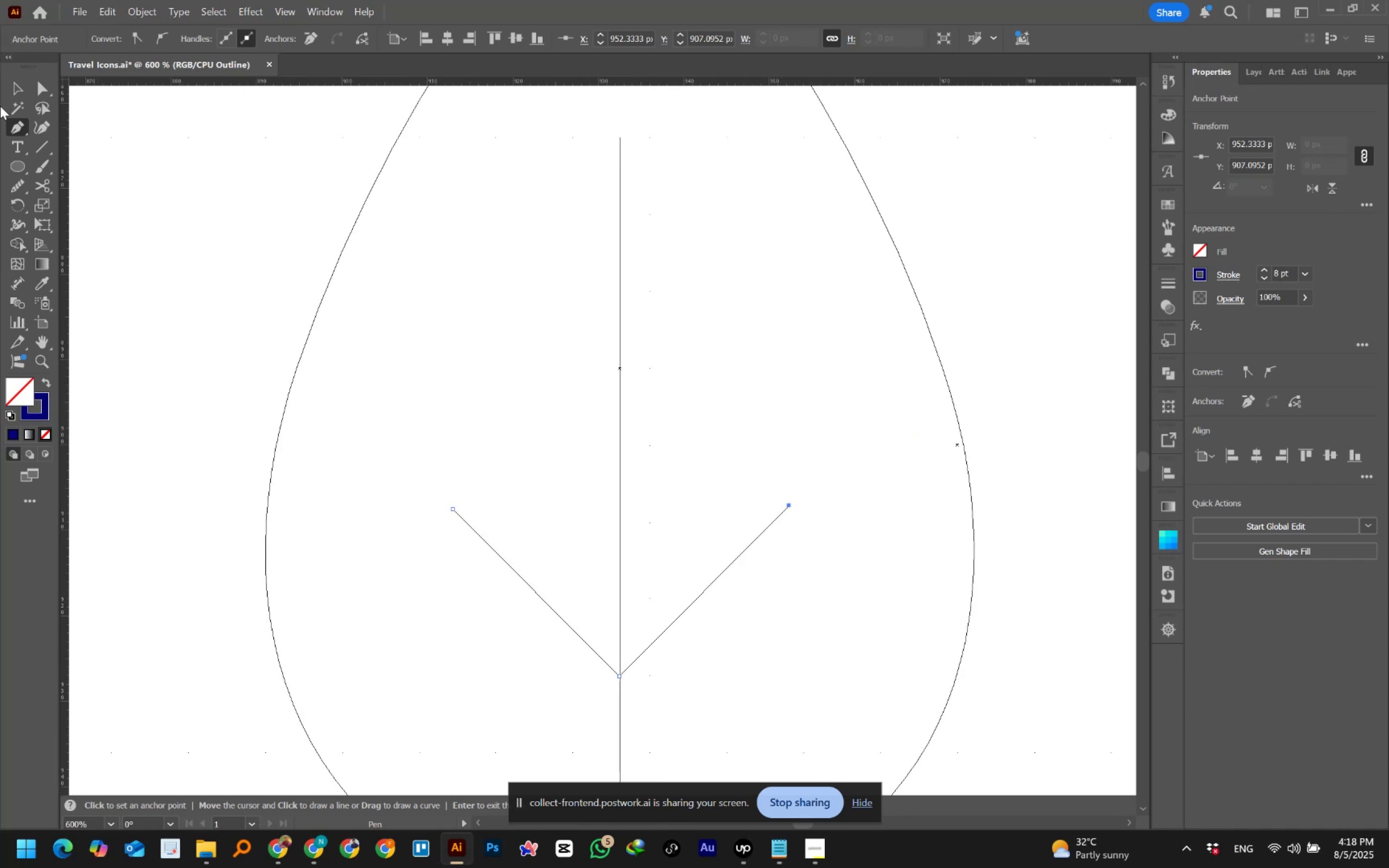 
mouse_move([44, 220])
 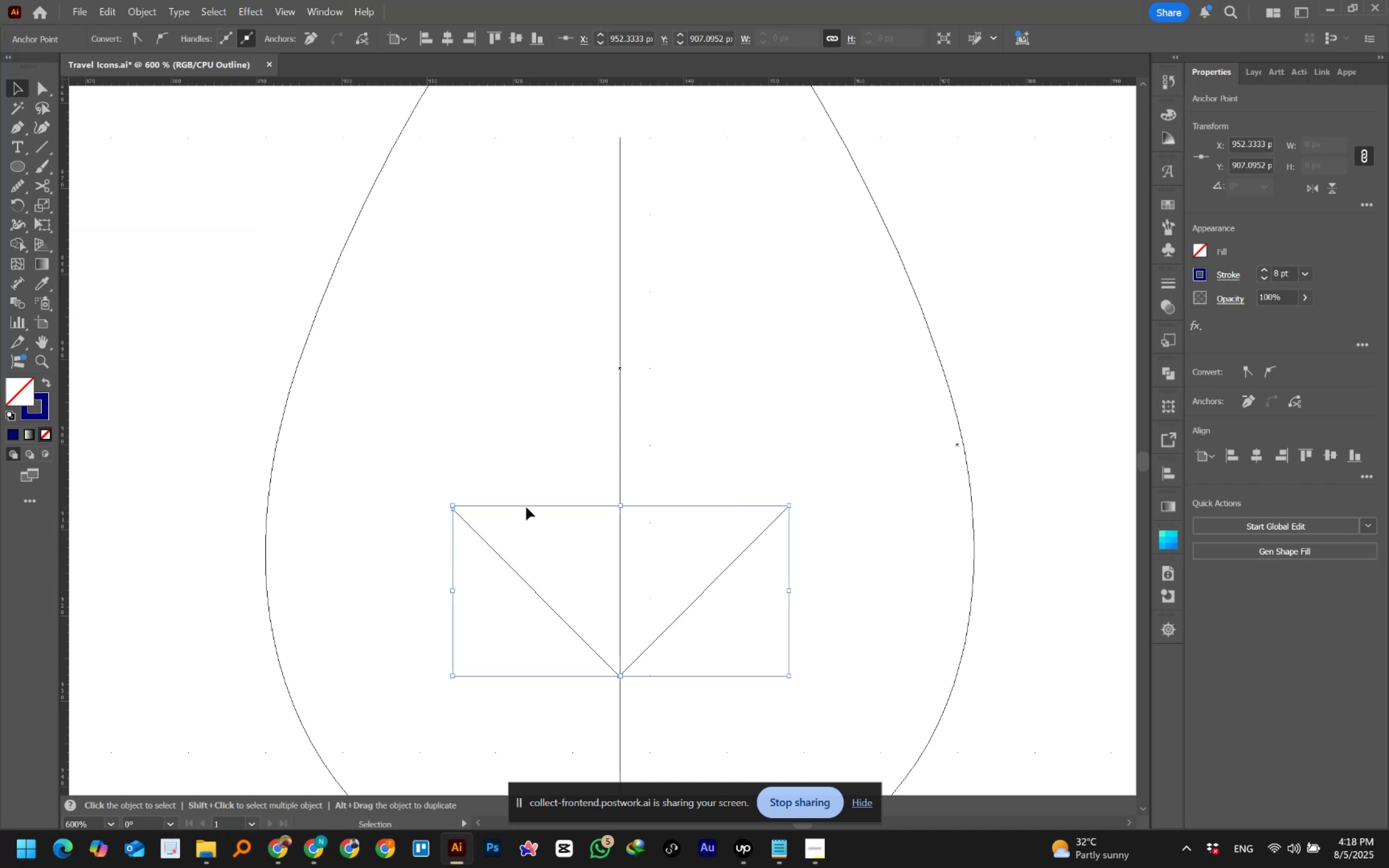 
scroll: coordinate [567, 522], scroll_direction: up, amount: 2.0
 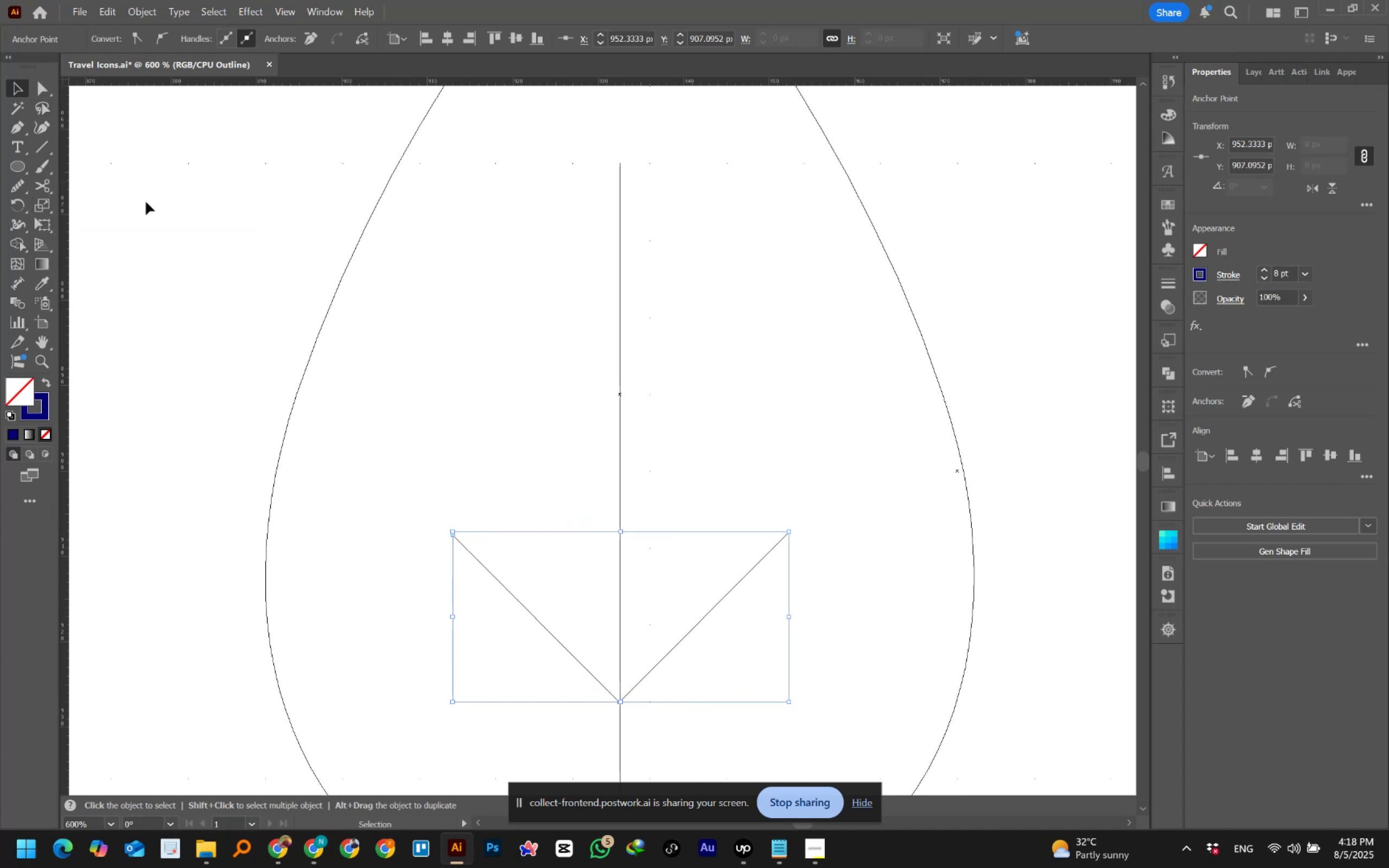 
left_click([451, 508])
 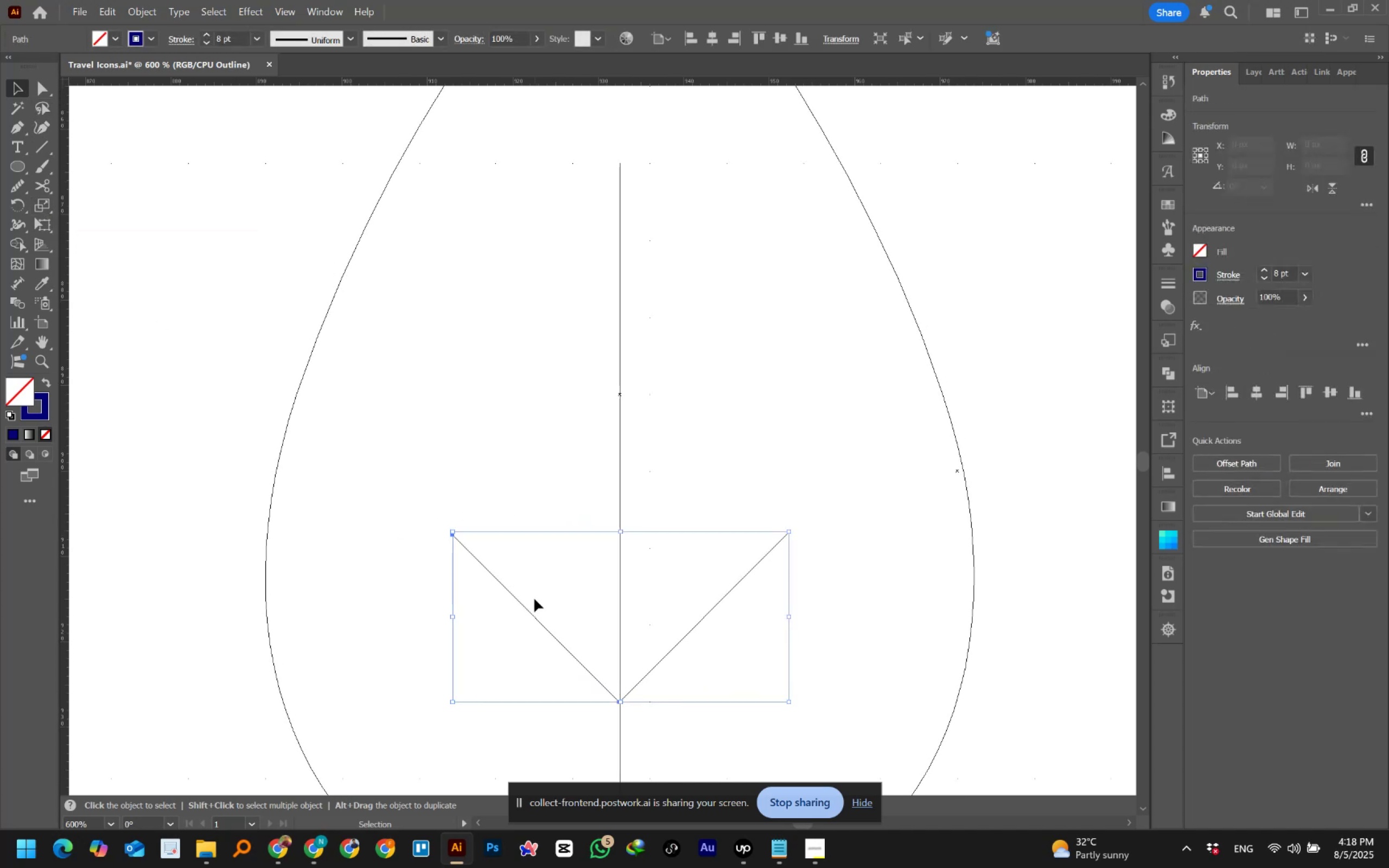 
hold_key(key=AltLeft, duration=3.7)
 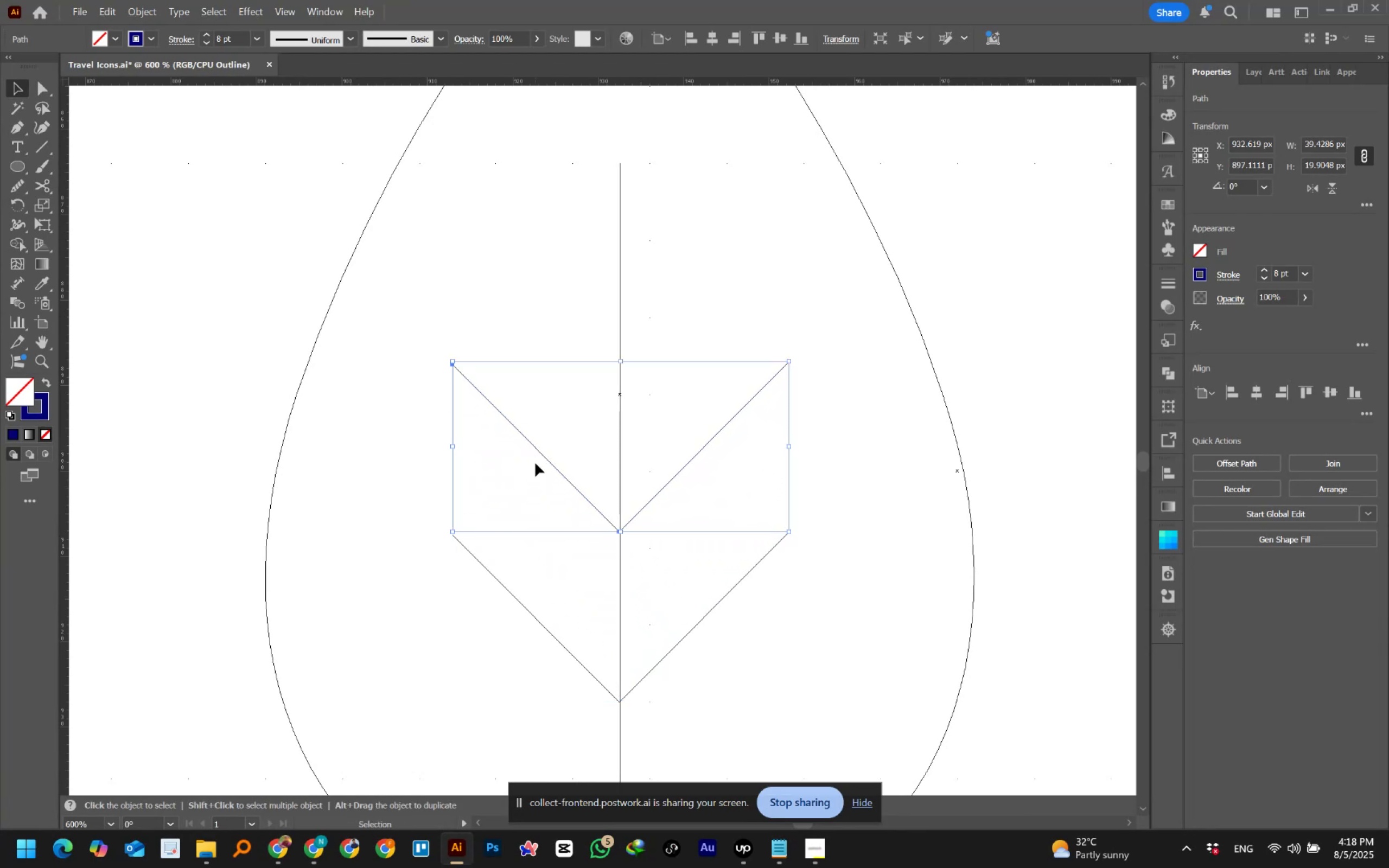 
hold_key(key=ShiftLeft, duration=1.5)
 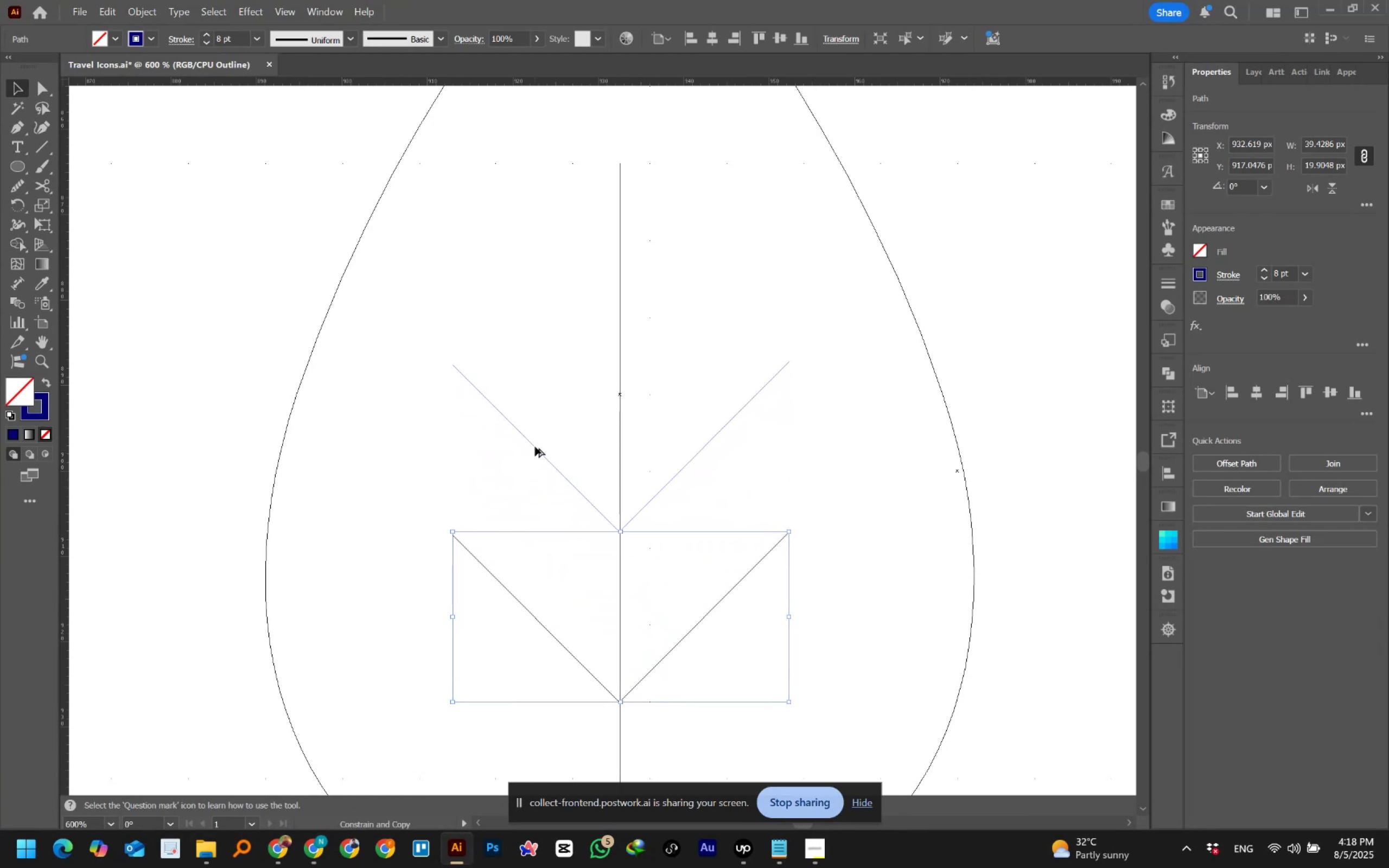 
hold_key(key=ShiftLeft, duration=1.41)
 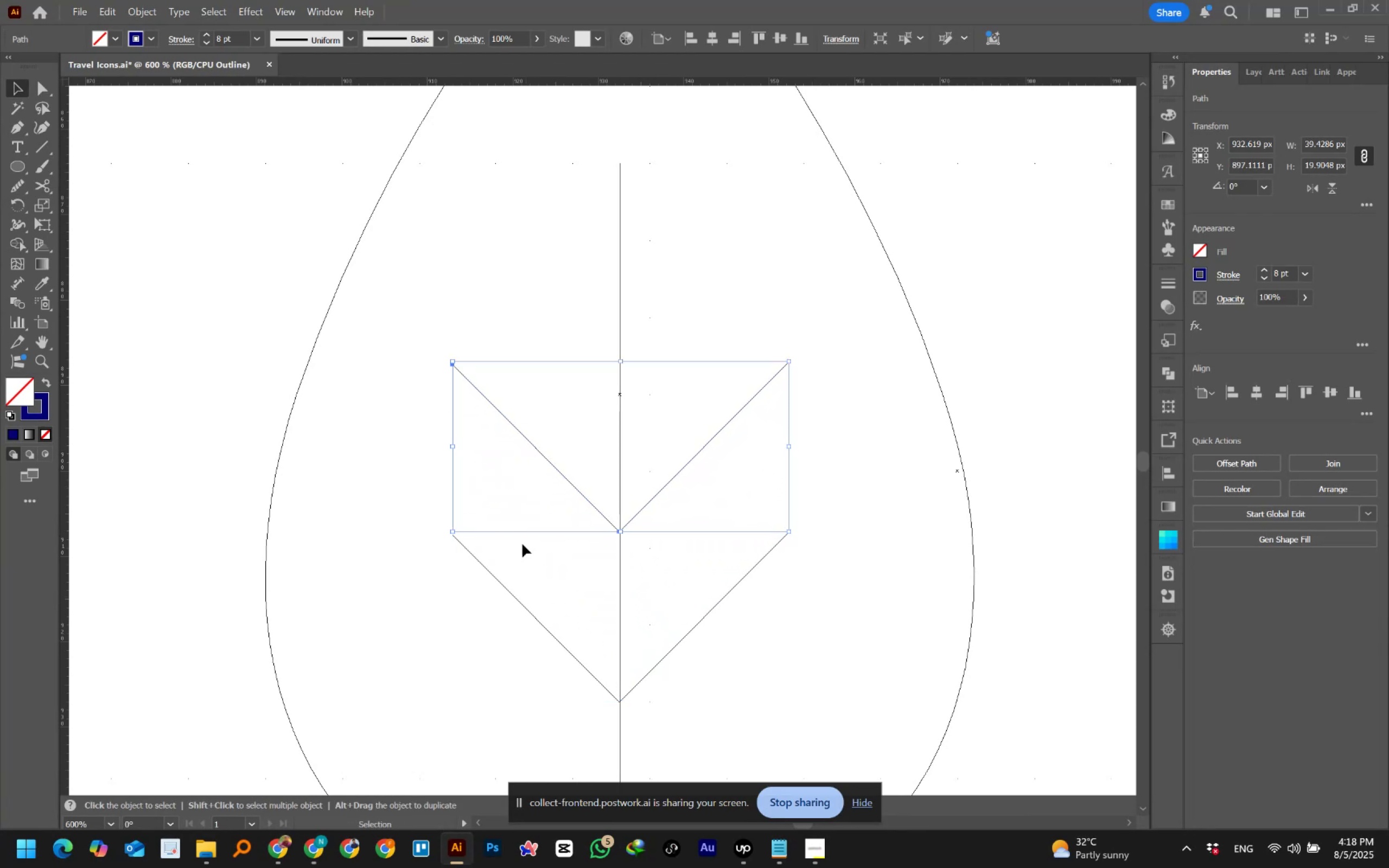 
hold_key(key=AltLeft, duration=0.67)
scroll: coordinate [460, 623], scroll_direction: down, amount: 2.0
 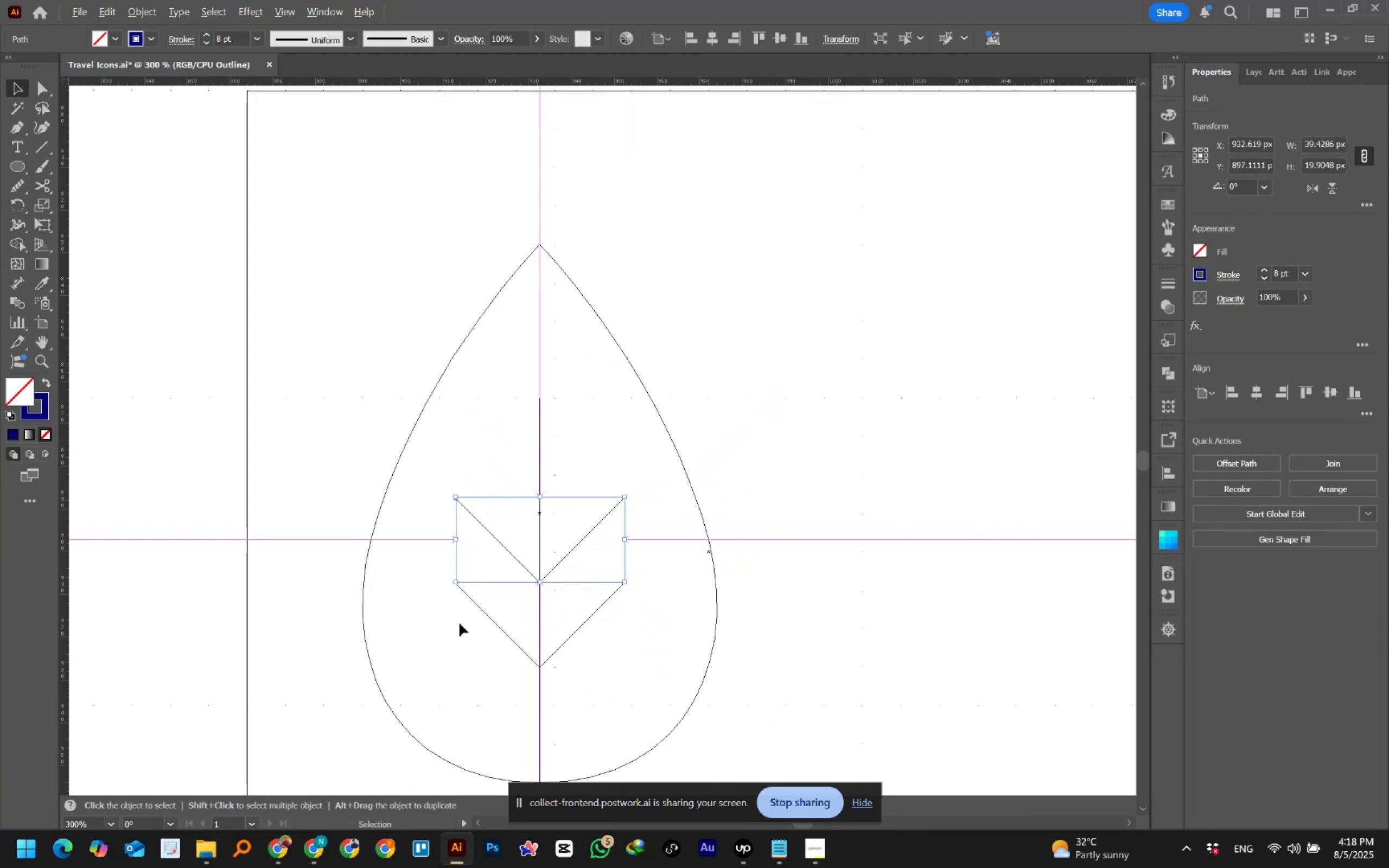 
hold_key(key=Space, duration=0.6)
 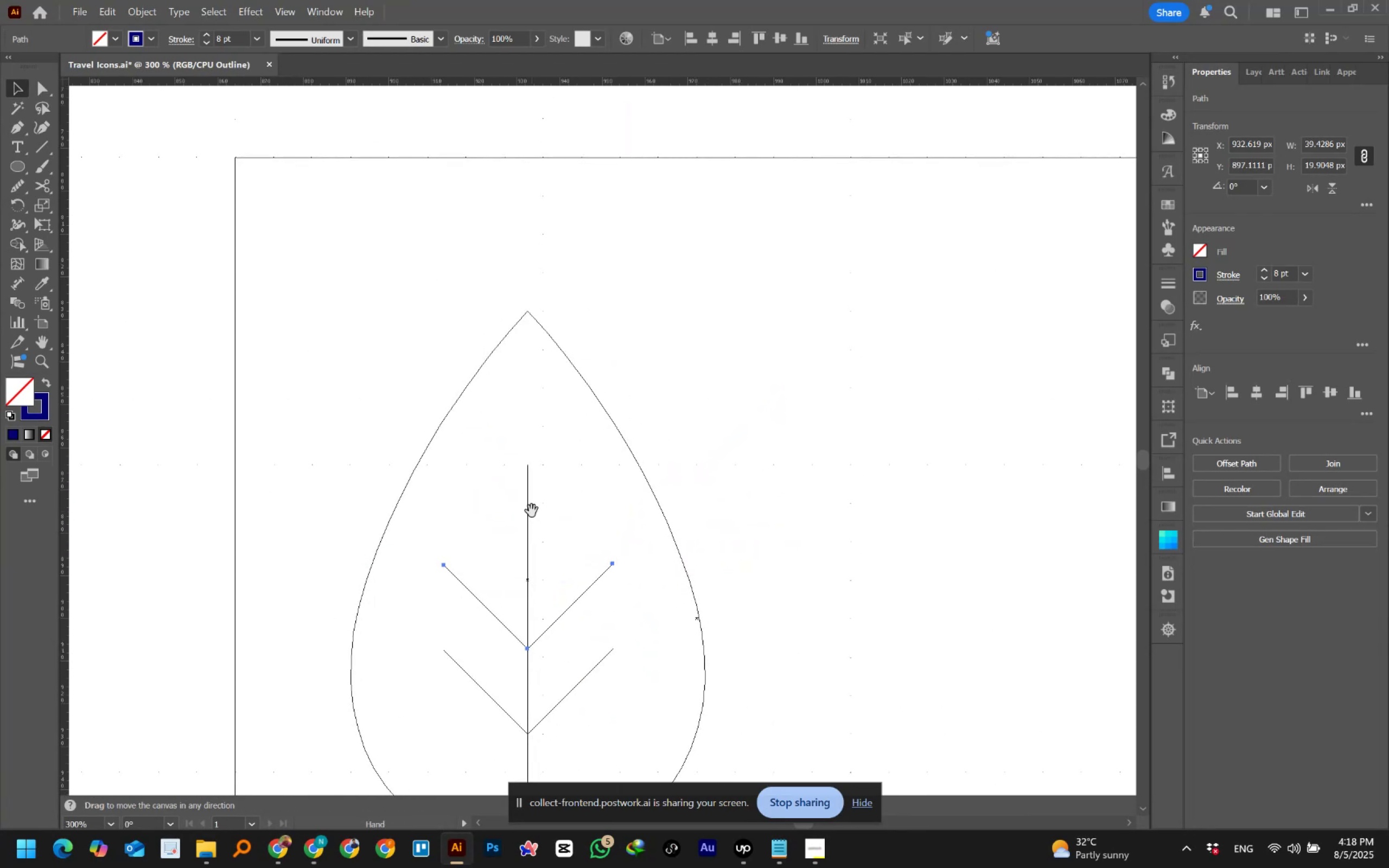 
key(Control+Y)
 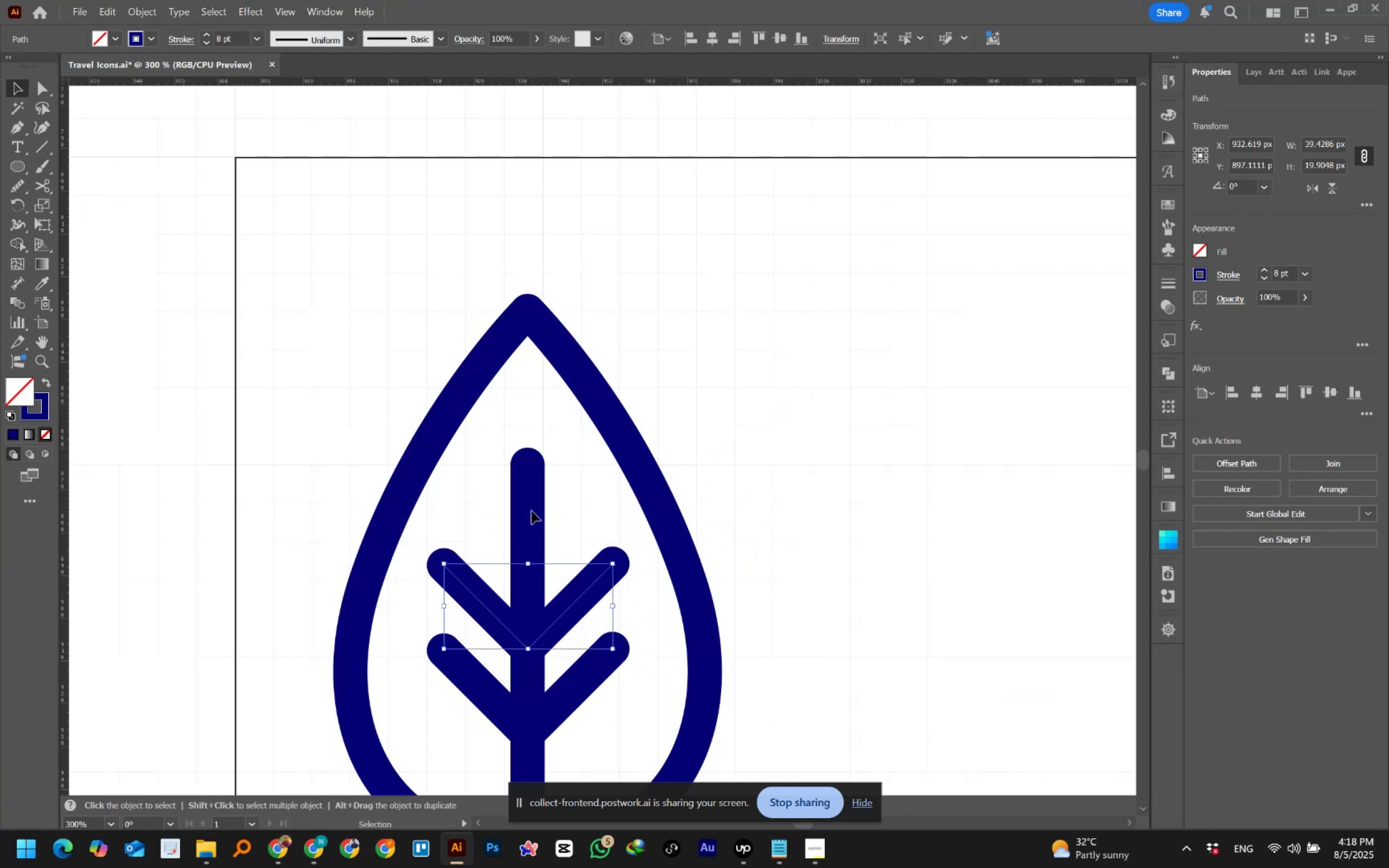 
hold_key(key=AltLeft, duration=1.5)
scroll: coordinate [532, 511], scroll_direction: down, amount: 2.0
 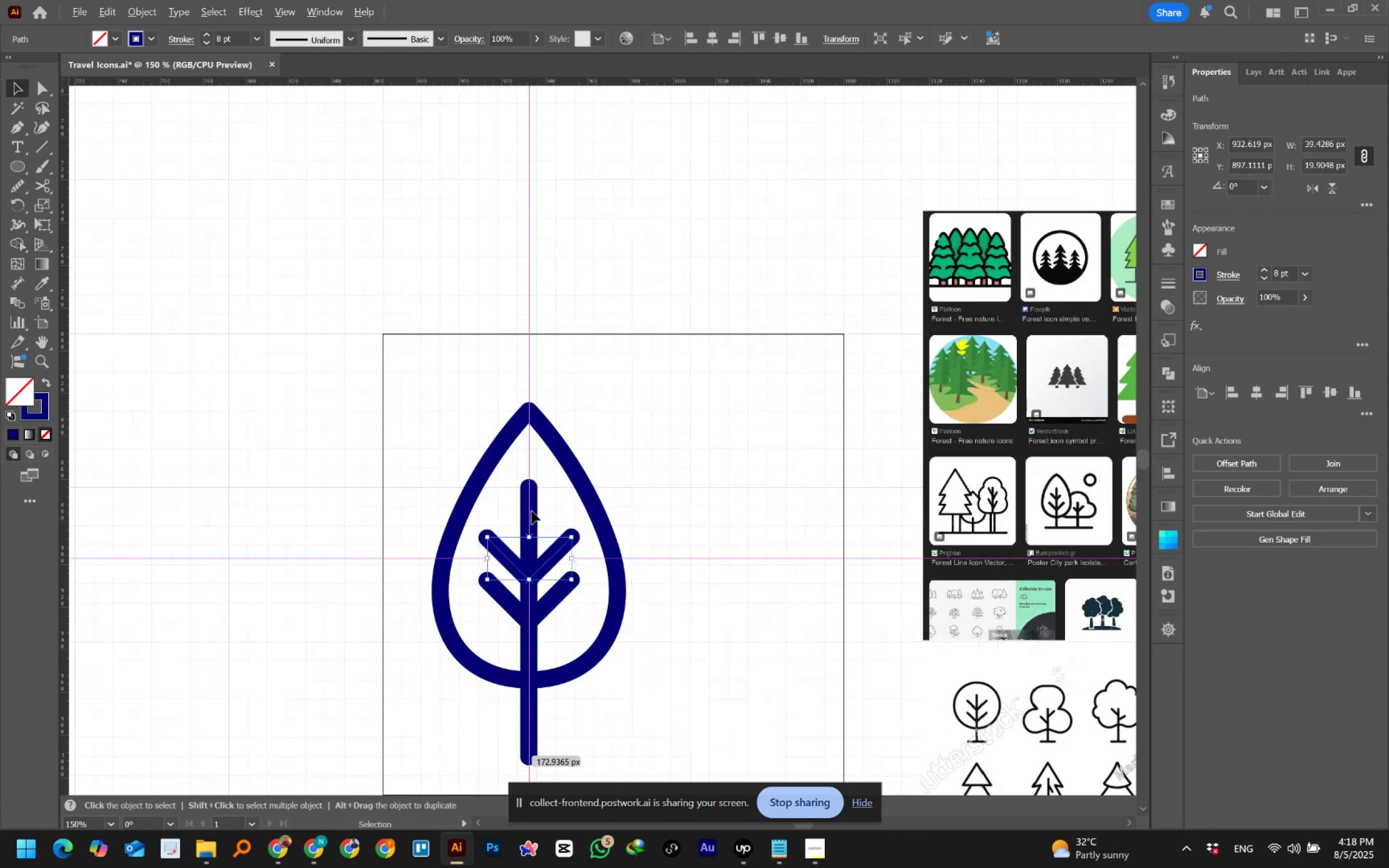 
hold_key(key=AltLeft, duration=0.74)
 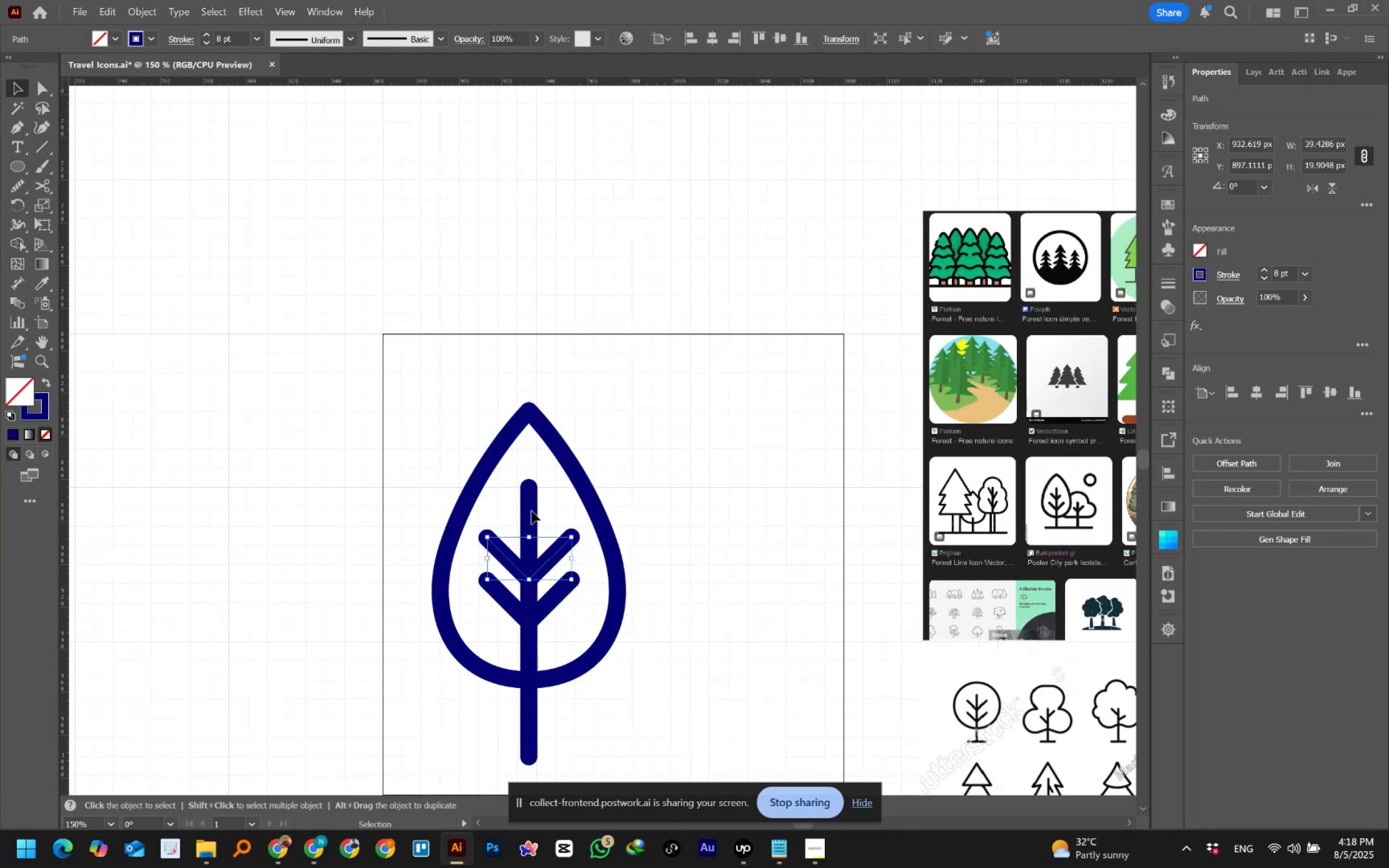 
hold_key(key=AltLeft, duration=1.51)
scroll: coordinate [532, 511], scroll_direction: up, amount: 2.0
 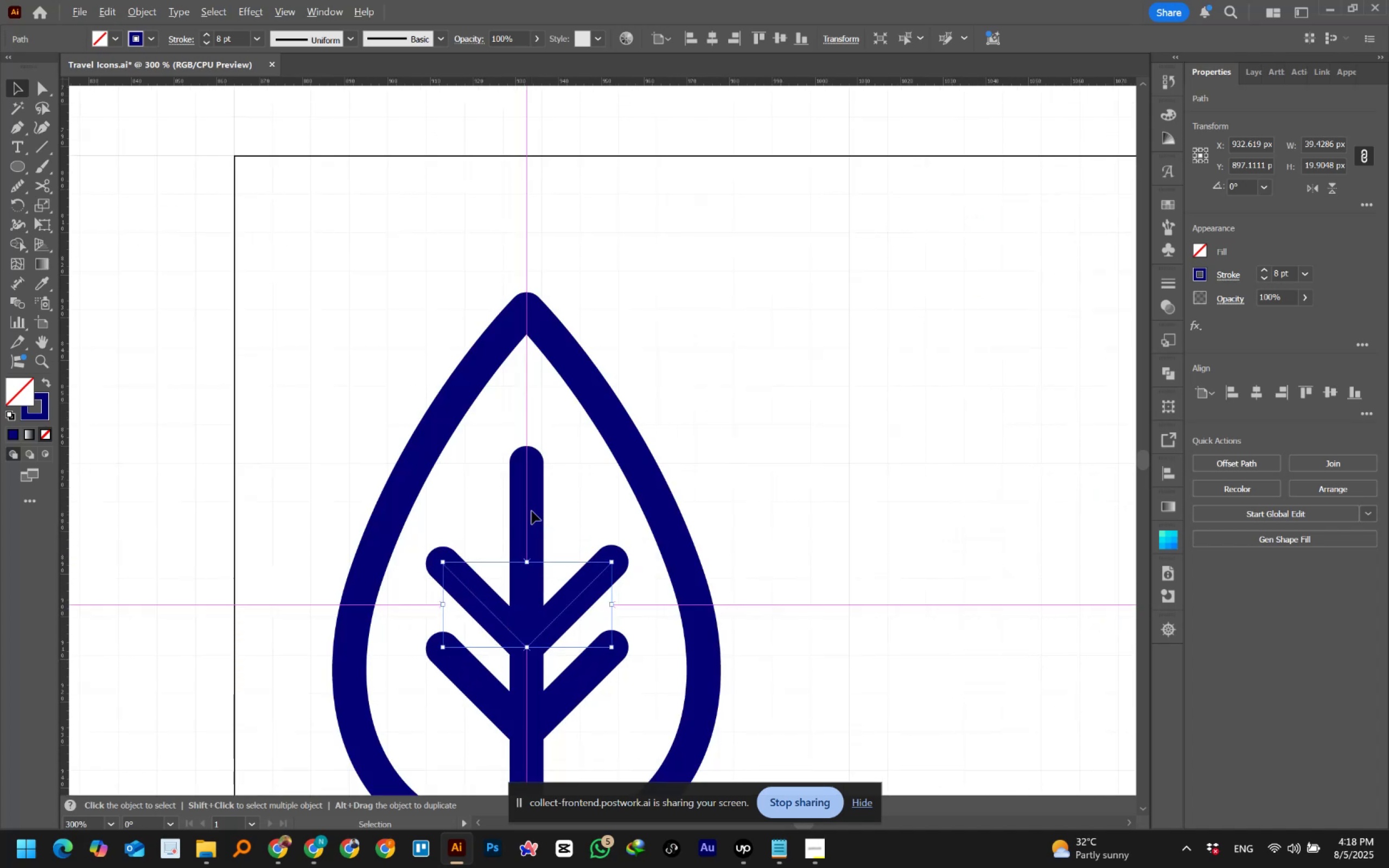 
hold_key(key=ControlLeft, duration=0.85)
 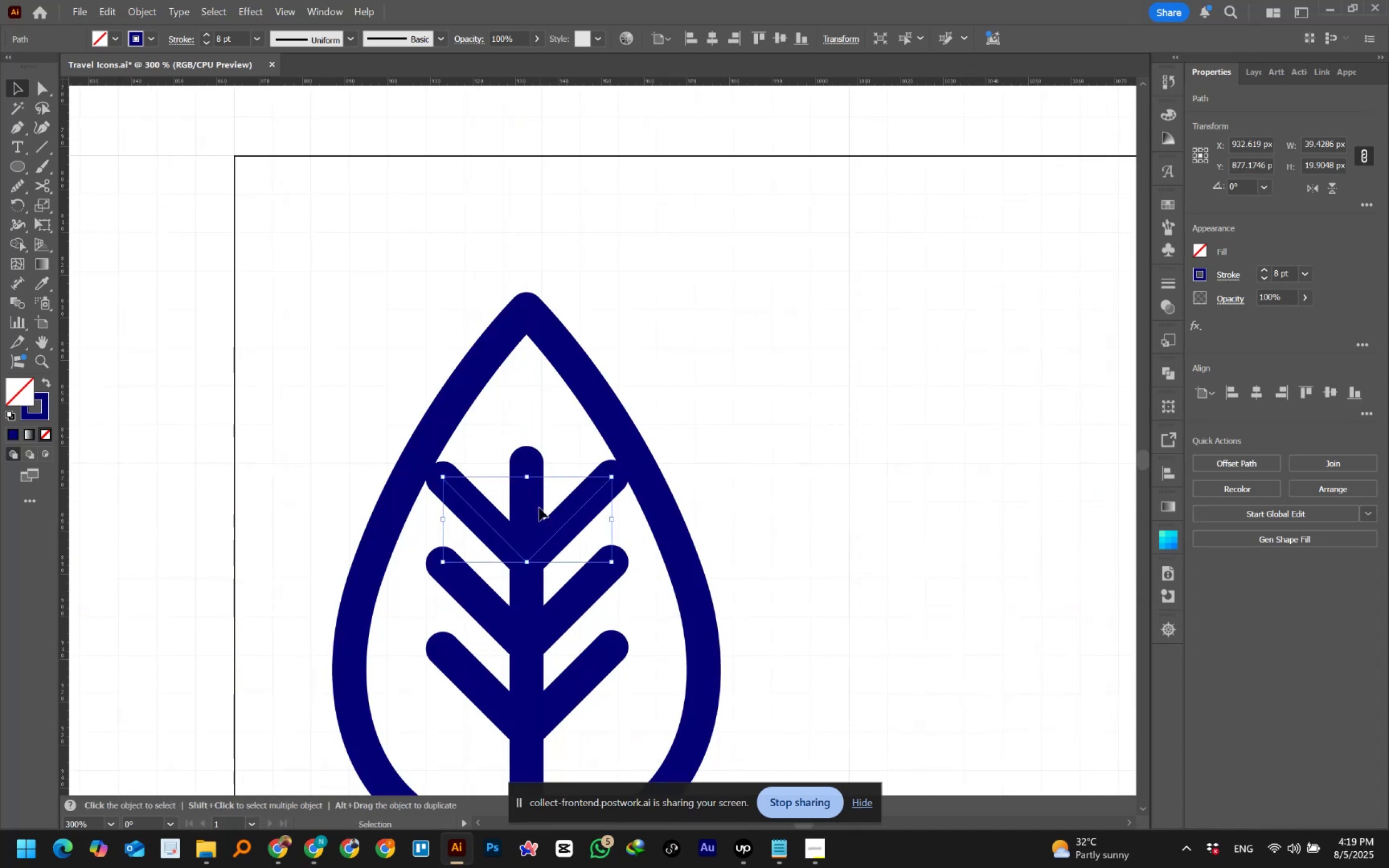 
hold_key(key=D, duration=0.33)
 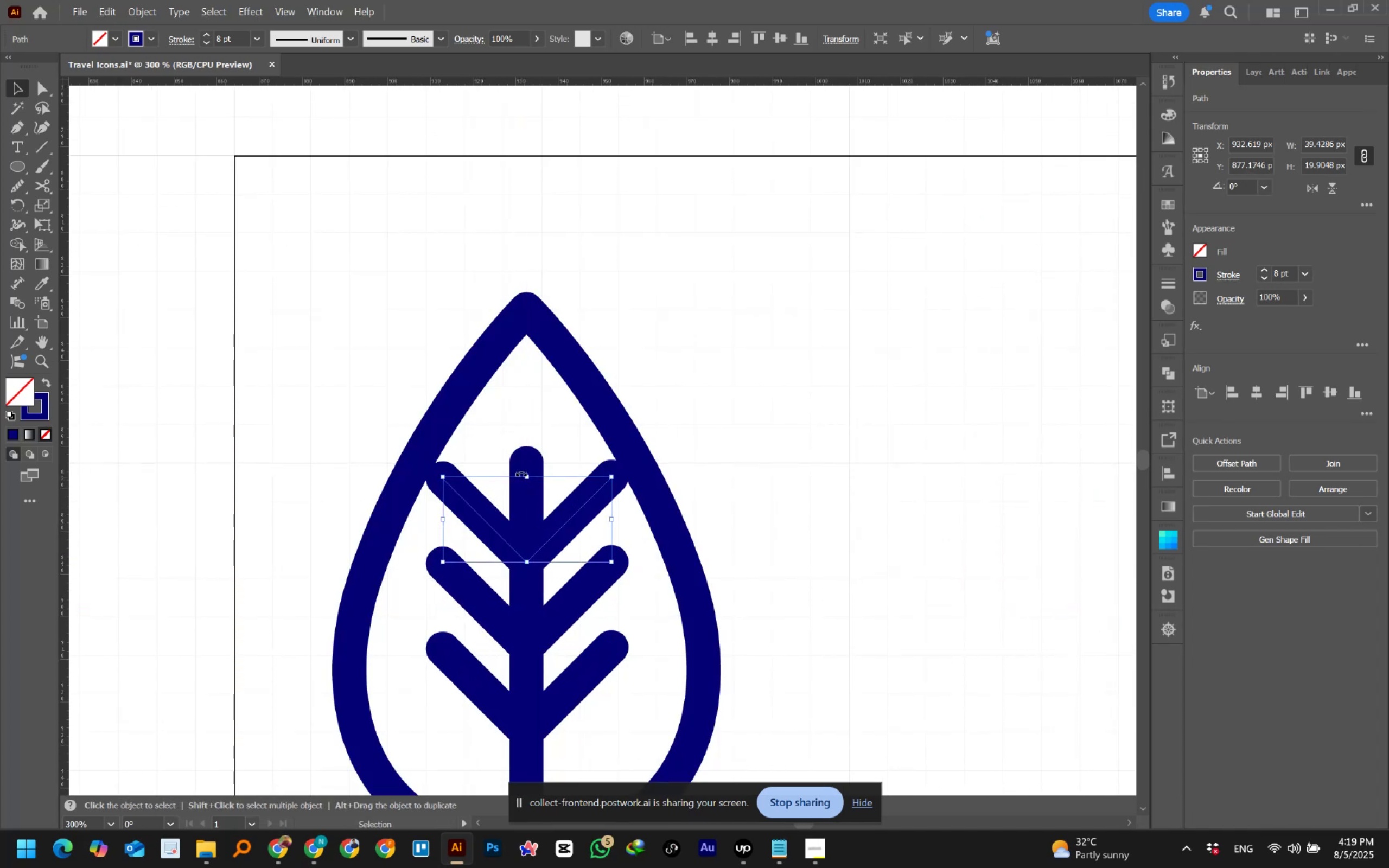 
hold_key(key=AltLeft, duration=3.78)
 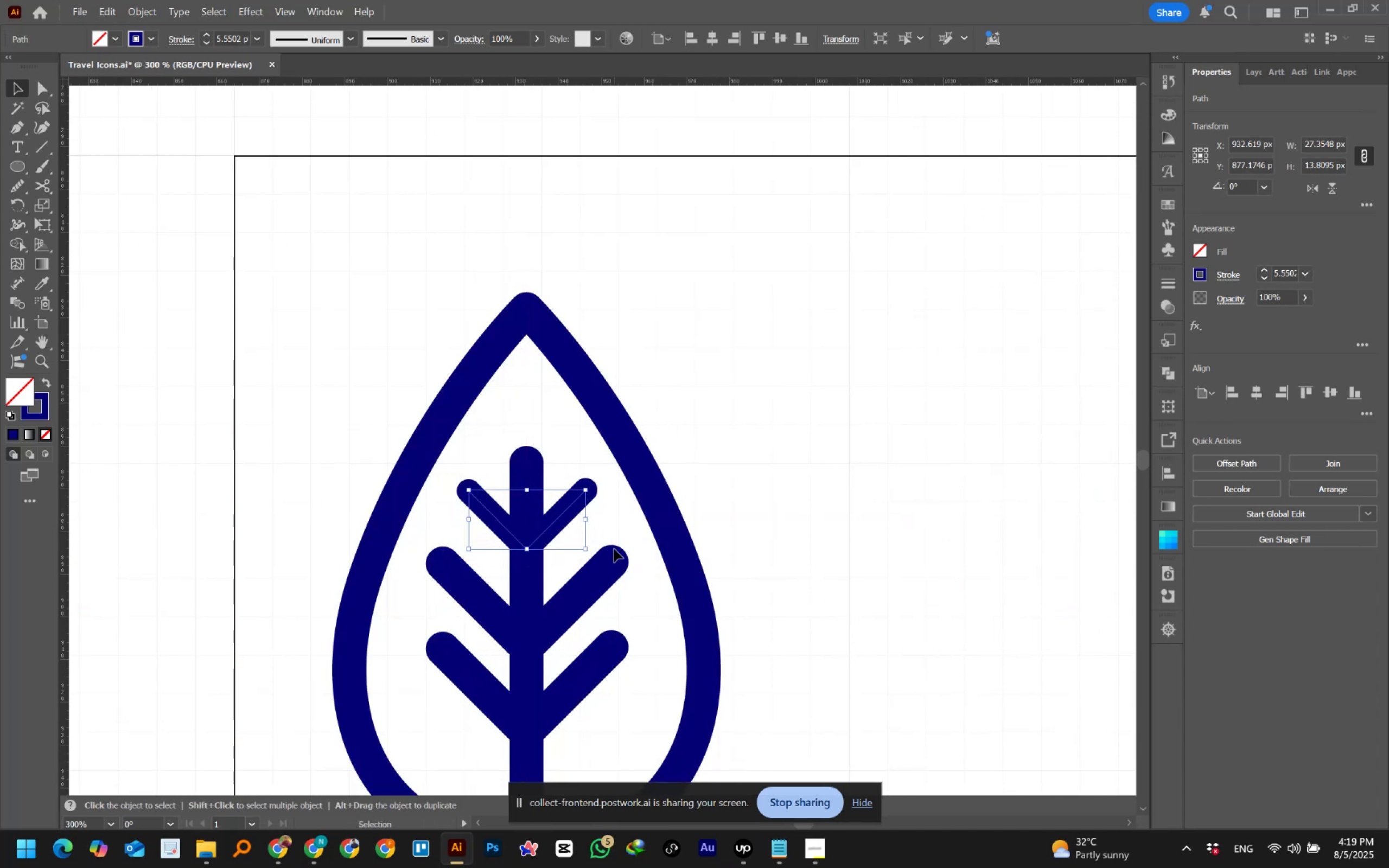 
hold_key(key=ShiftLeft, duration=1.54)
 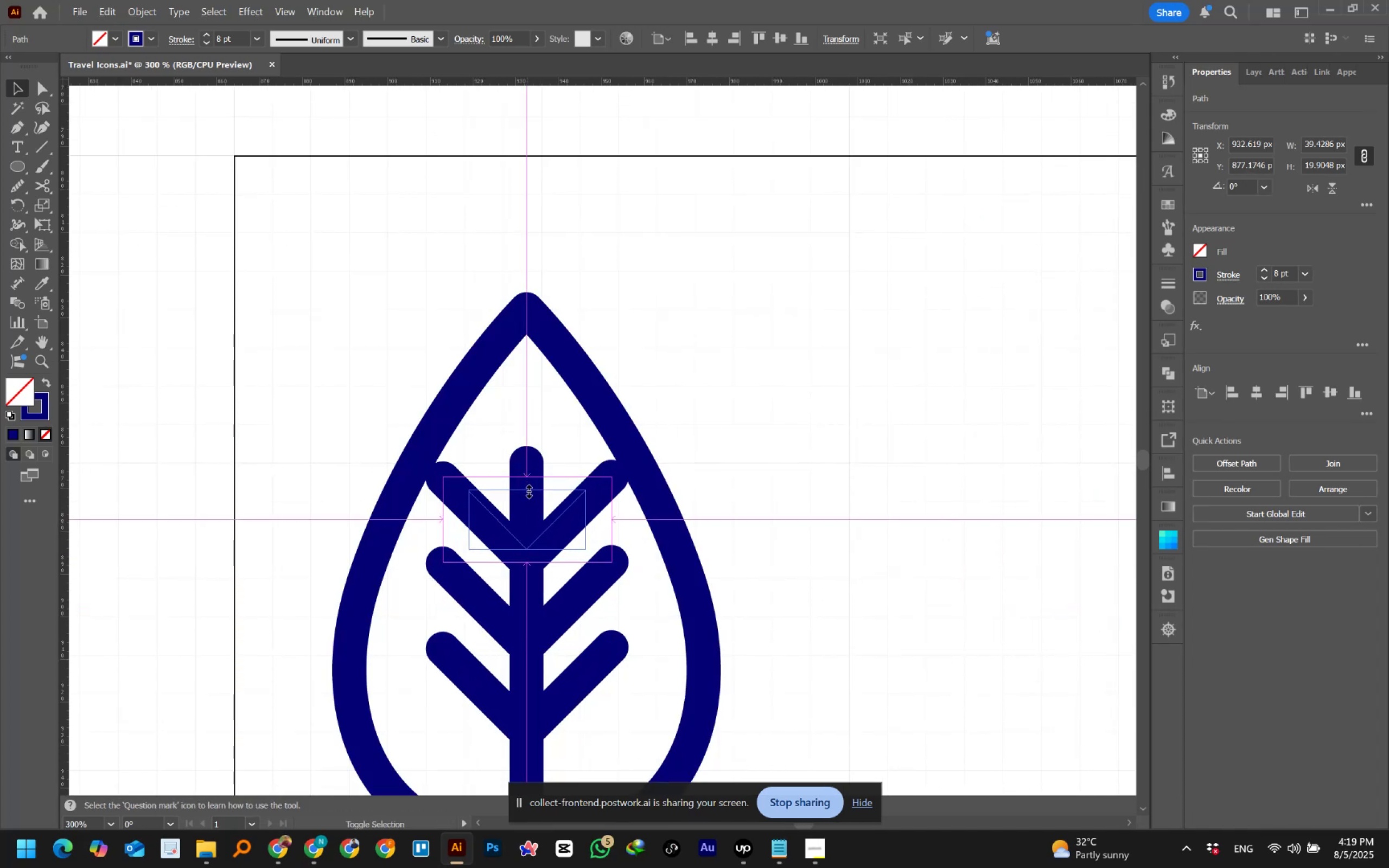 
hold_key(key=ShiftLeft, duration=1.53)
 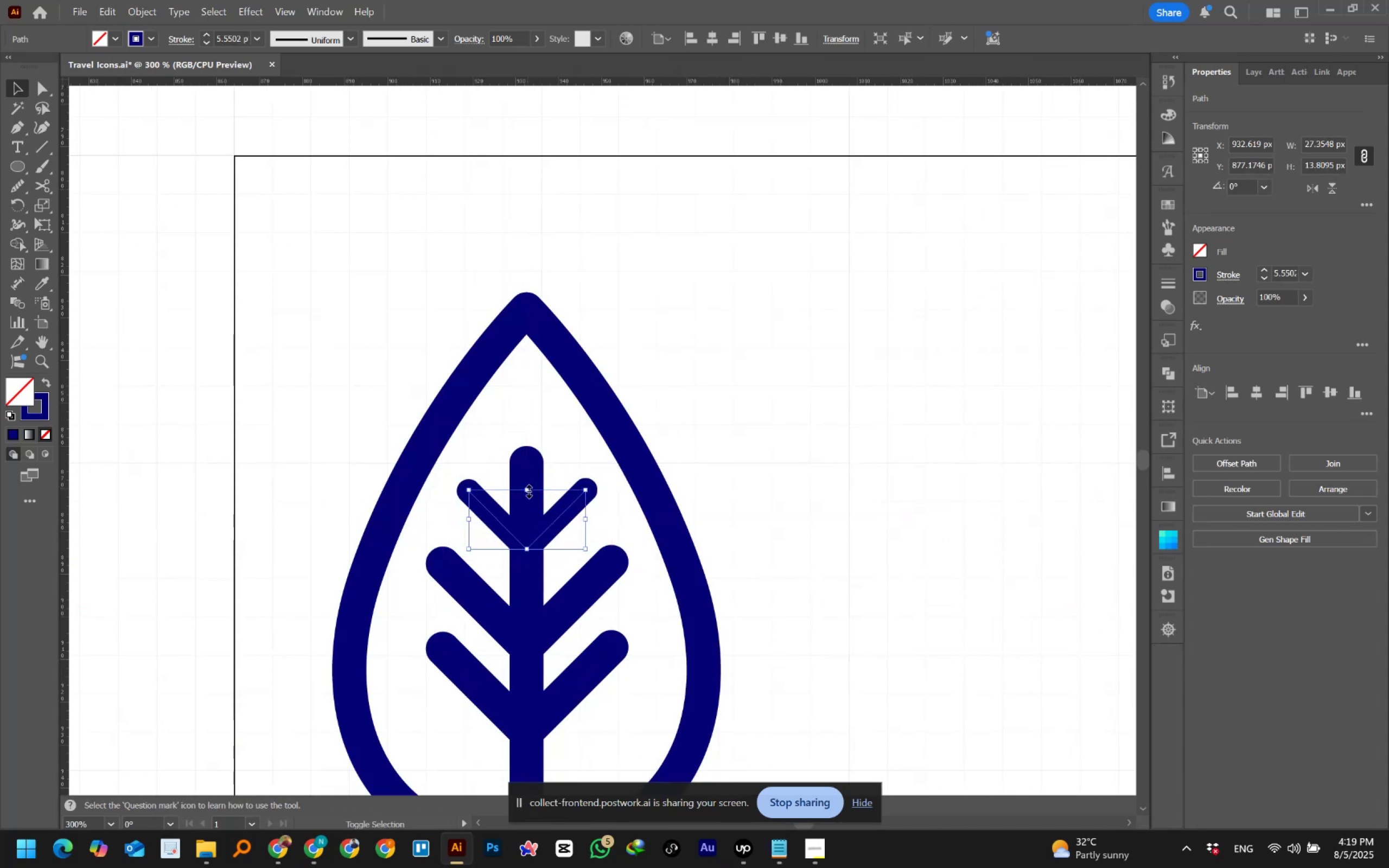 
hold_key(key=ShiftLeft, duration=0.65)
 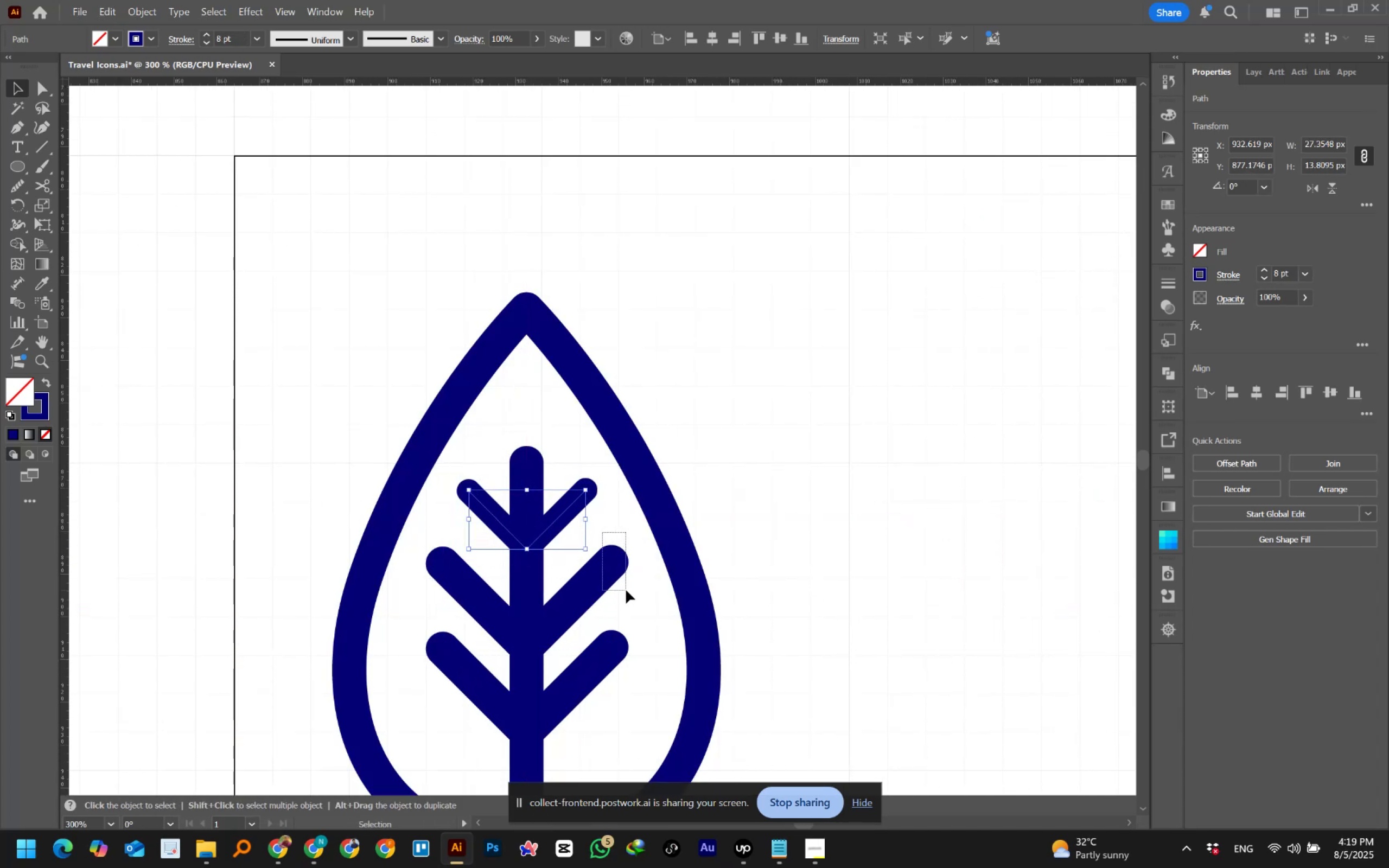 
hold_key(key=ShiftLeft, duration=4.02)
 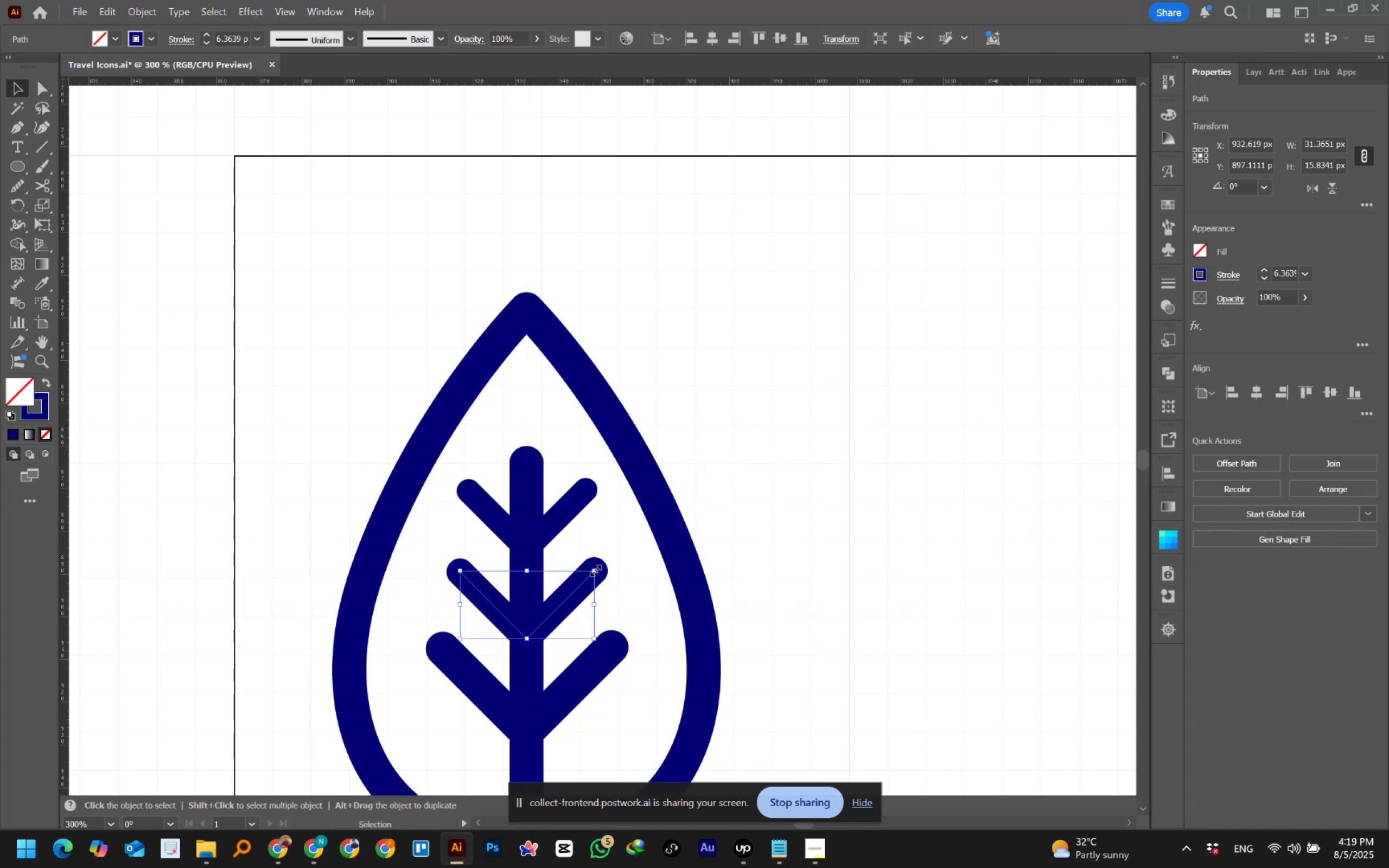 
hold_key(key=AltLeft, duration=1.53)
 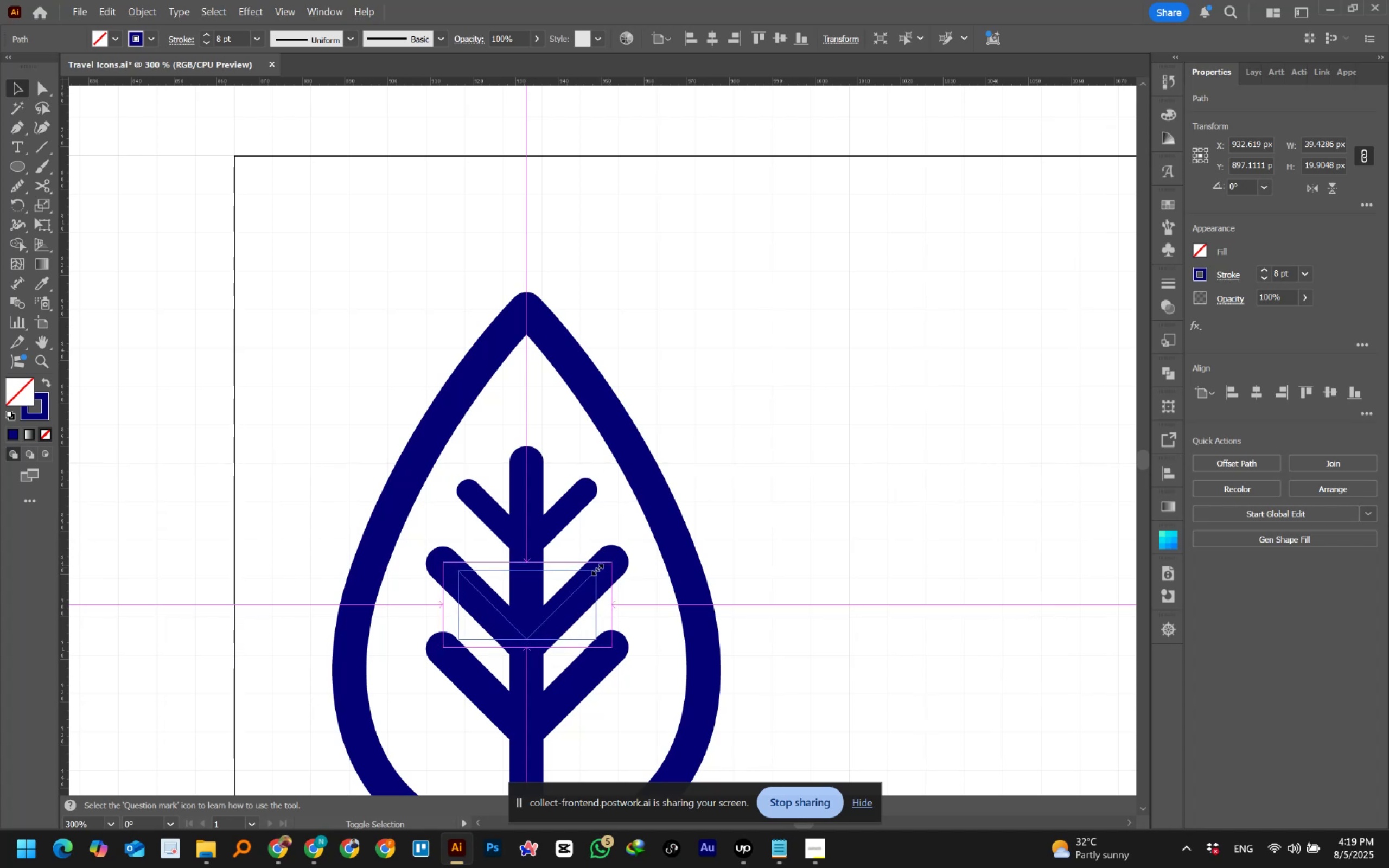 
hold_key(key=AltLeft, duration=1.5)
 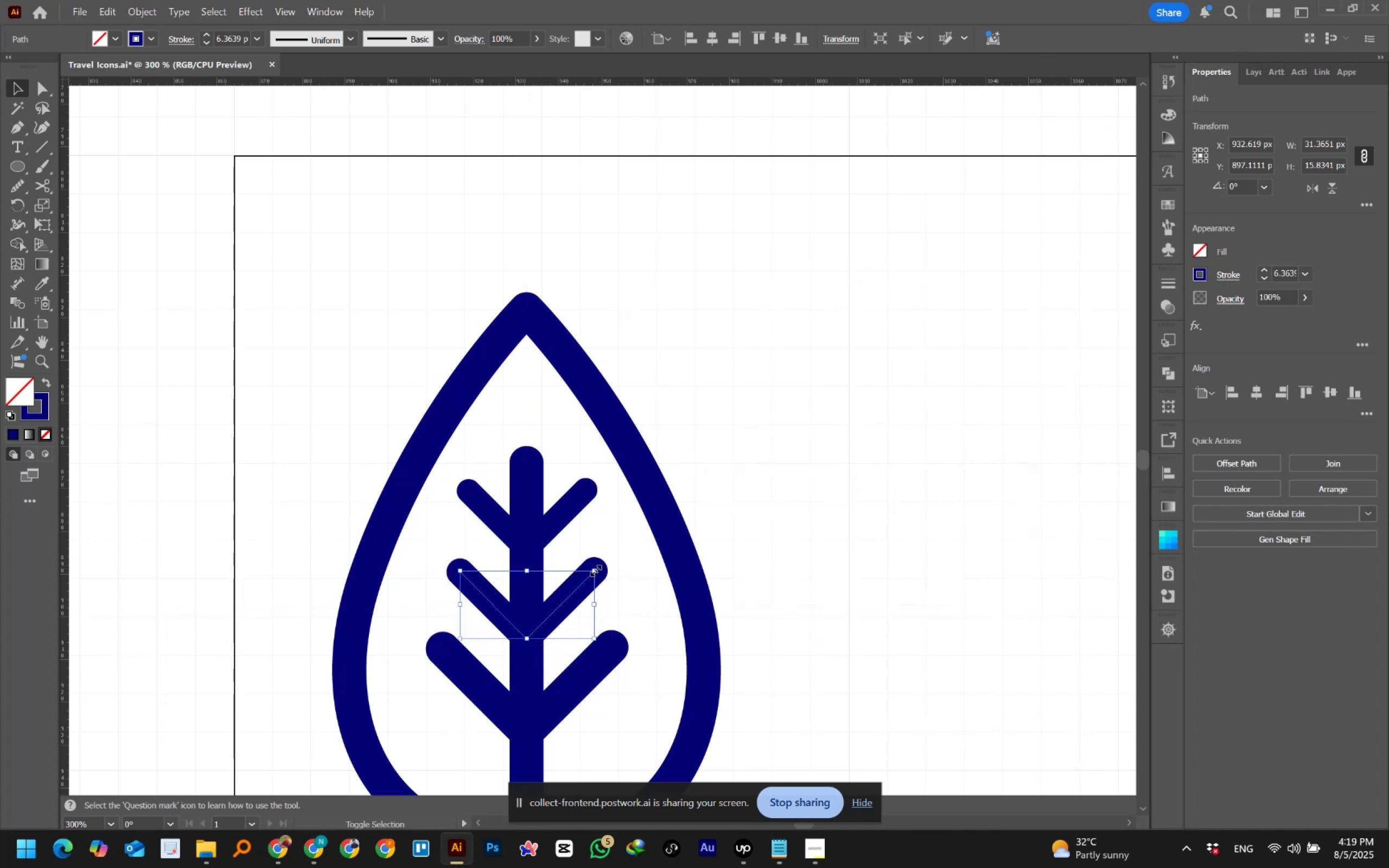 
hold_key(key=AltLeft, duration=0.97)
 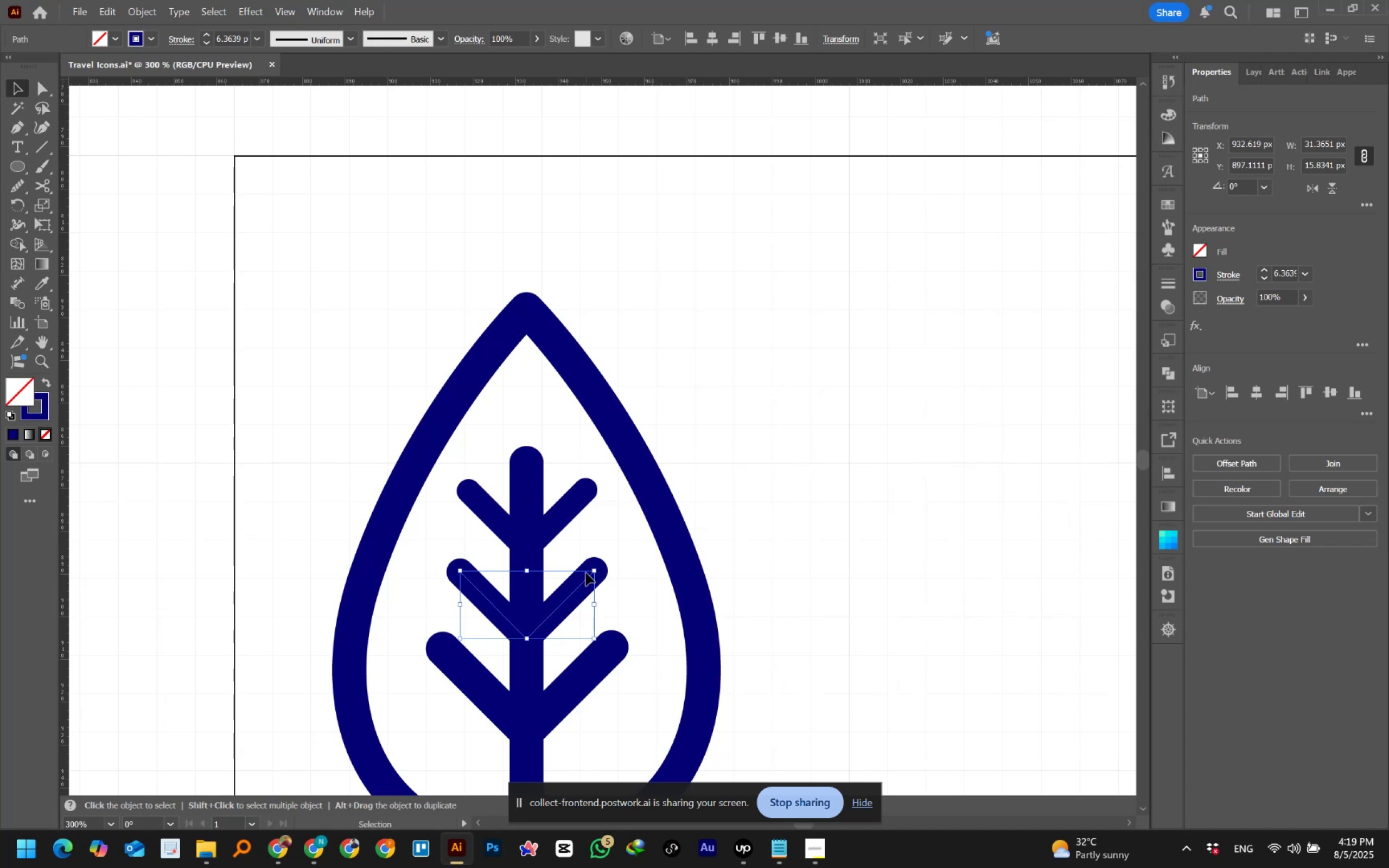 
wait(24.87)
 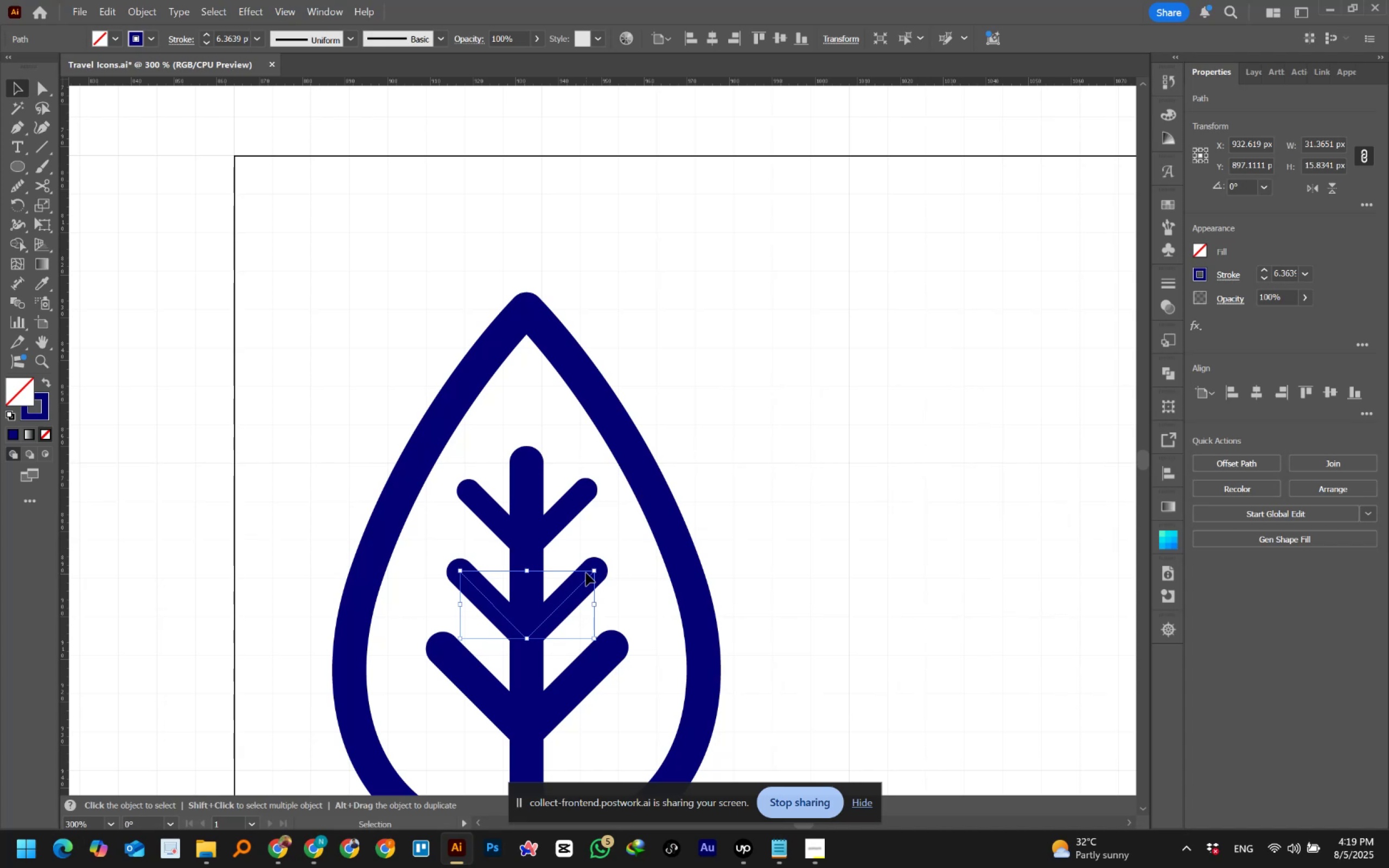 
hold_key(key=ShiftLeft, duration=1.53)
 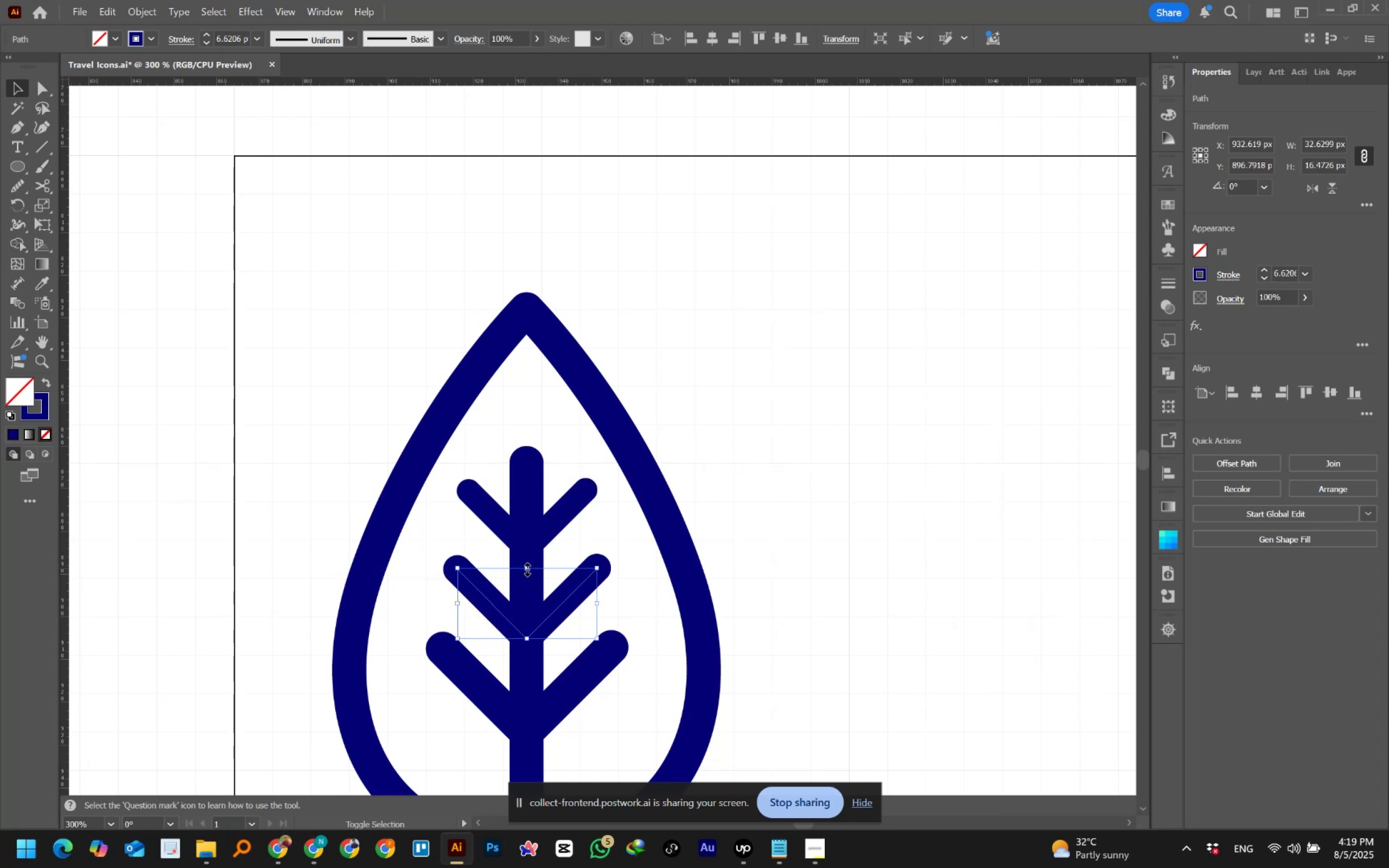 
hold_key(key=ShiftLeft, duration=0.69)
 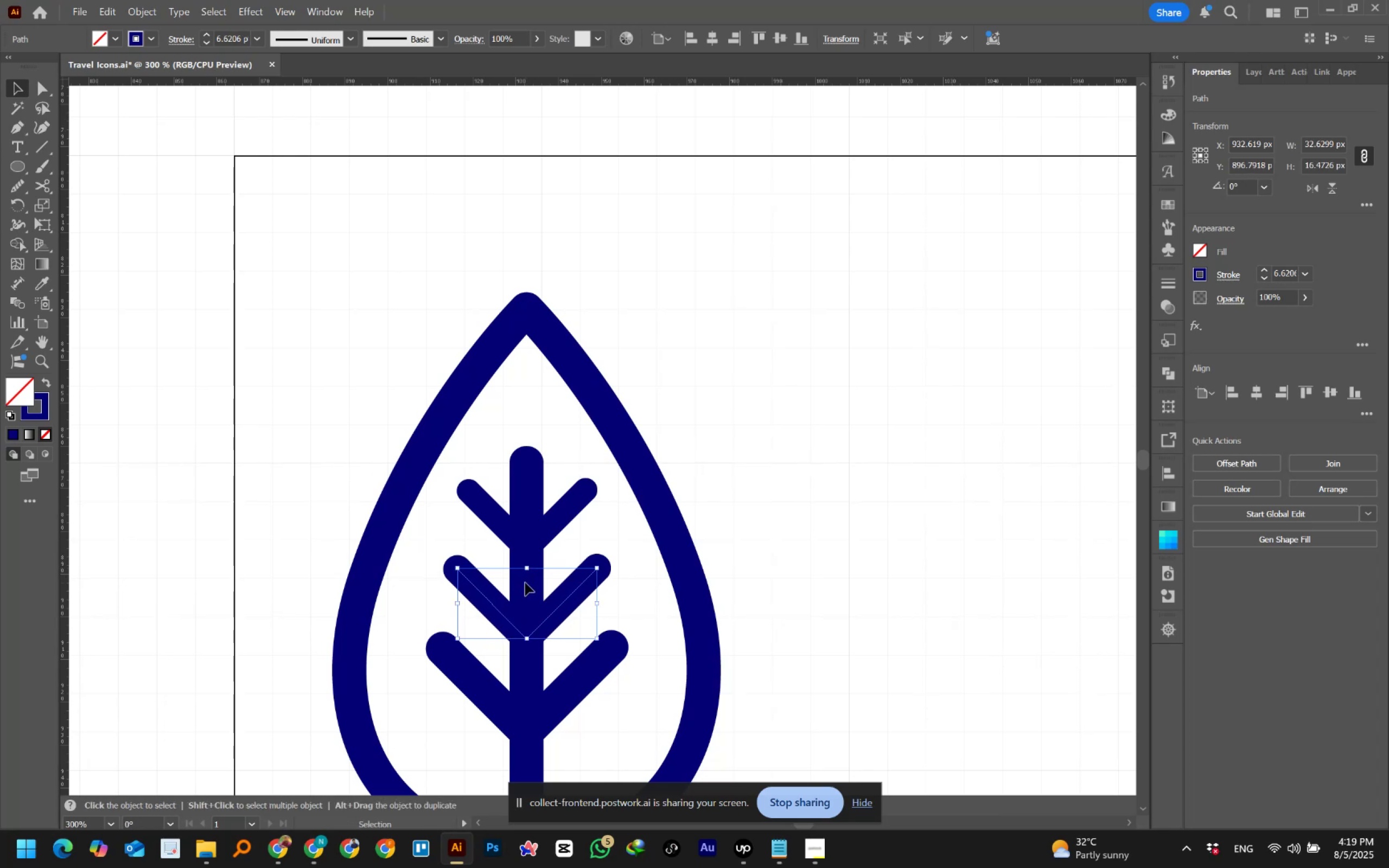 
wait(5.49)
 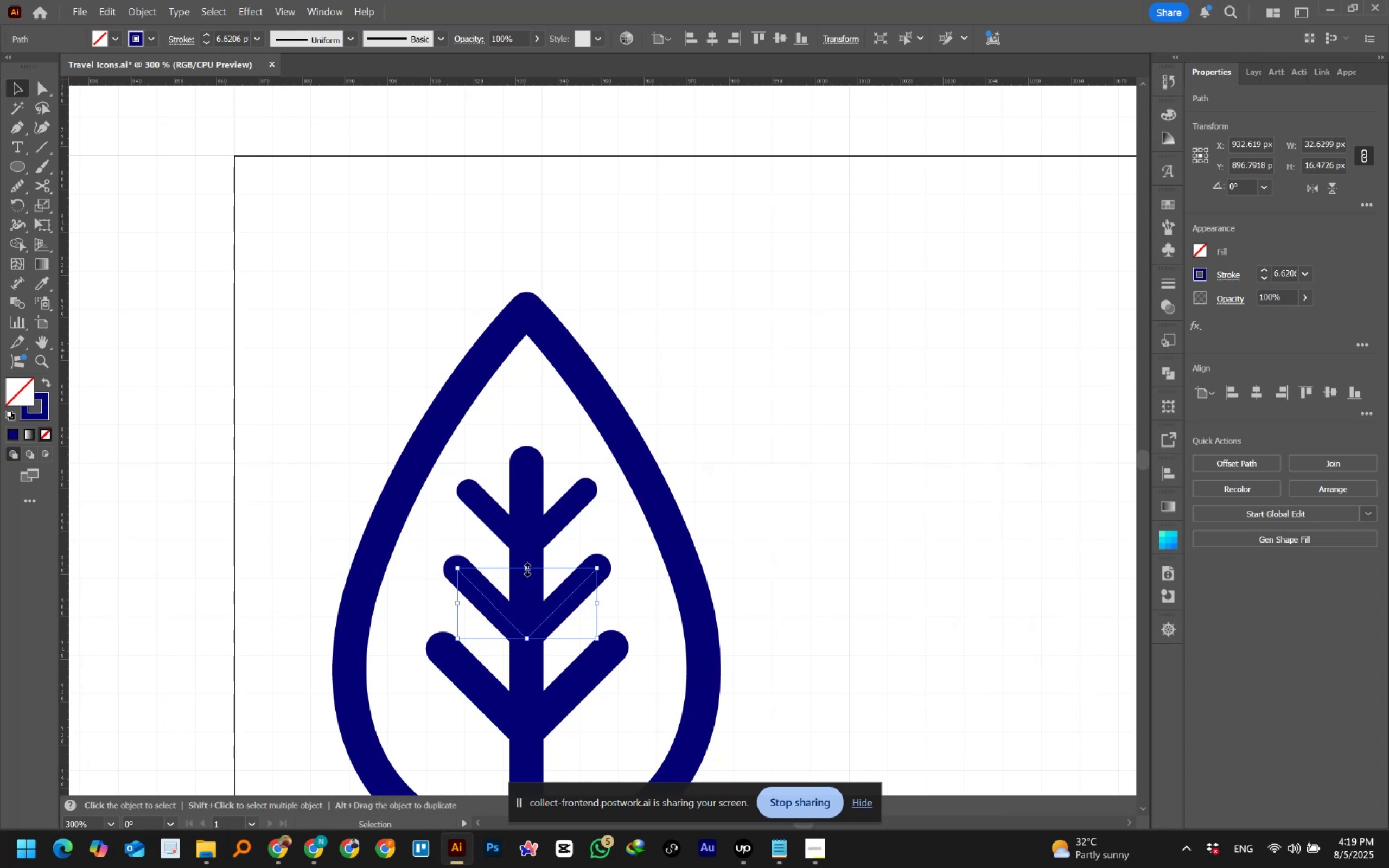 
scroll: coordinate [462, 493], scroll_direction: down, amount: 4.0
 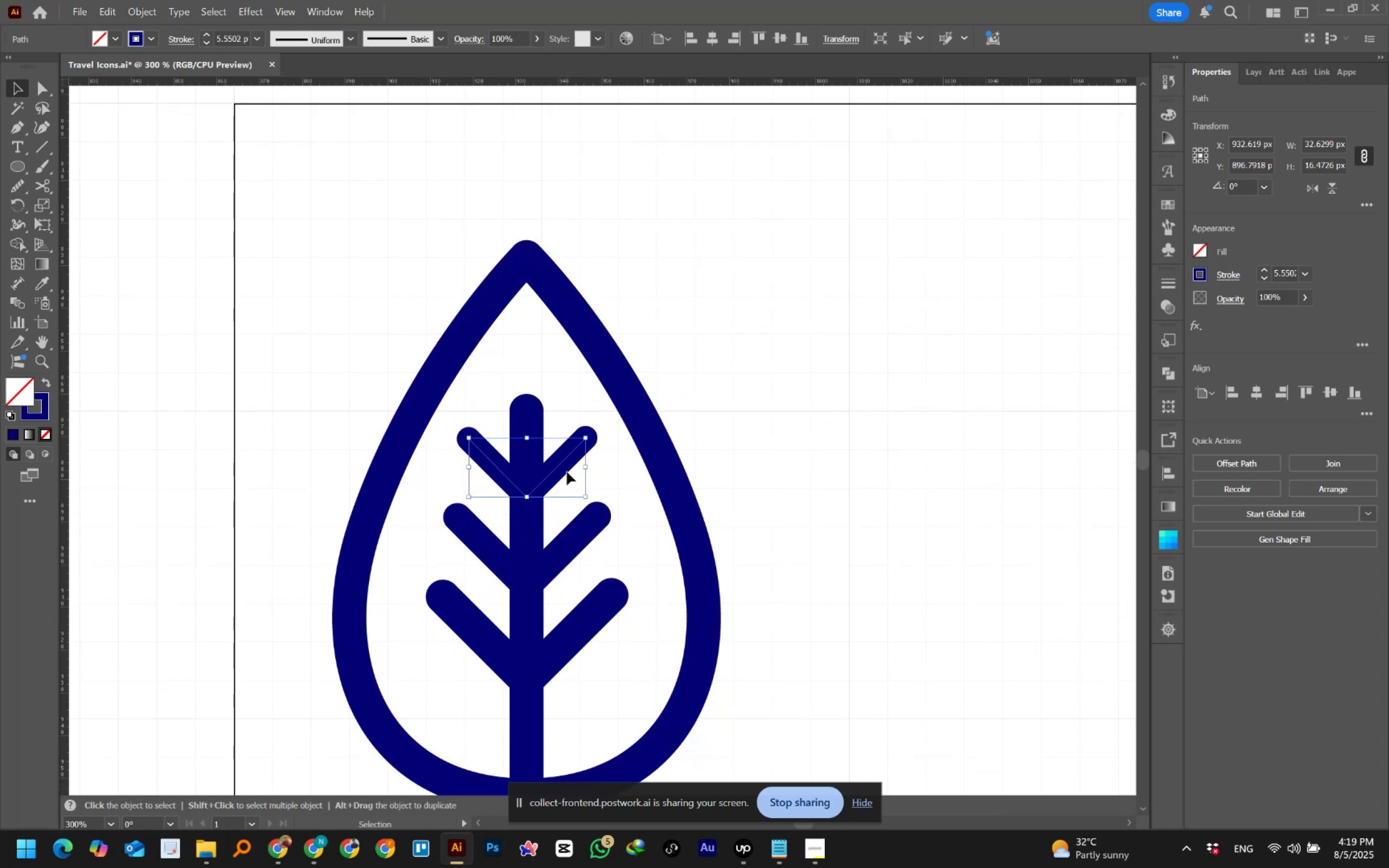 
hold_key(key=ShiftLeft, duration=4.02)
 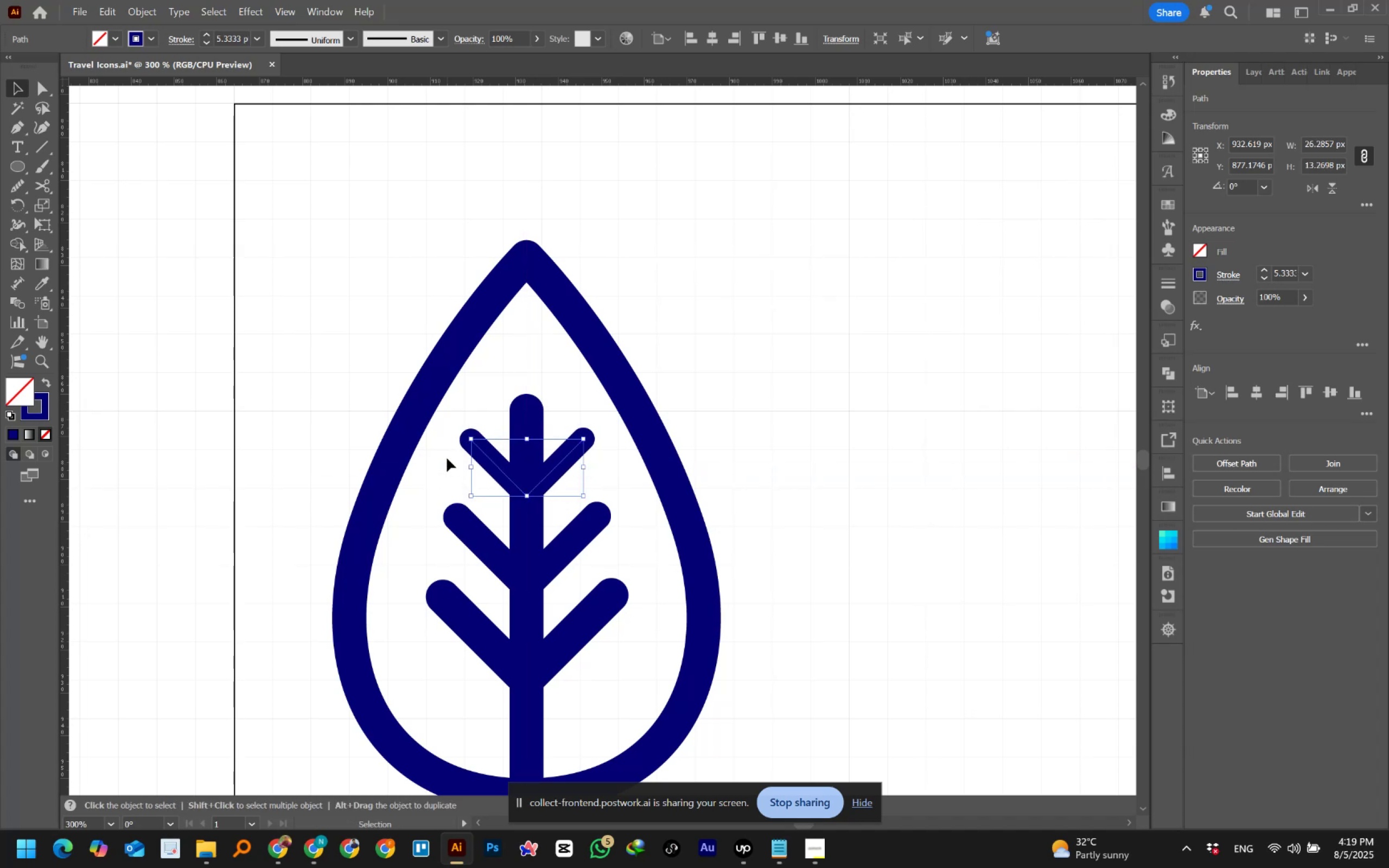 
hold_key(key=AltLeft, duration=1.52)
 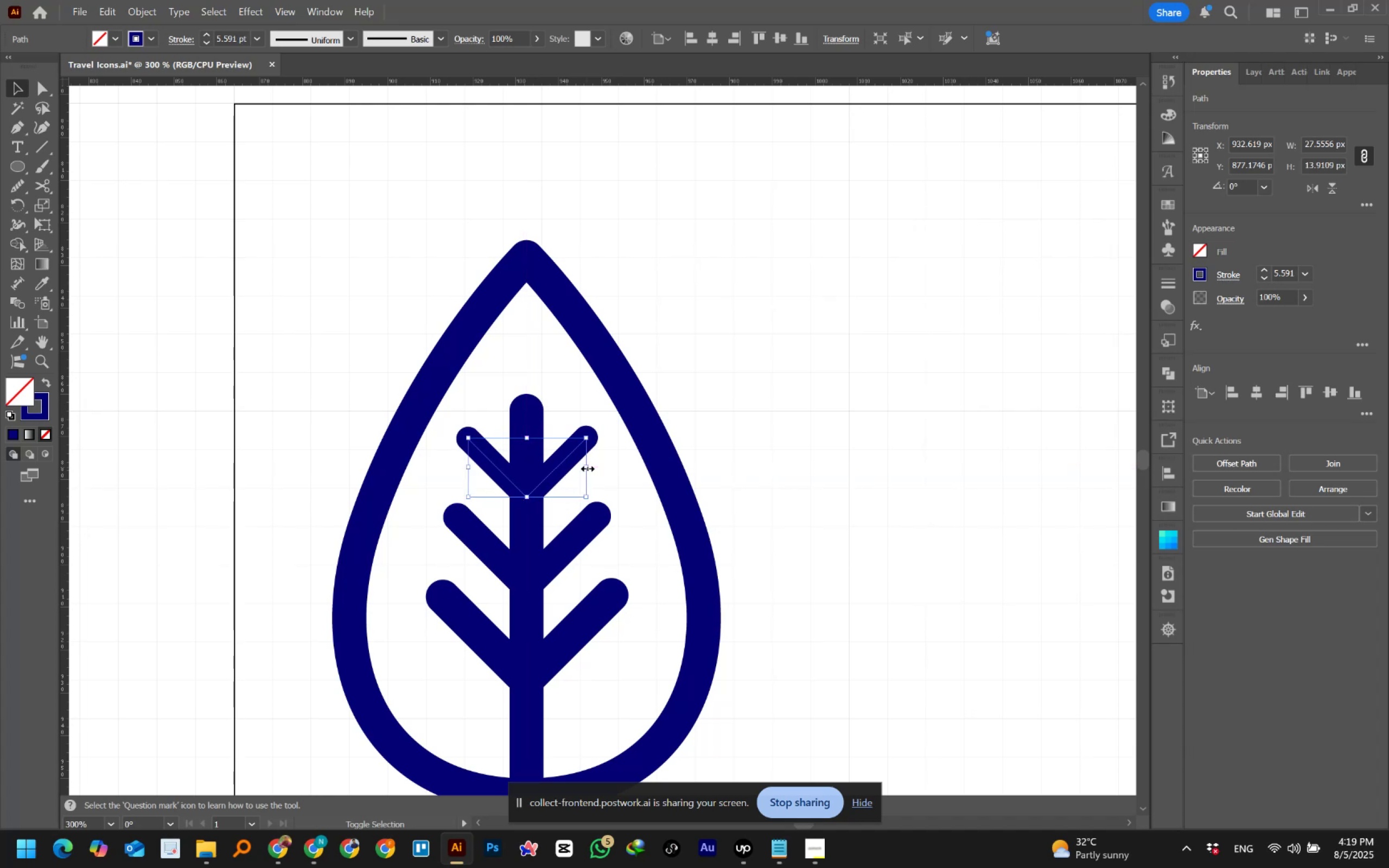 
hold_key(key=AltLeft, duration=1.52)
 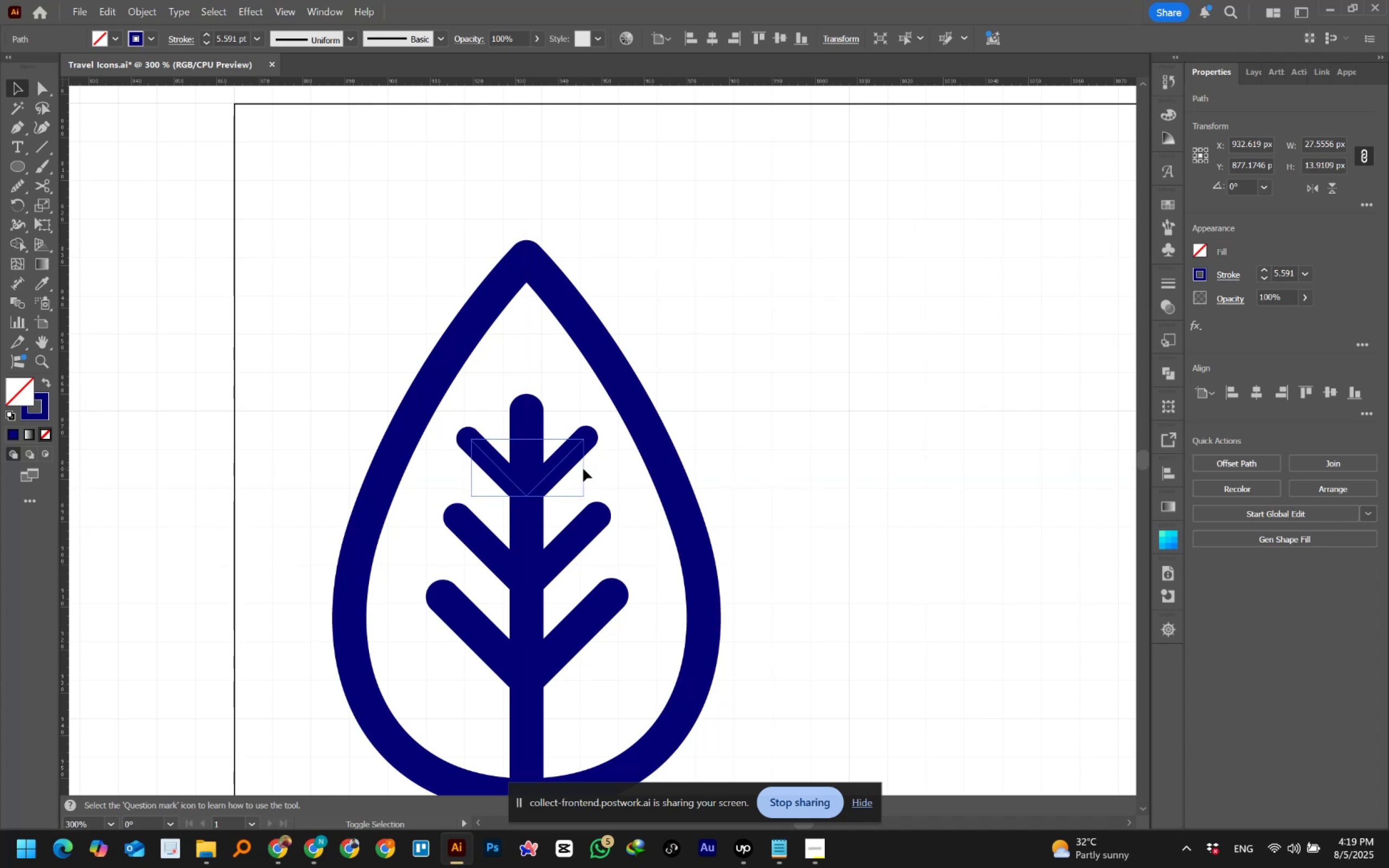 
hold_key(key=AltLeft, duration=0.89)
 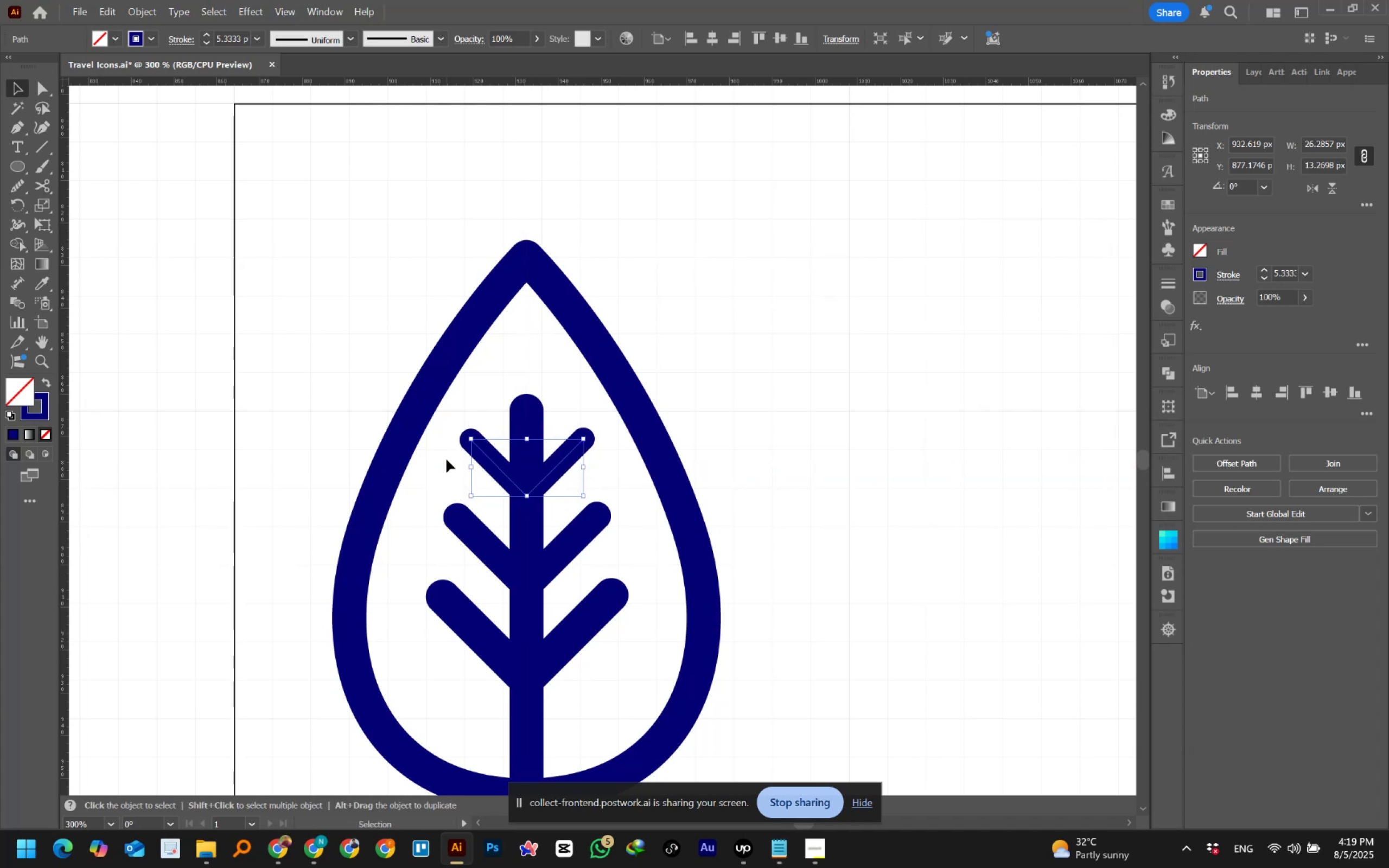 
hold_key(key=ShiftLeft, duration=0.35)
 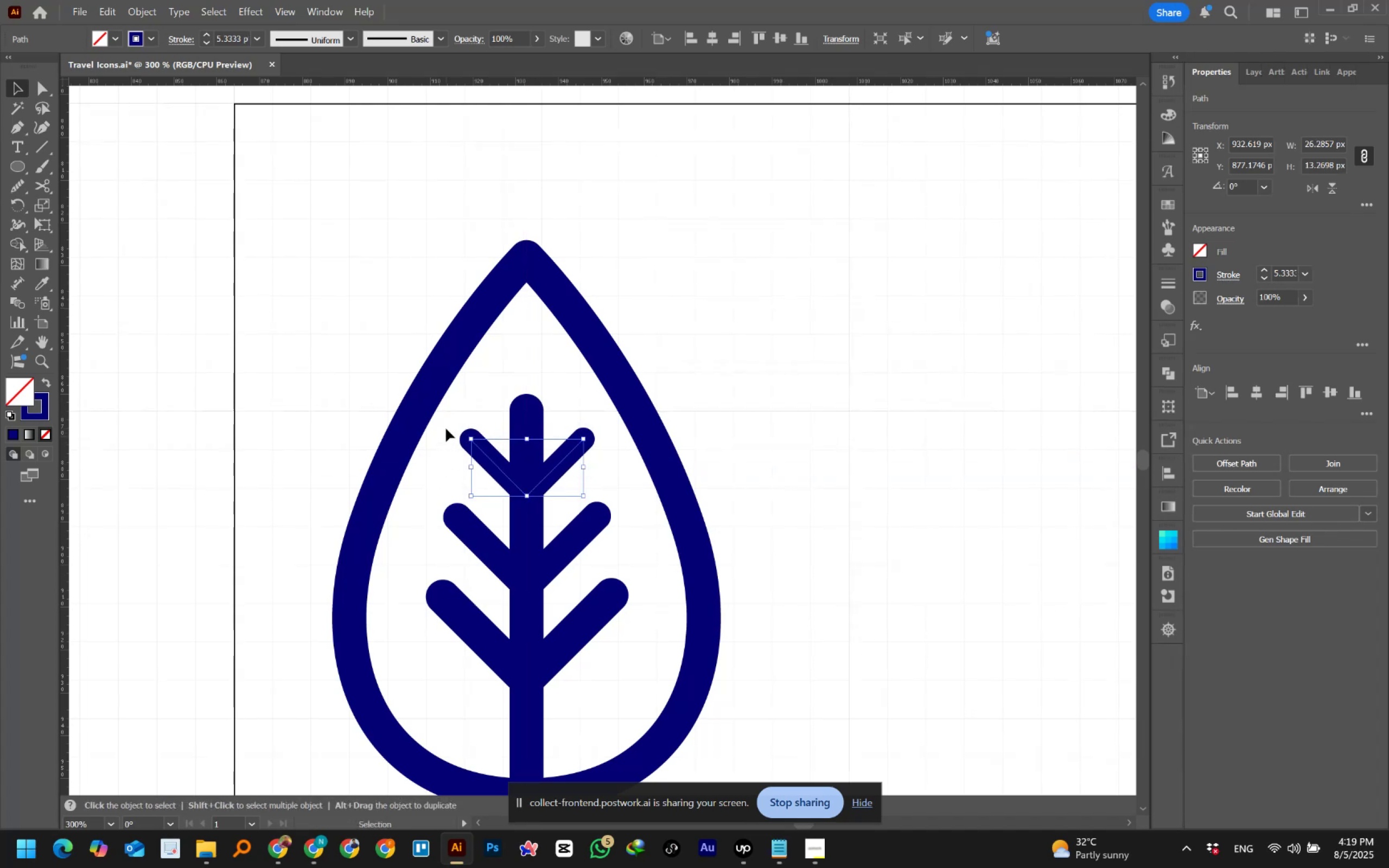 
left_click([446, 429])
 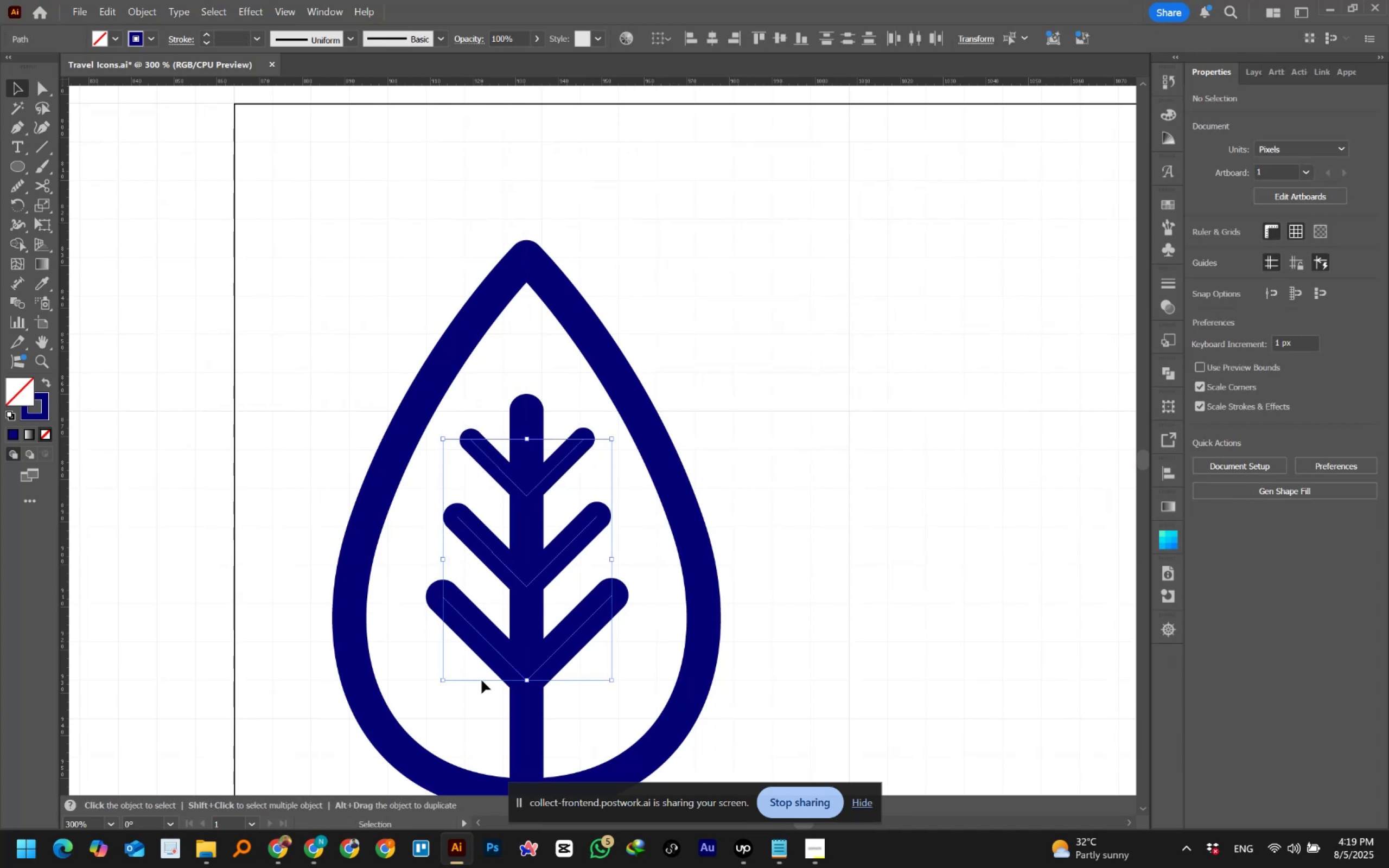 
scroll: coordinate [477, 641], scroll_direction: down, amount: 4.0
 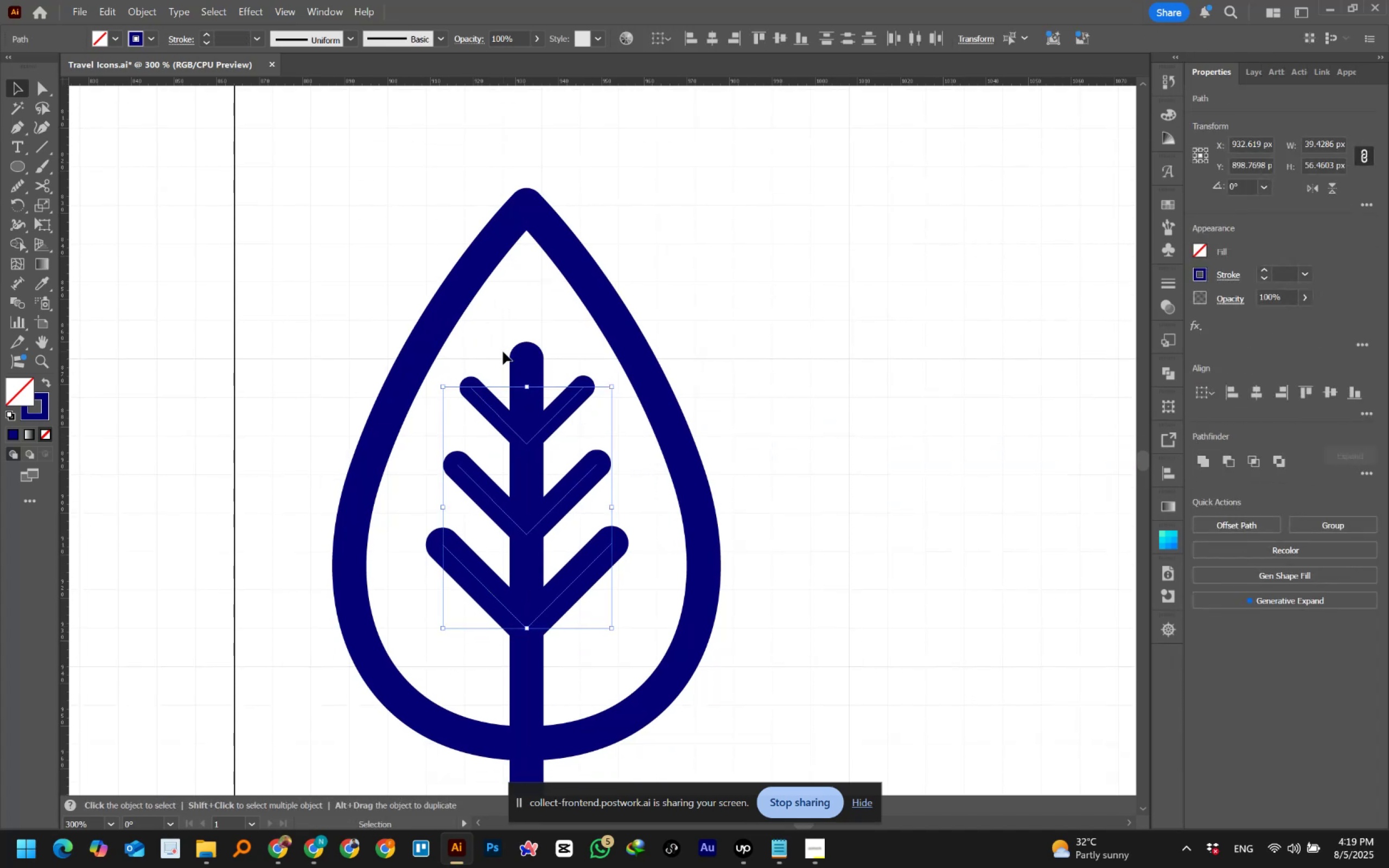 
hold_key(key=AltLeft, duration=0.64)
scroll: coordinate [504, 353], scroll_direction: down, amount: 1.0
 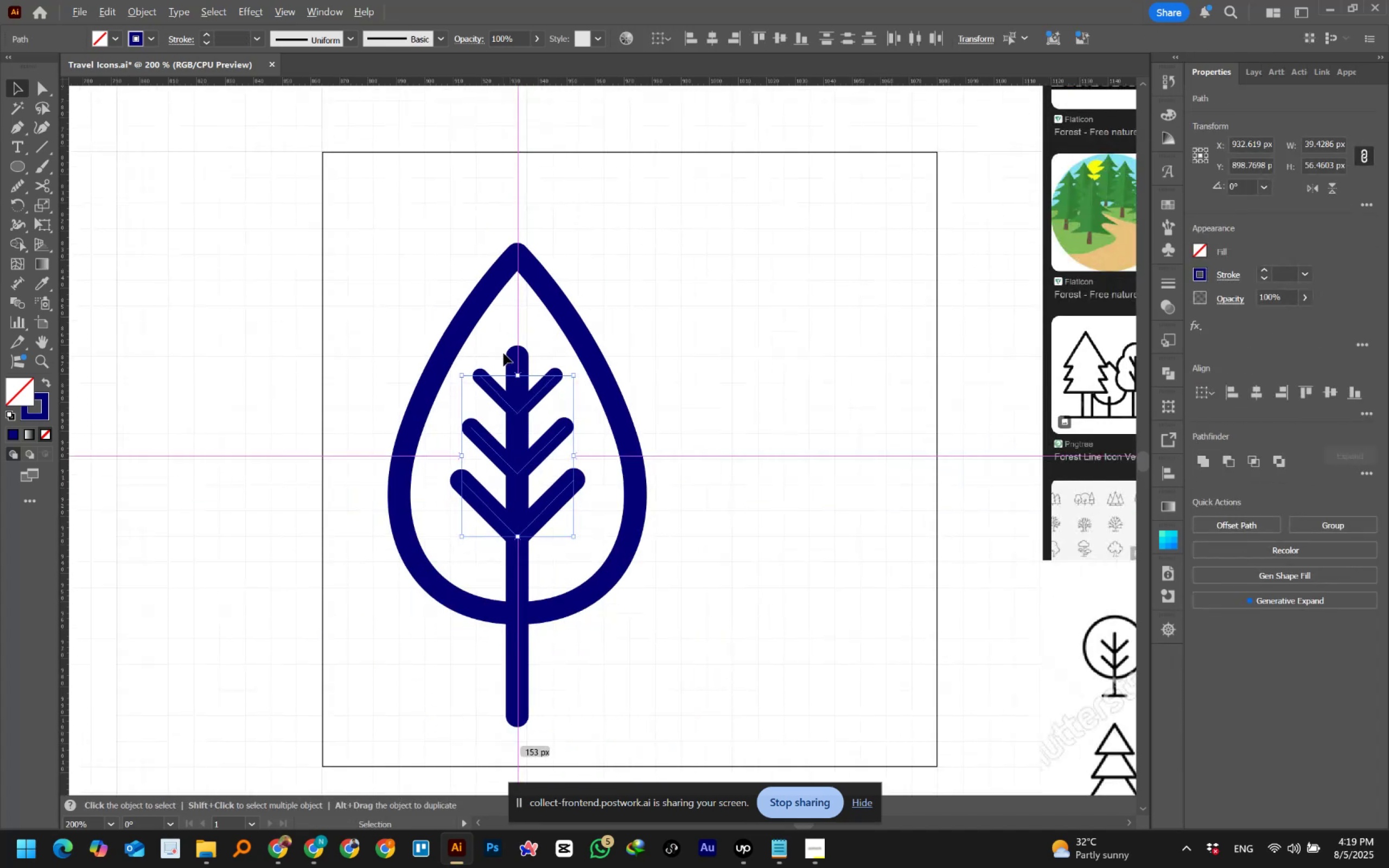 
hold_key(key=ShiftLeft, duration=1.53)
 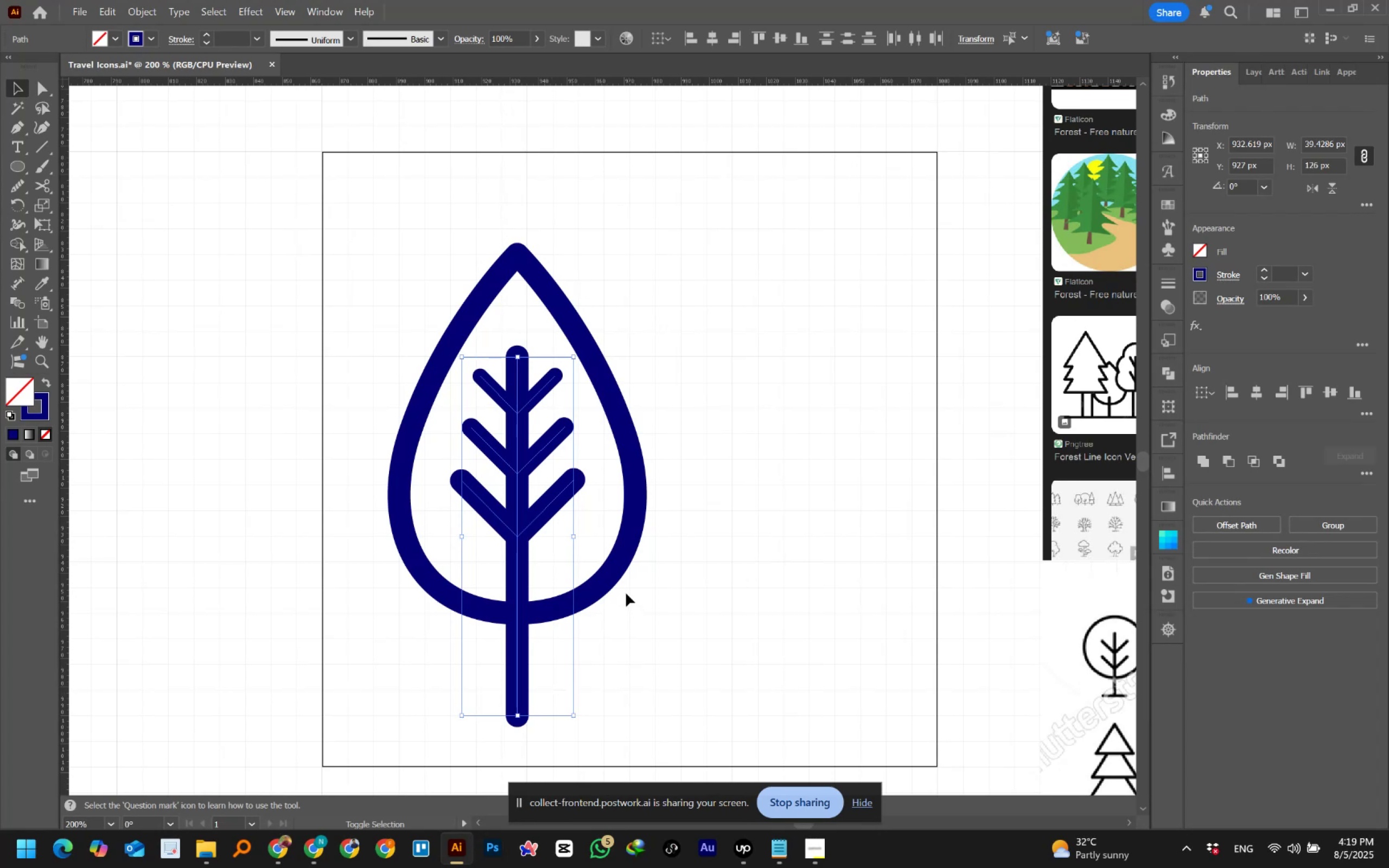 
hold_key(key=ShiftLeft, duration=1.52)
 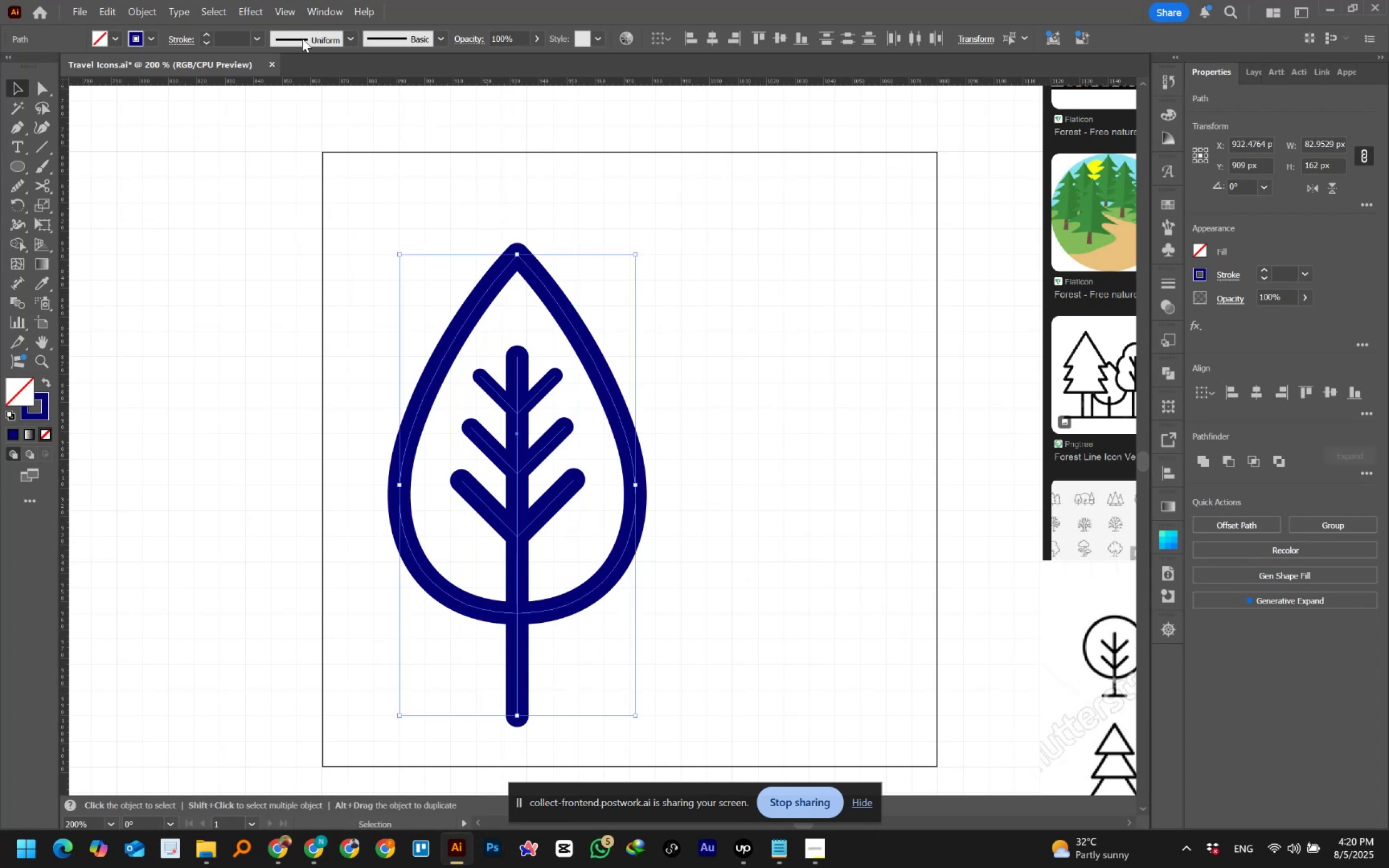 
left_click([234, 35])
 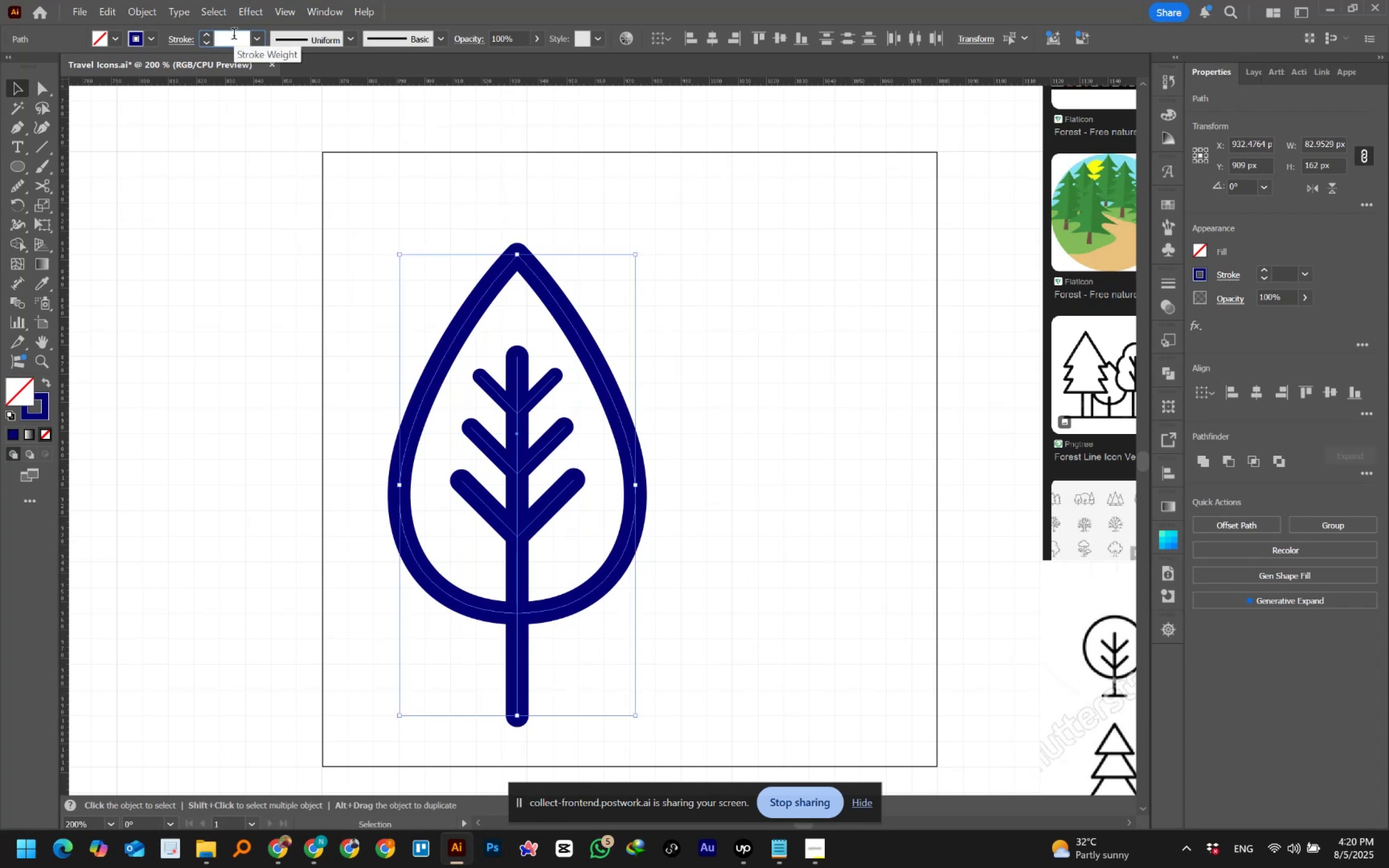 
key(Numpad8)
 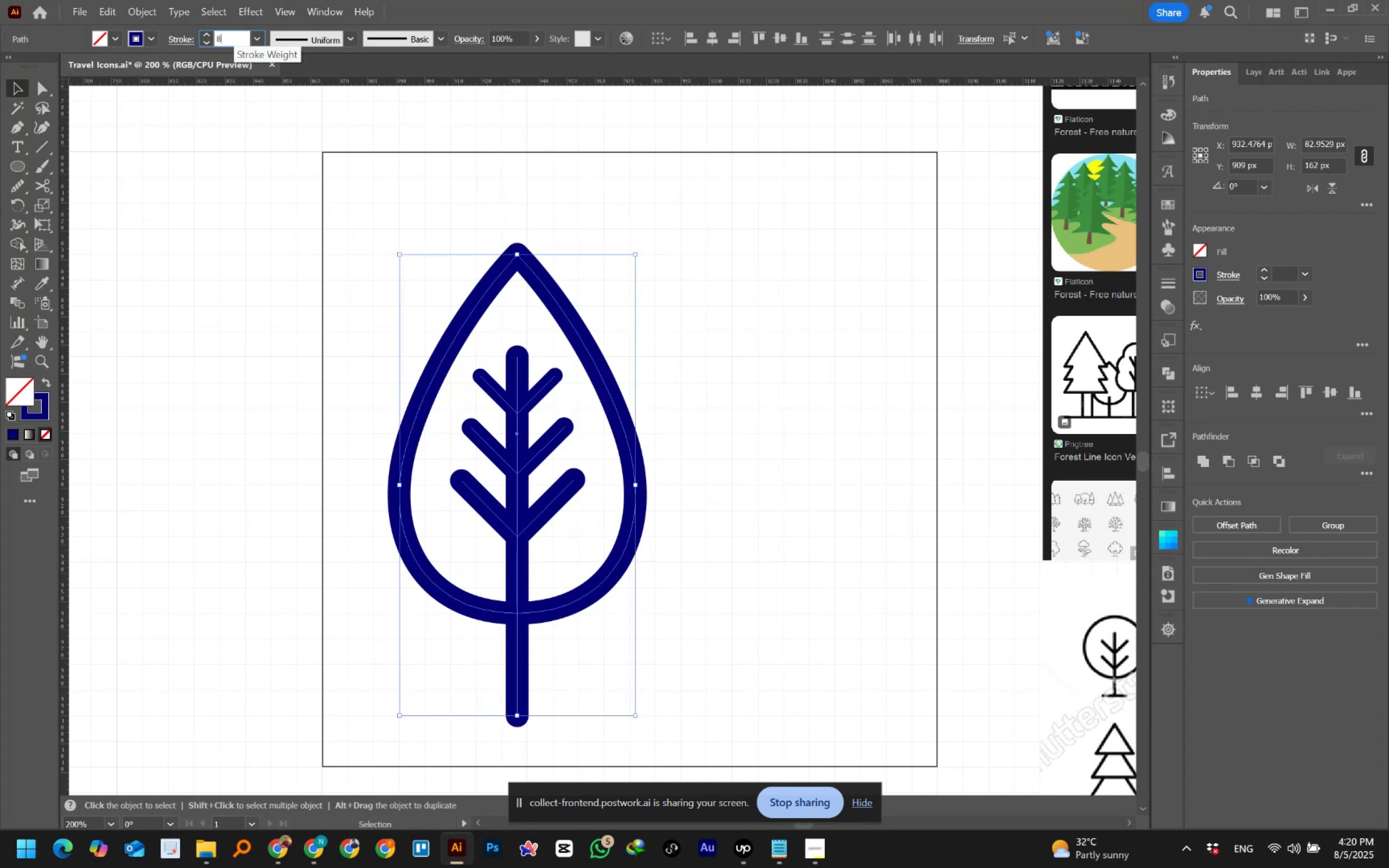 
key(NumpadEnter)
 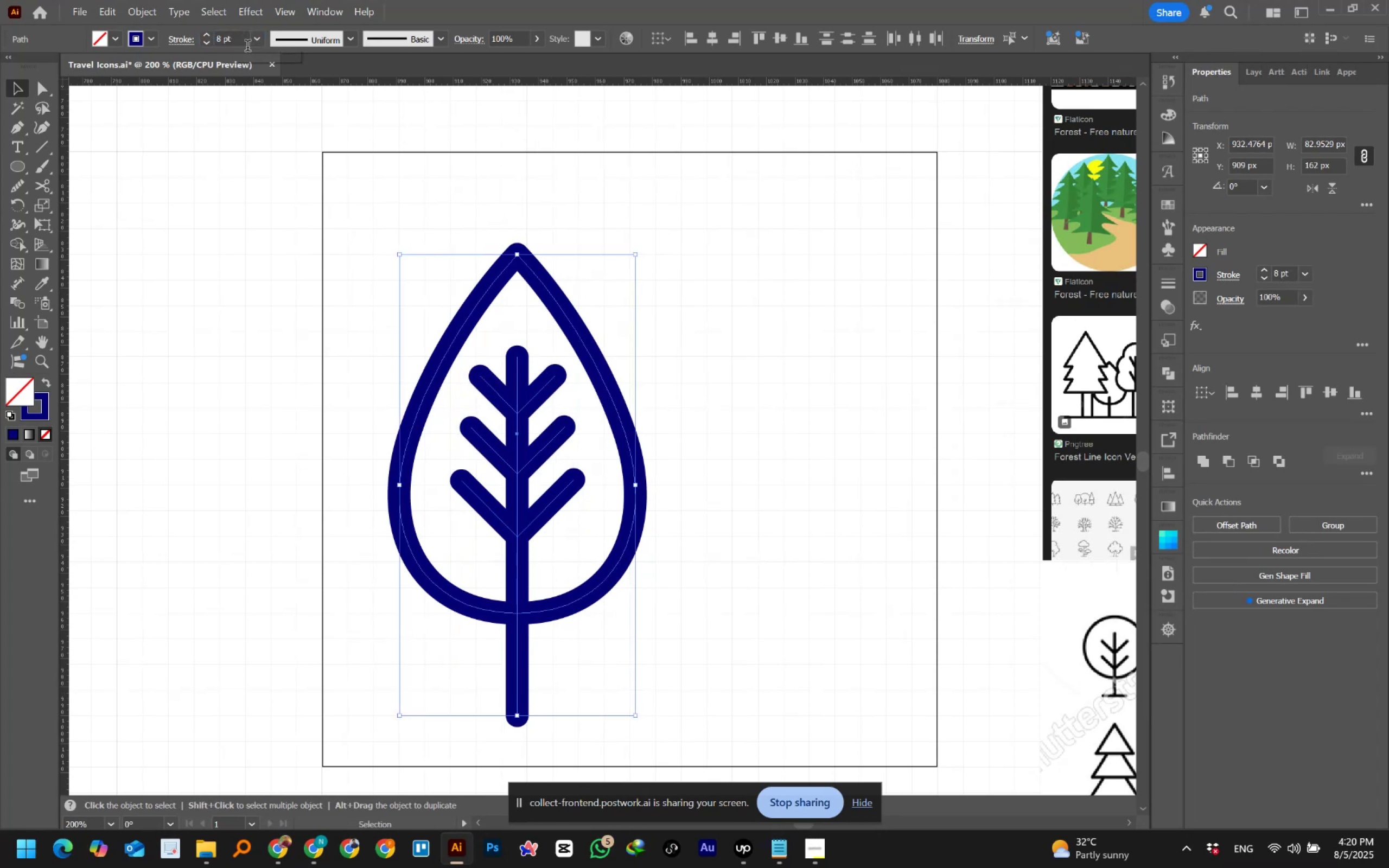 
left_click([647, 202])
 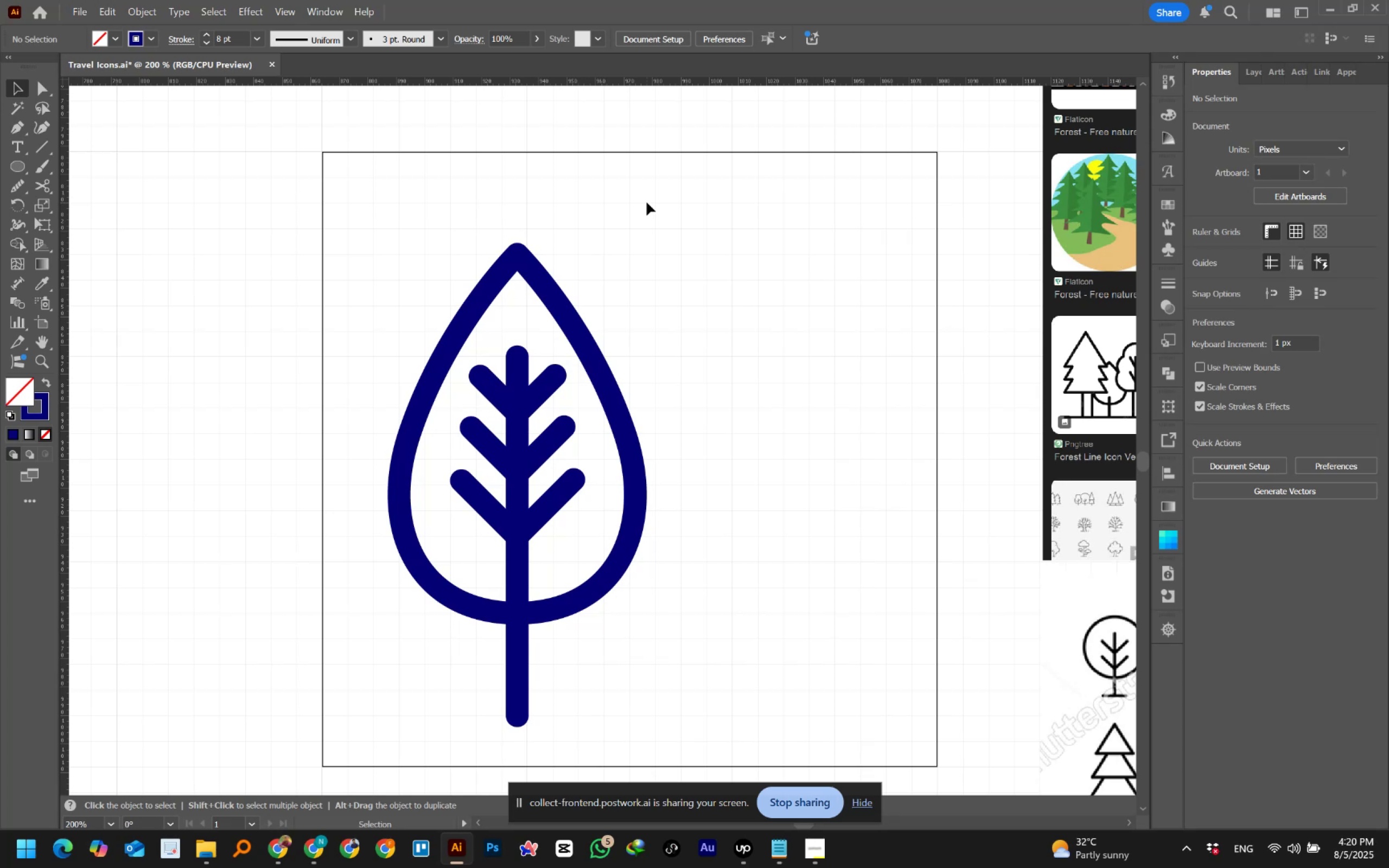 
wait(23.93)
 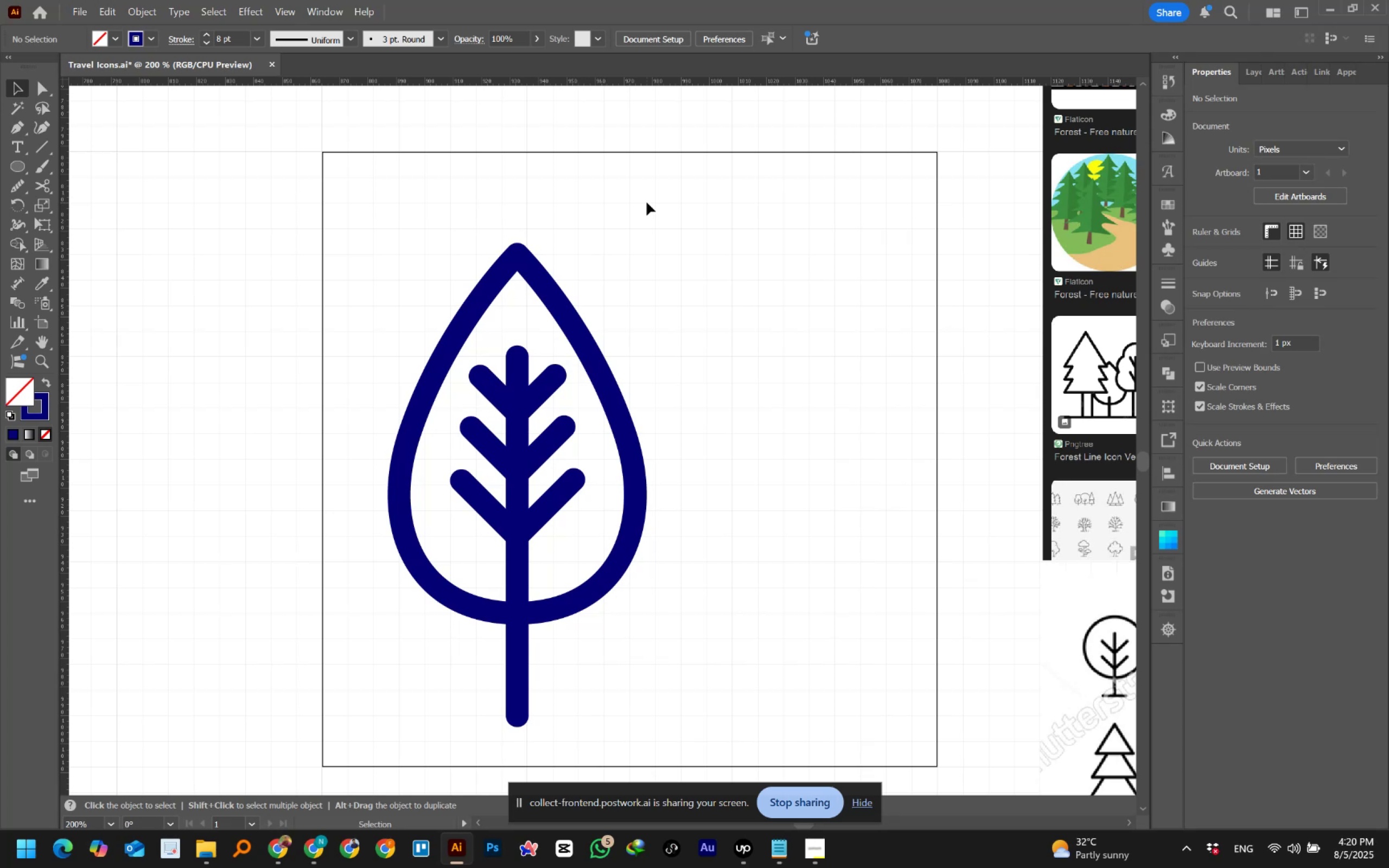 
hold_key(key=AltLeft, duration=0.59)
scroll: coordinate [543, 403], scroll_direction: up, amount: 2.0
 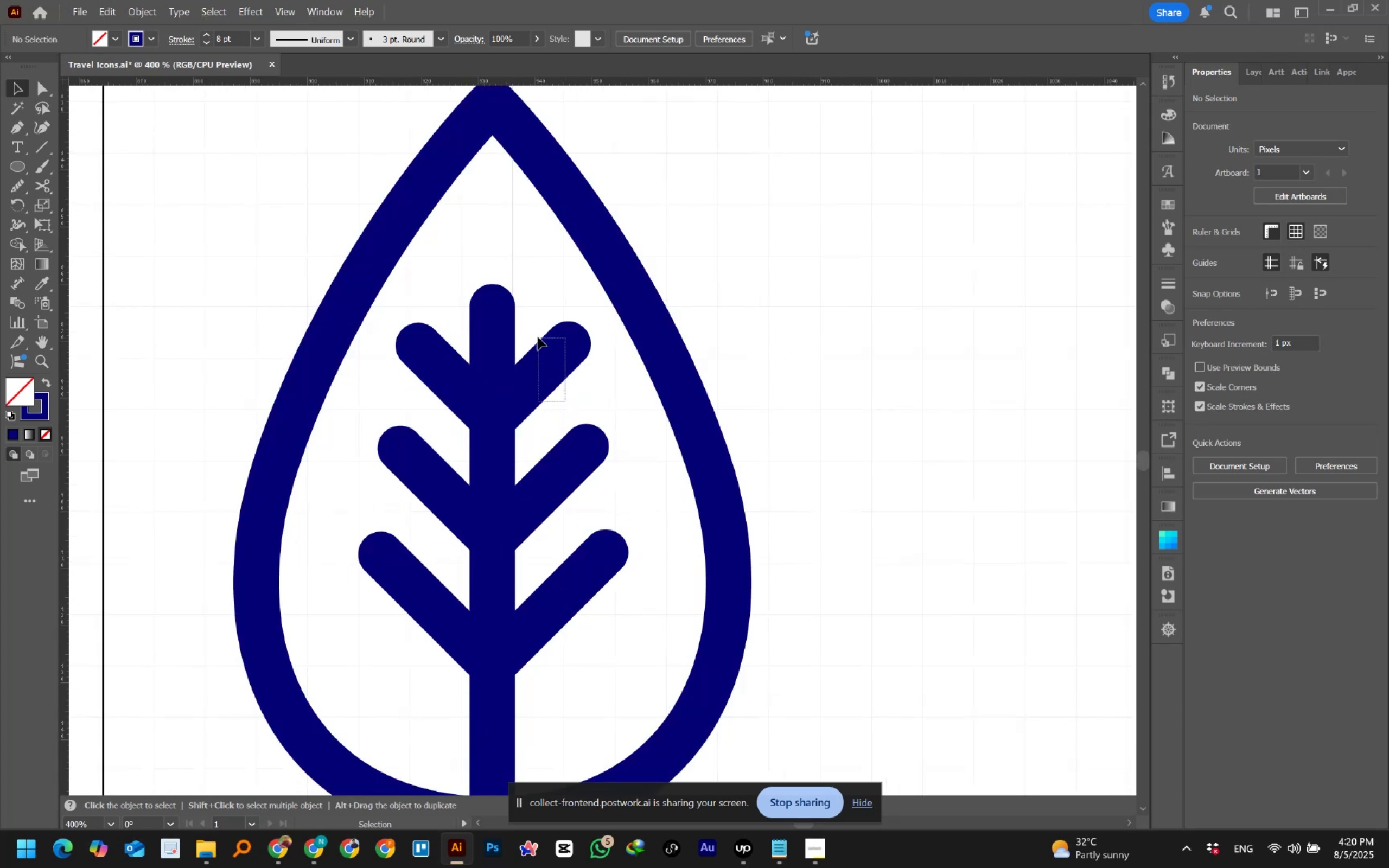 
hold_key(key=ShiftLeft, duration=2.83)
 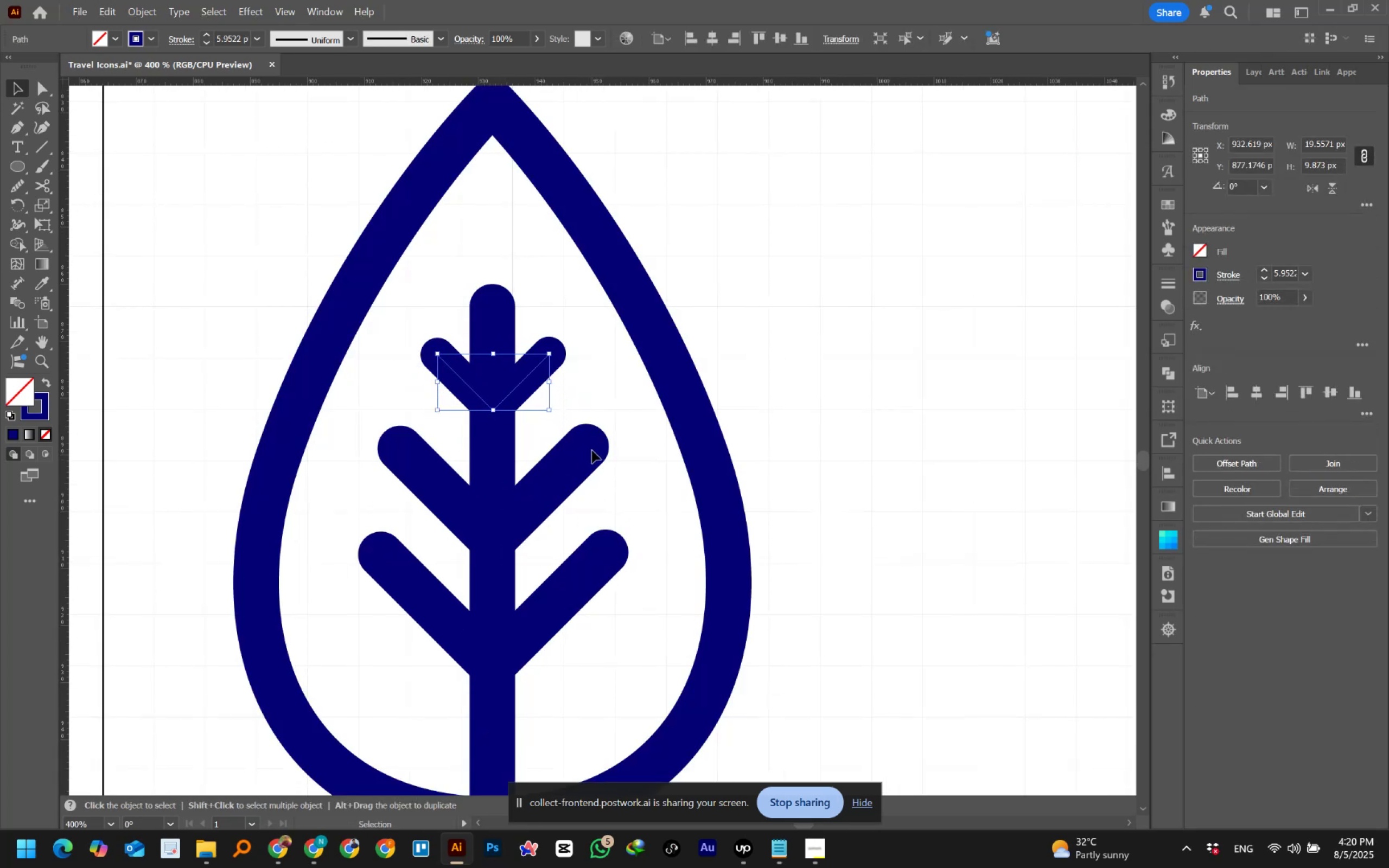 
hold_key(key=AltLeft, duration=1.5)
 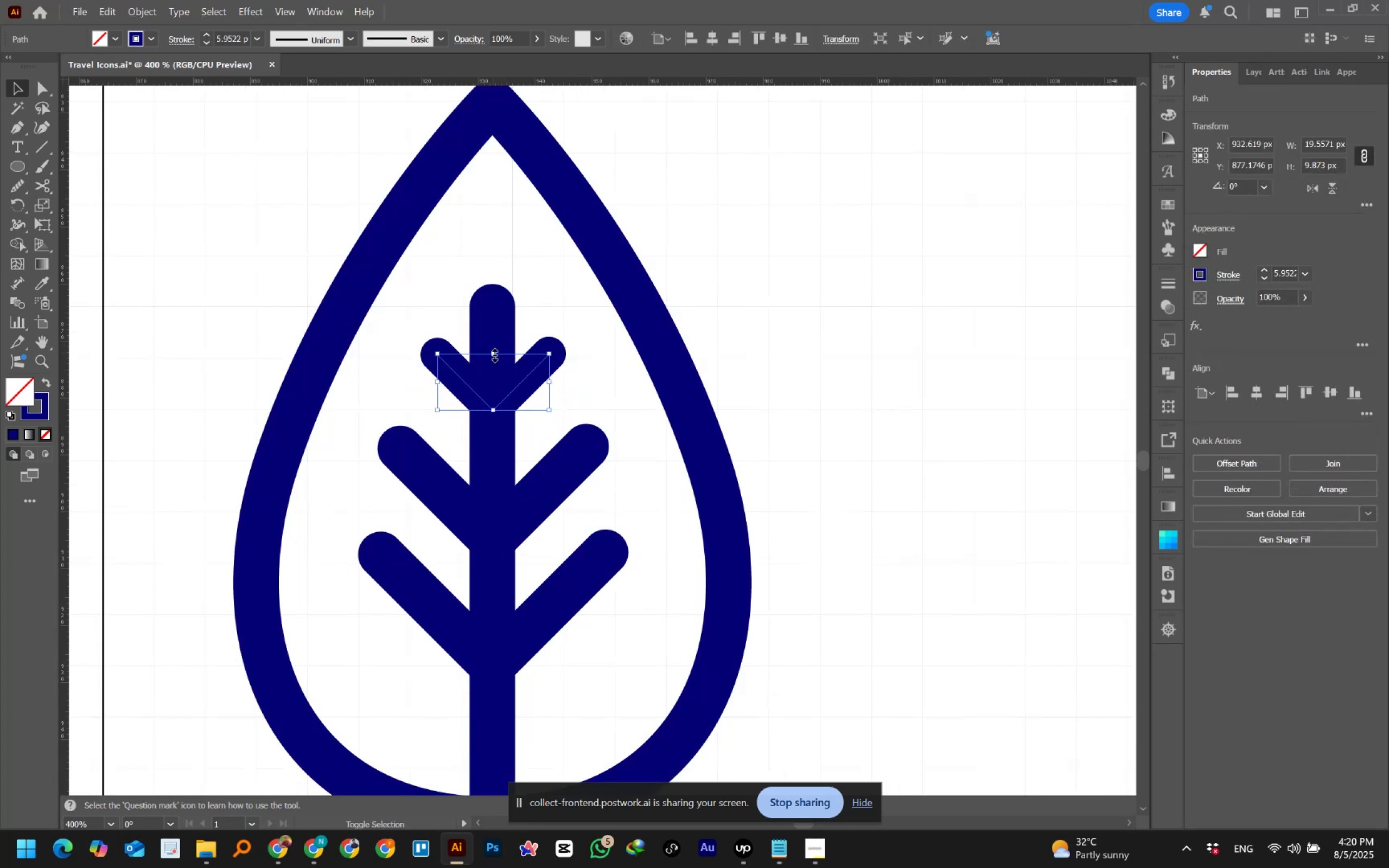 
hold_key(key=AltLeft, duration=0.61)
 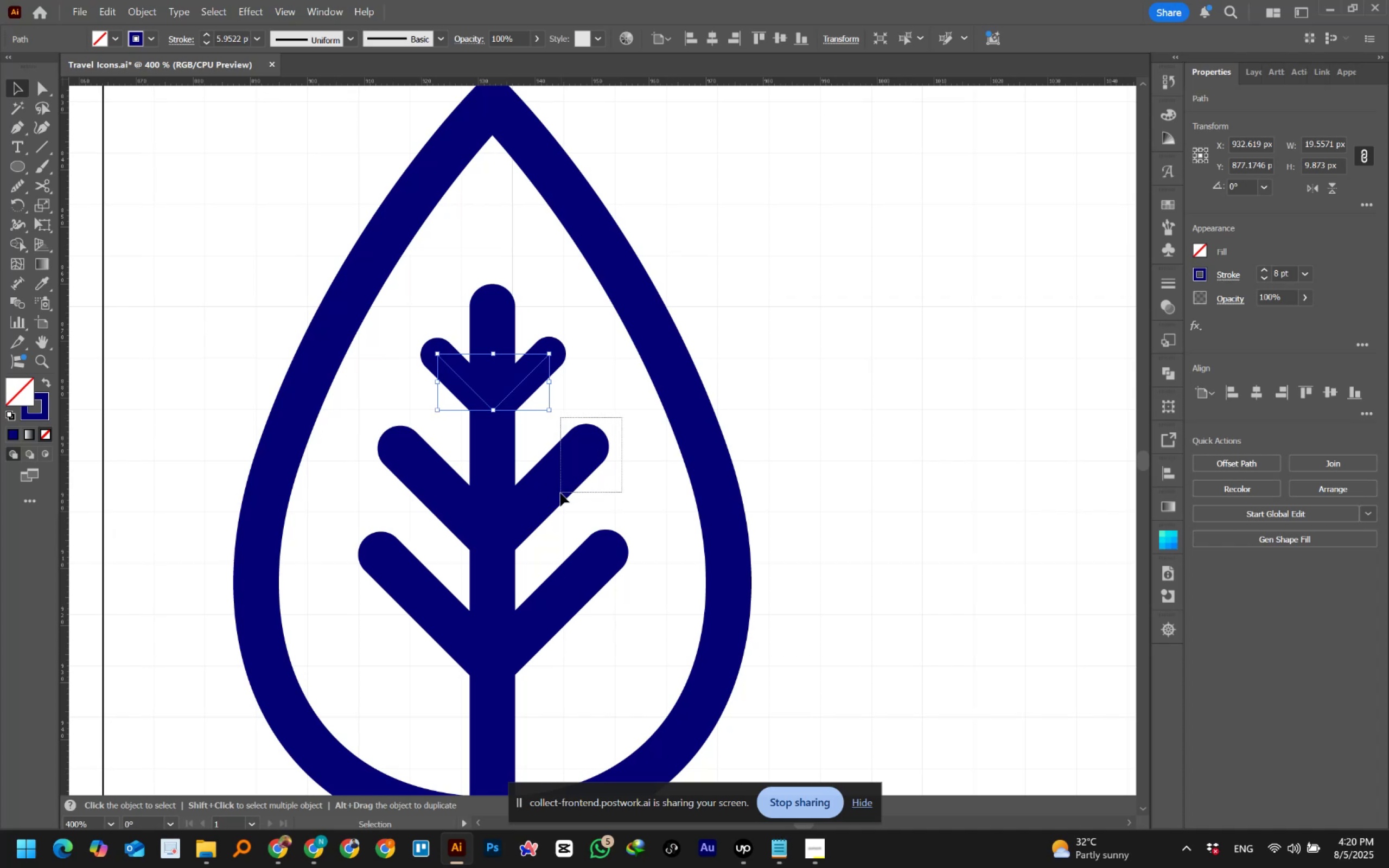 
hold_key(key=ShiftLeft, duration=2.4)
 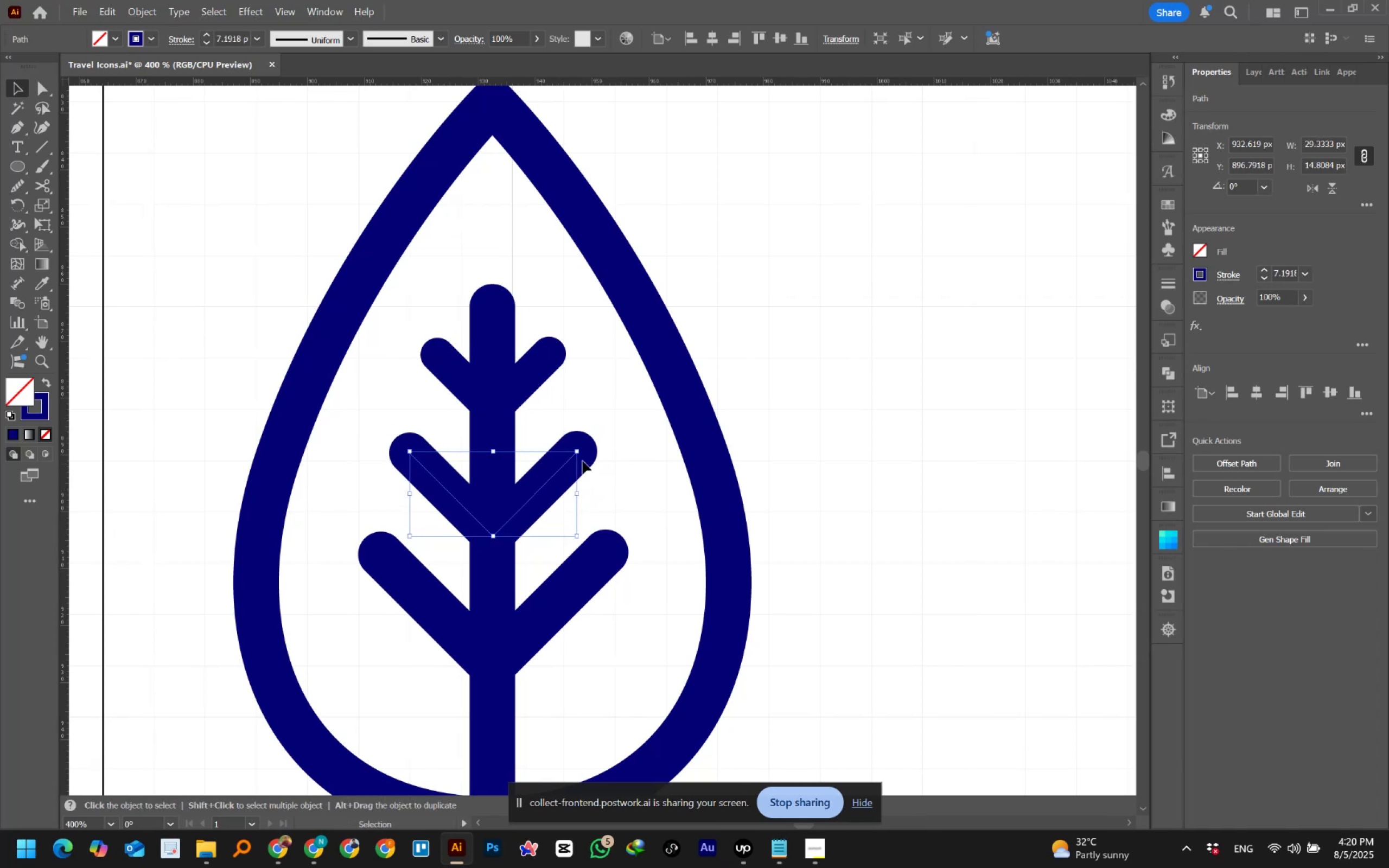 
hold_key(key=AltLeft, duration=1.5)
 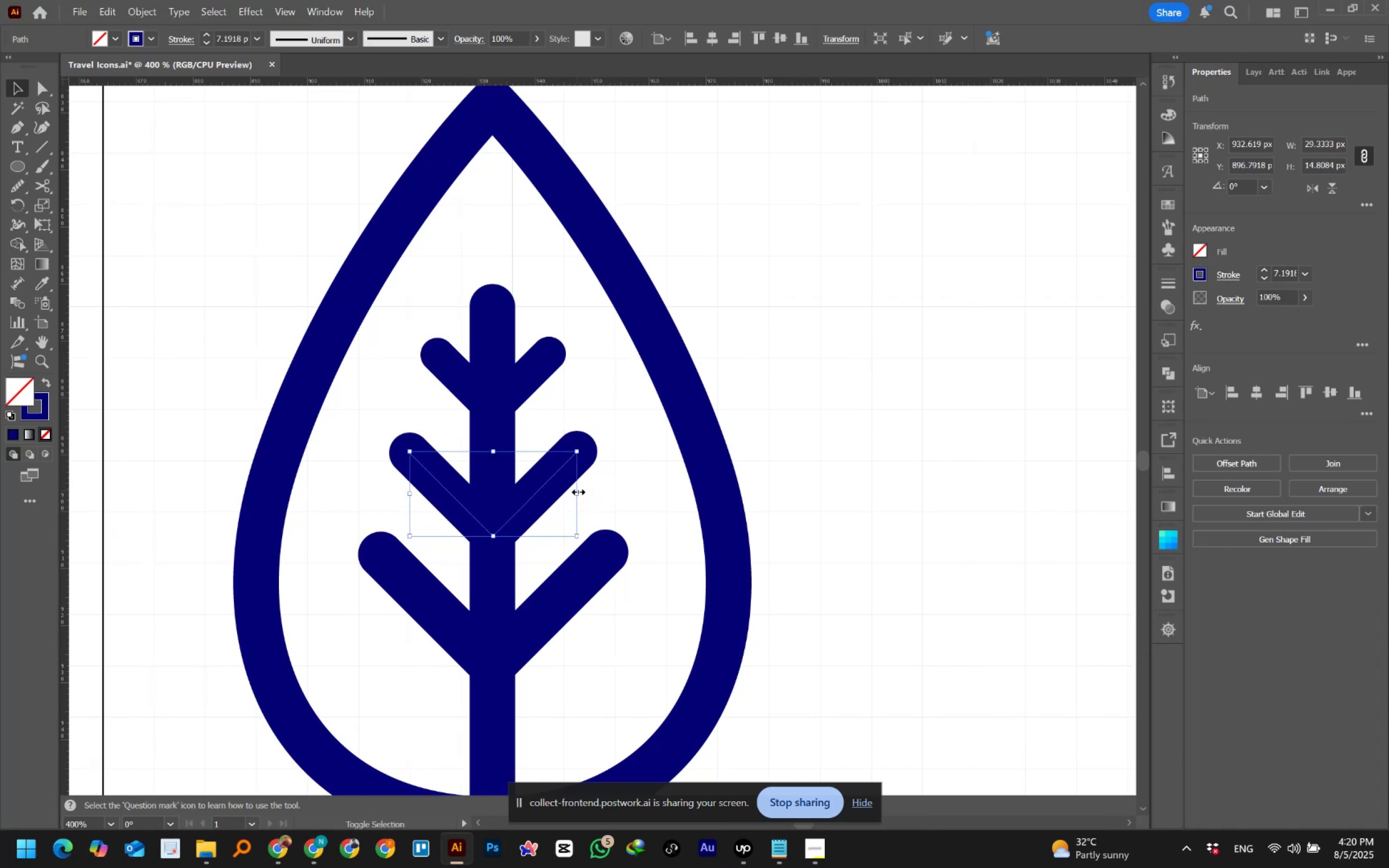 
hold_key(key=AltLeft, duration=0.82)
 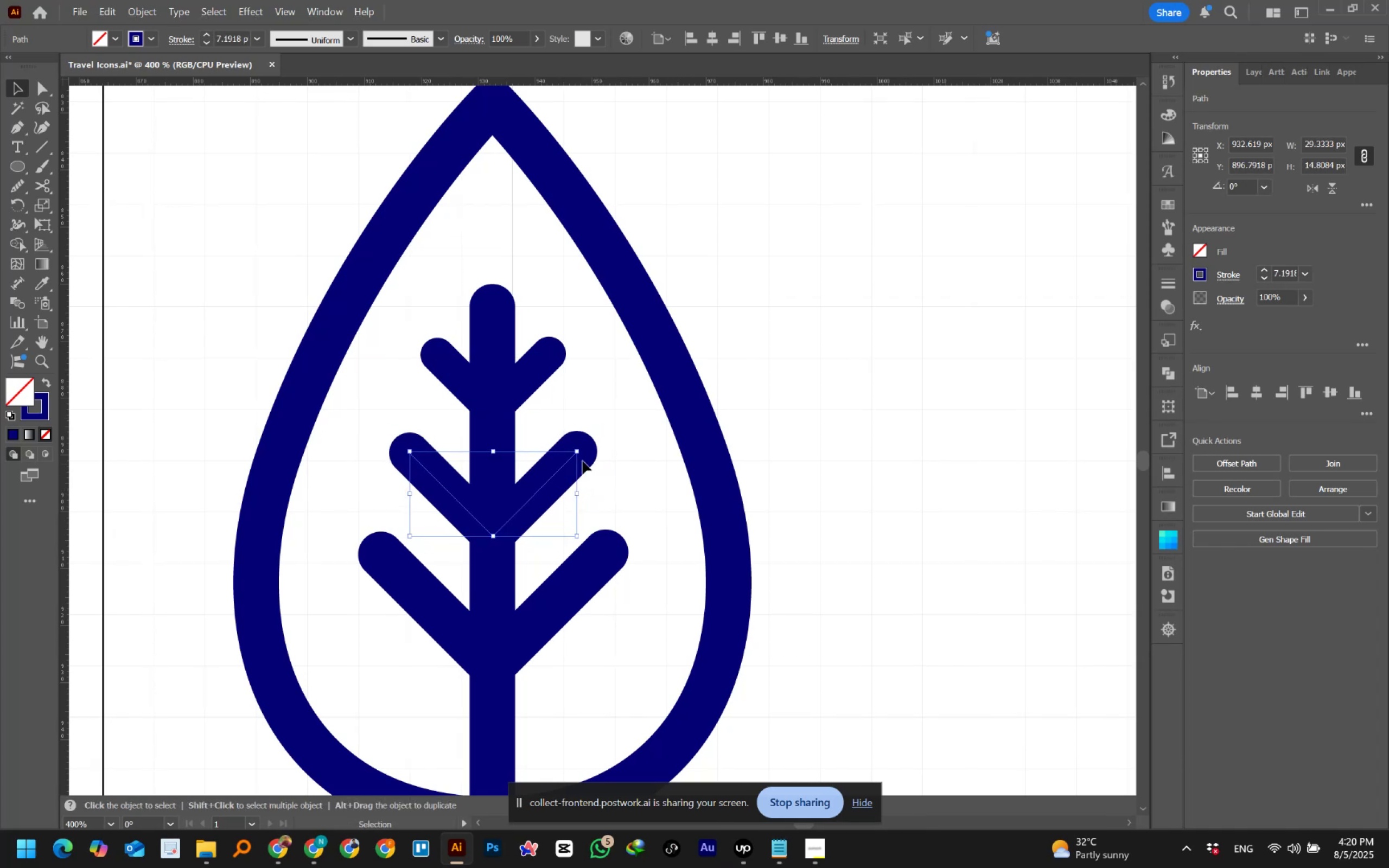 
key(Alt+AltLeft)
 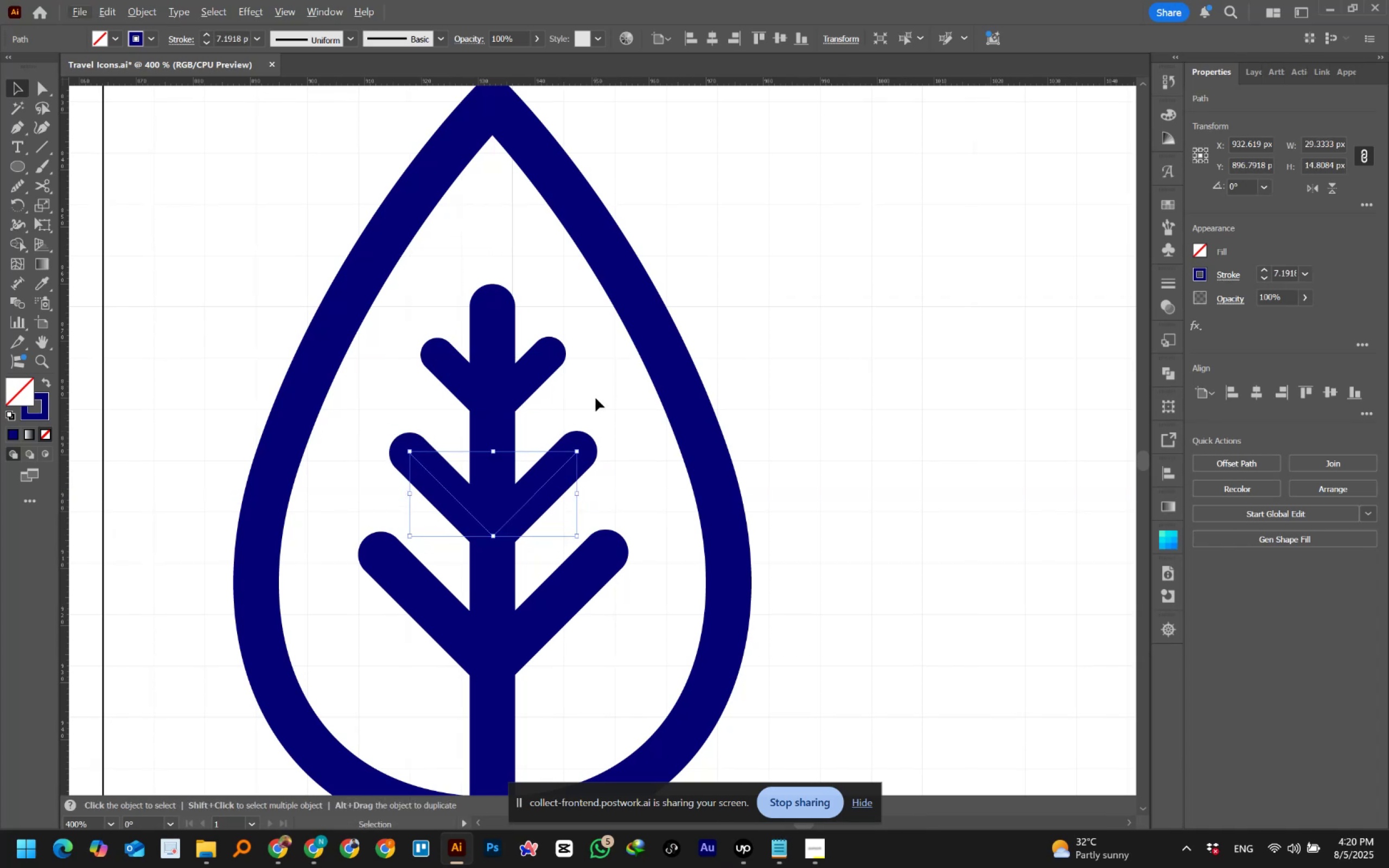 
hold_key(key=AltLeft, duration=0.83)
 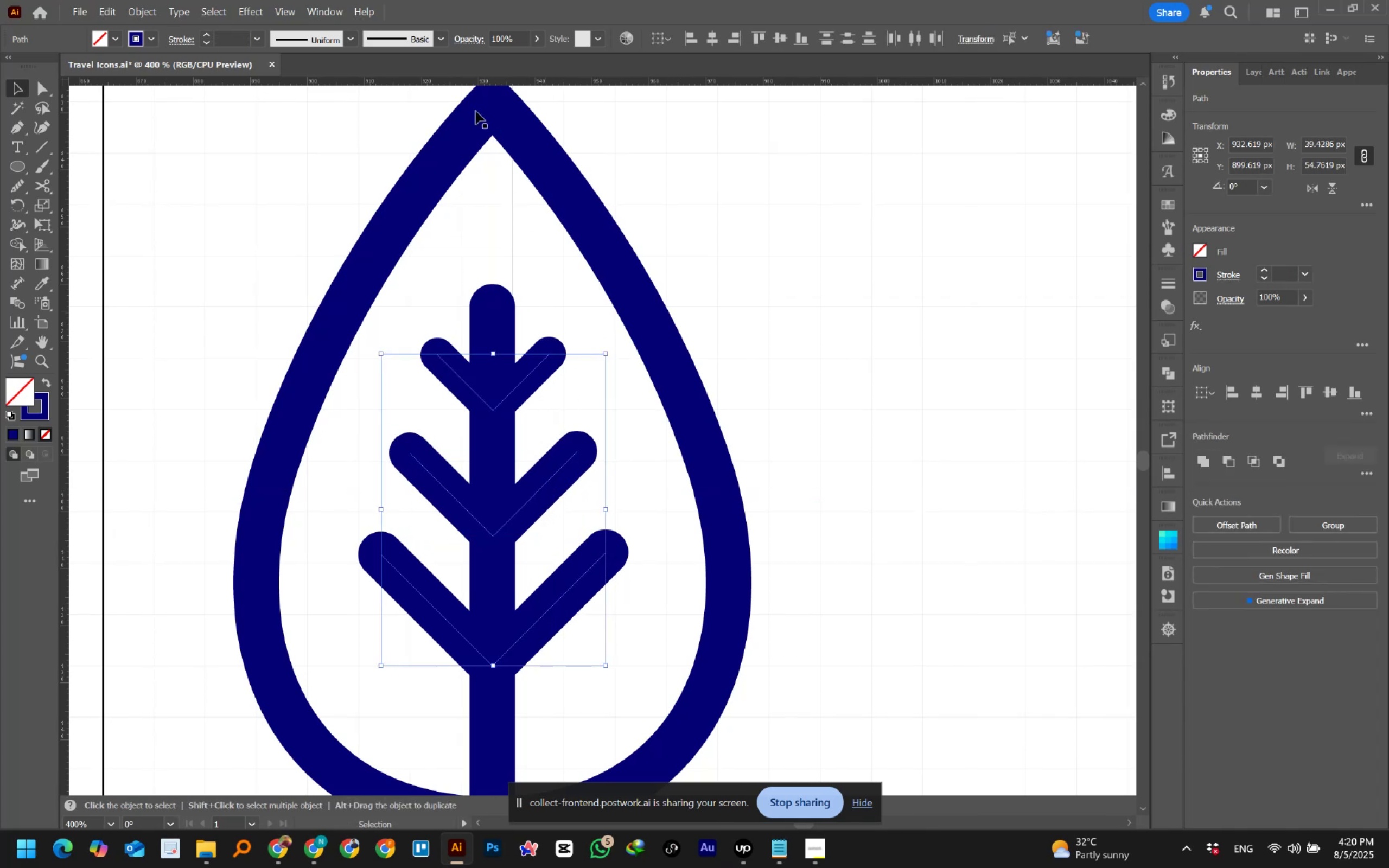 
left_click([244, 39])
 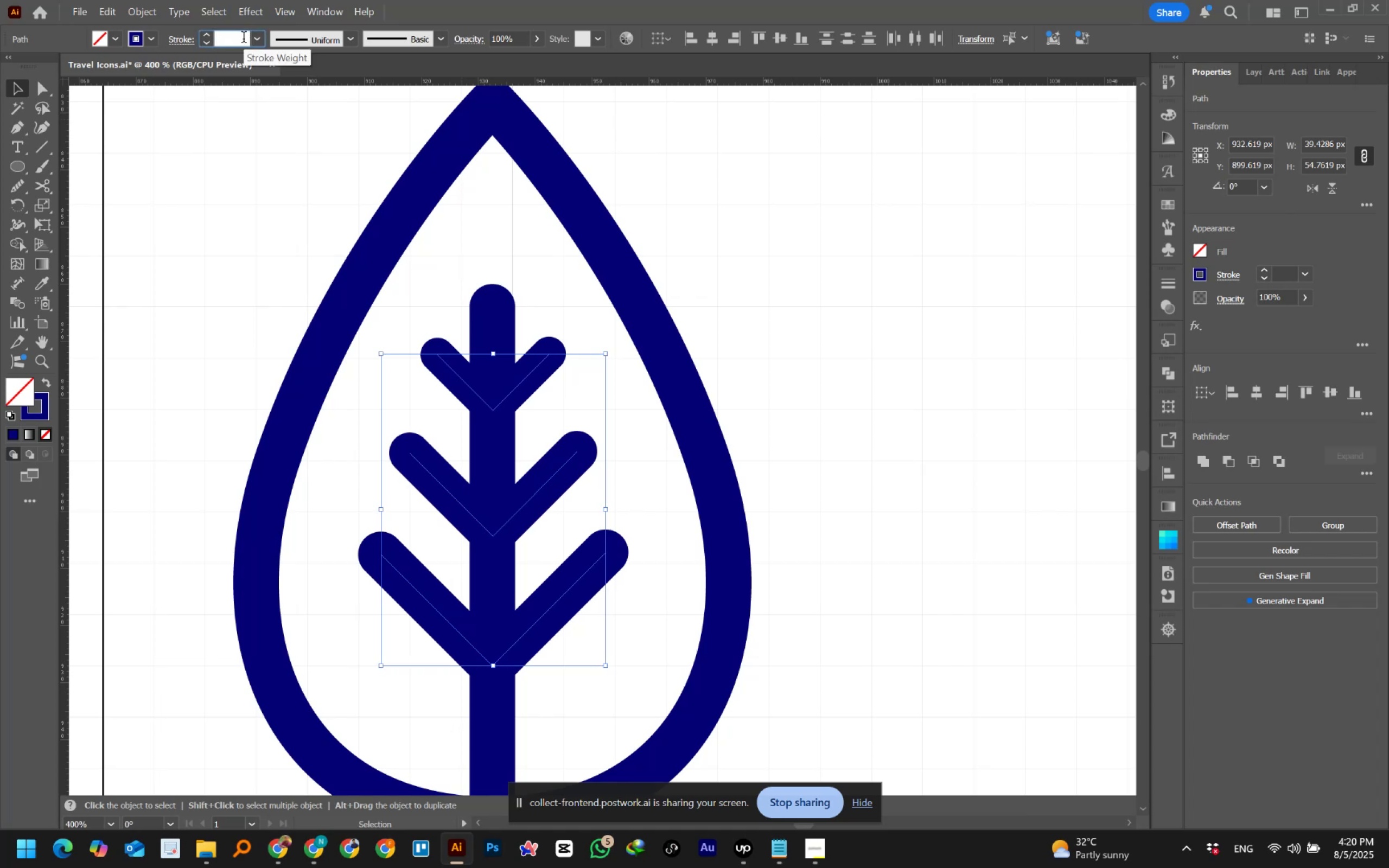 
key(Numpad8)
 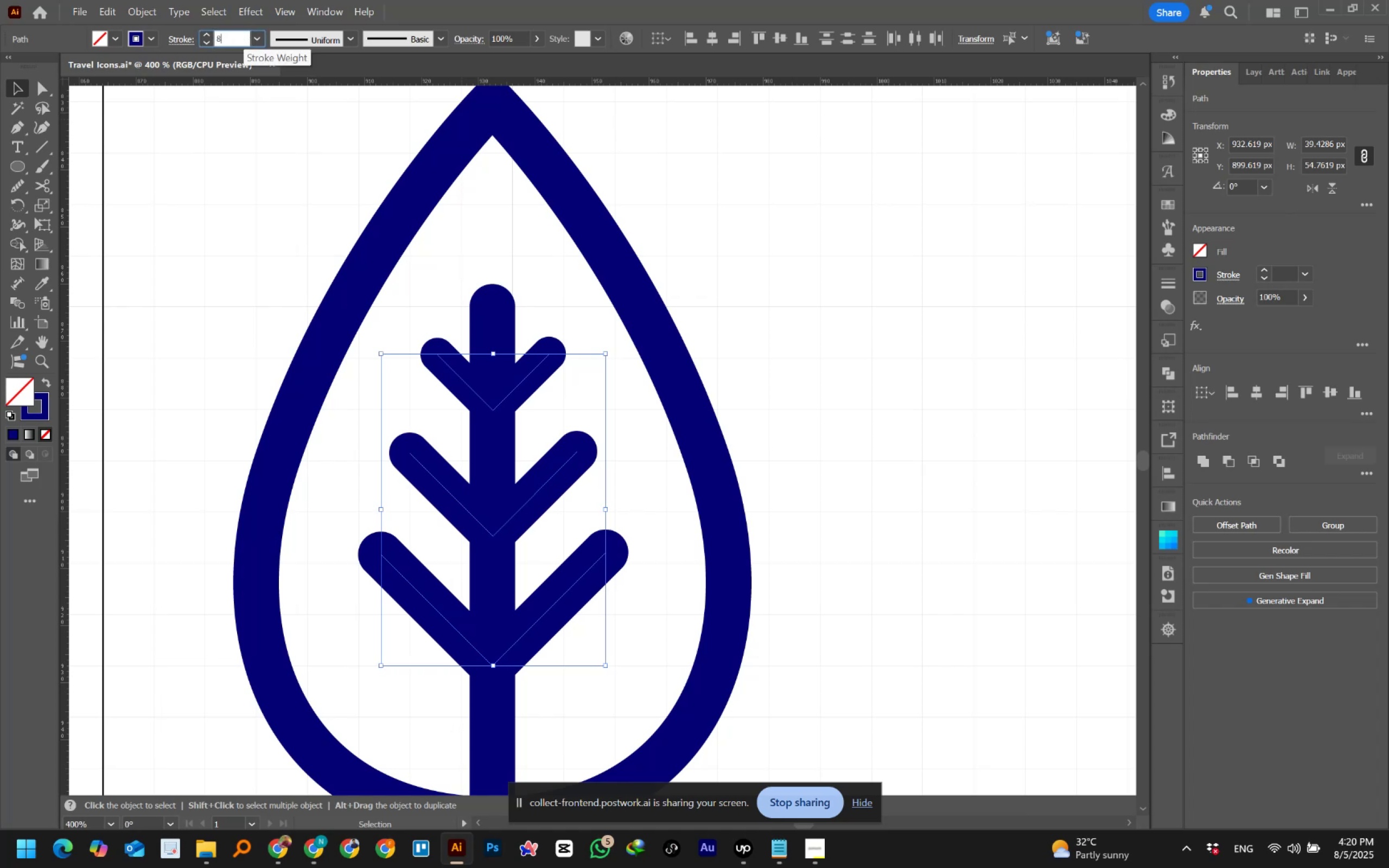 
key(NumpadEnter)
 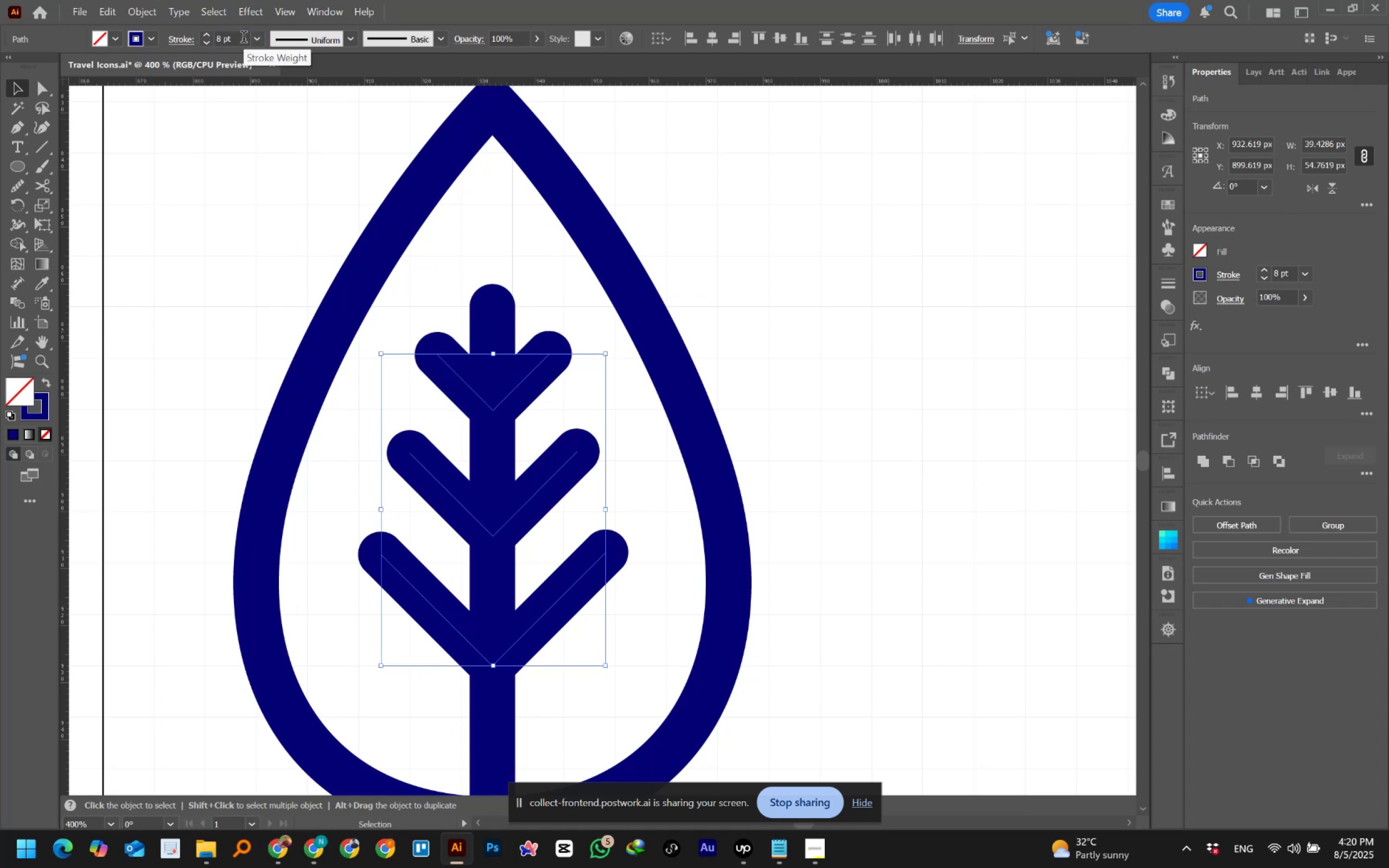 
hold_key(key=AltLeft, duration=1.5)
scroll: coordinate [474, 524], scroll_direction: down, amount: 1.0
 